 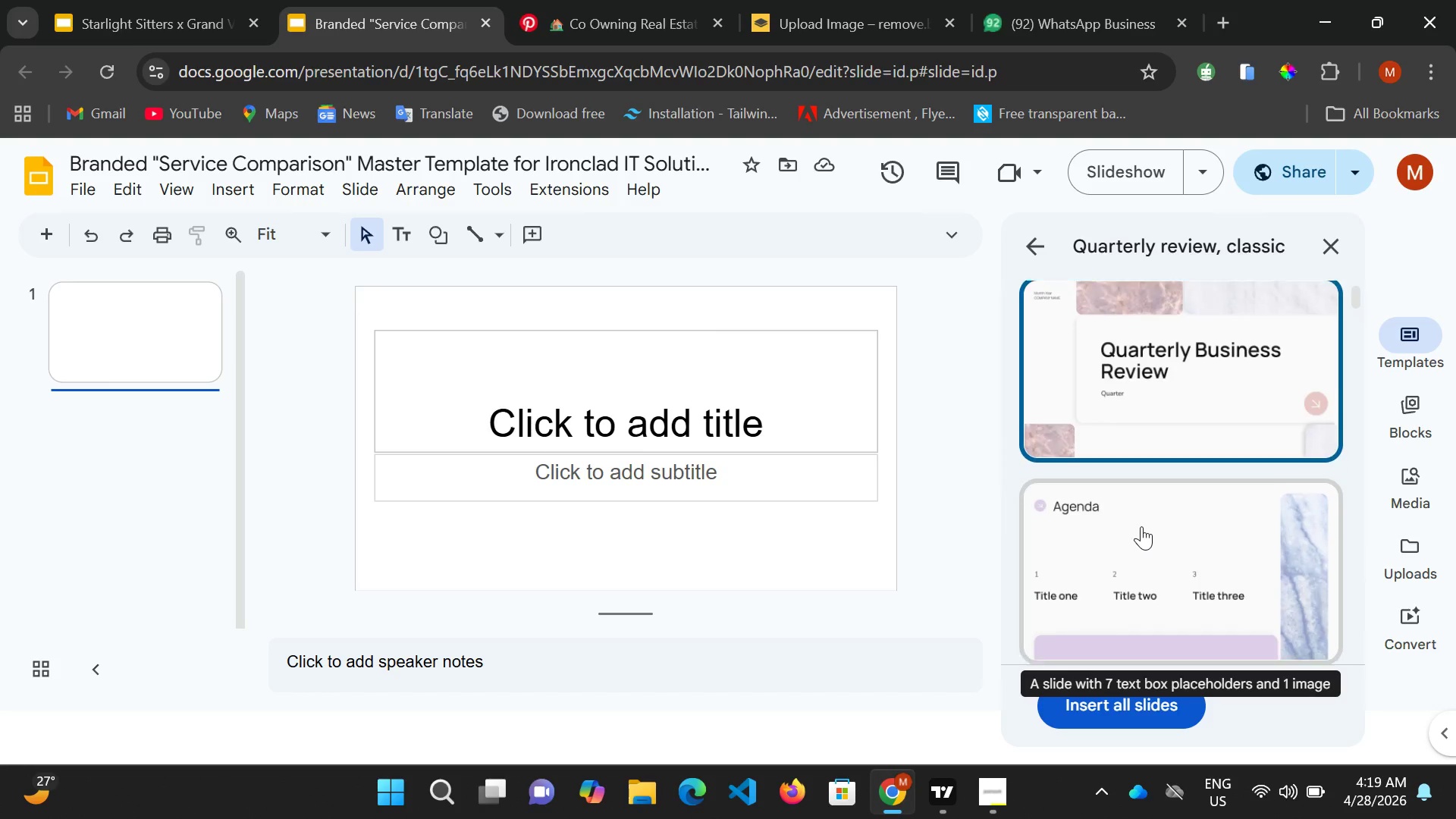 
scroll: coordinate [1141, 526], scroll_direction: down, amount: 2.0
 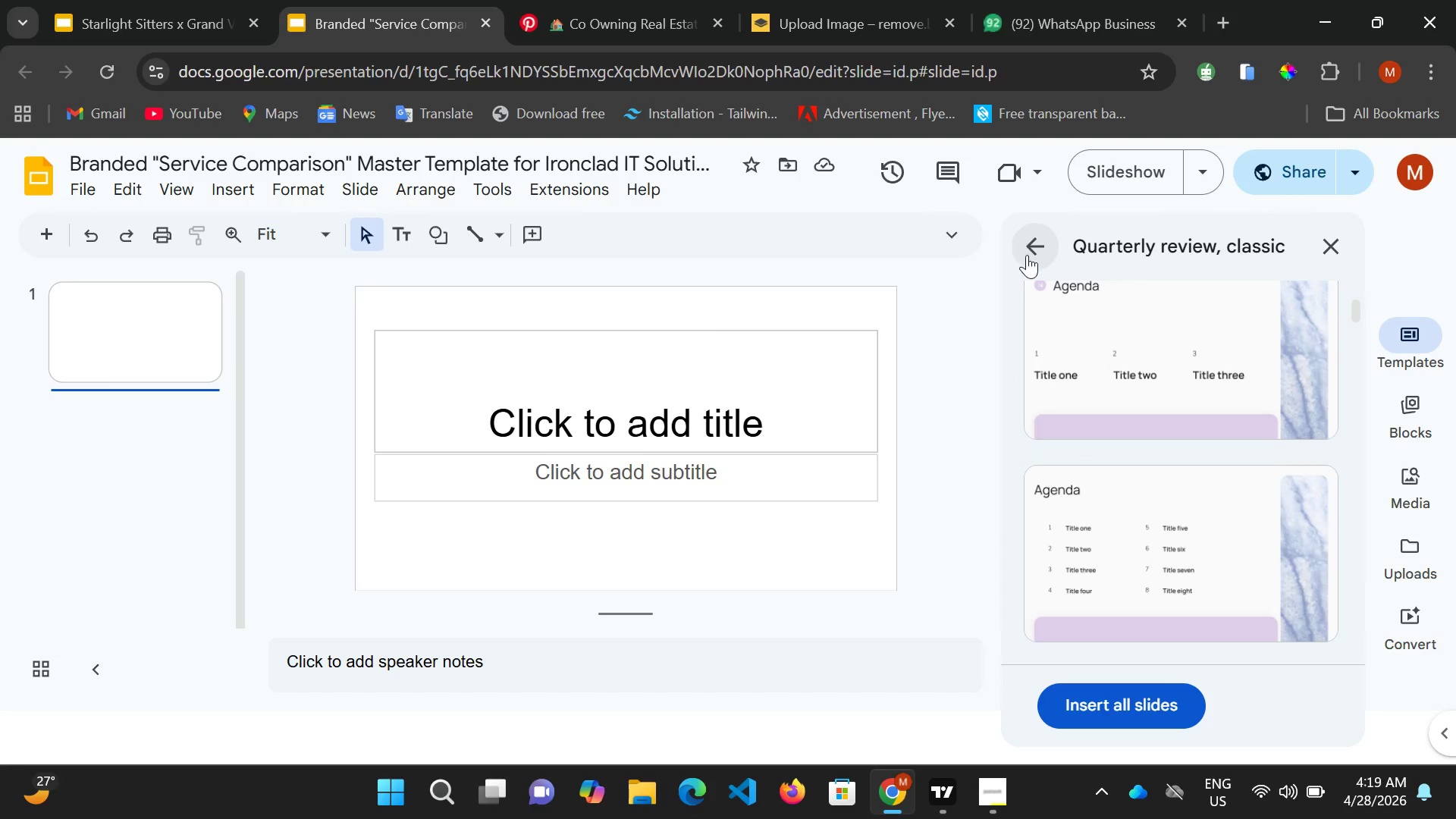 
left_click([1032, 252])
 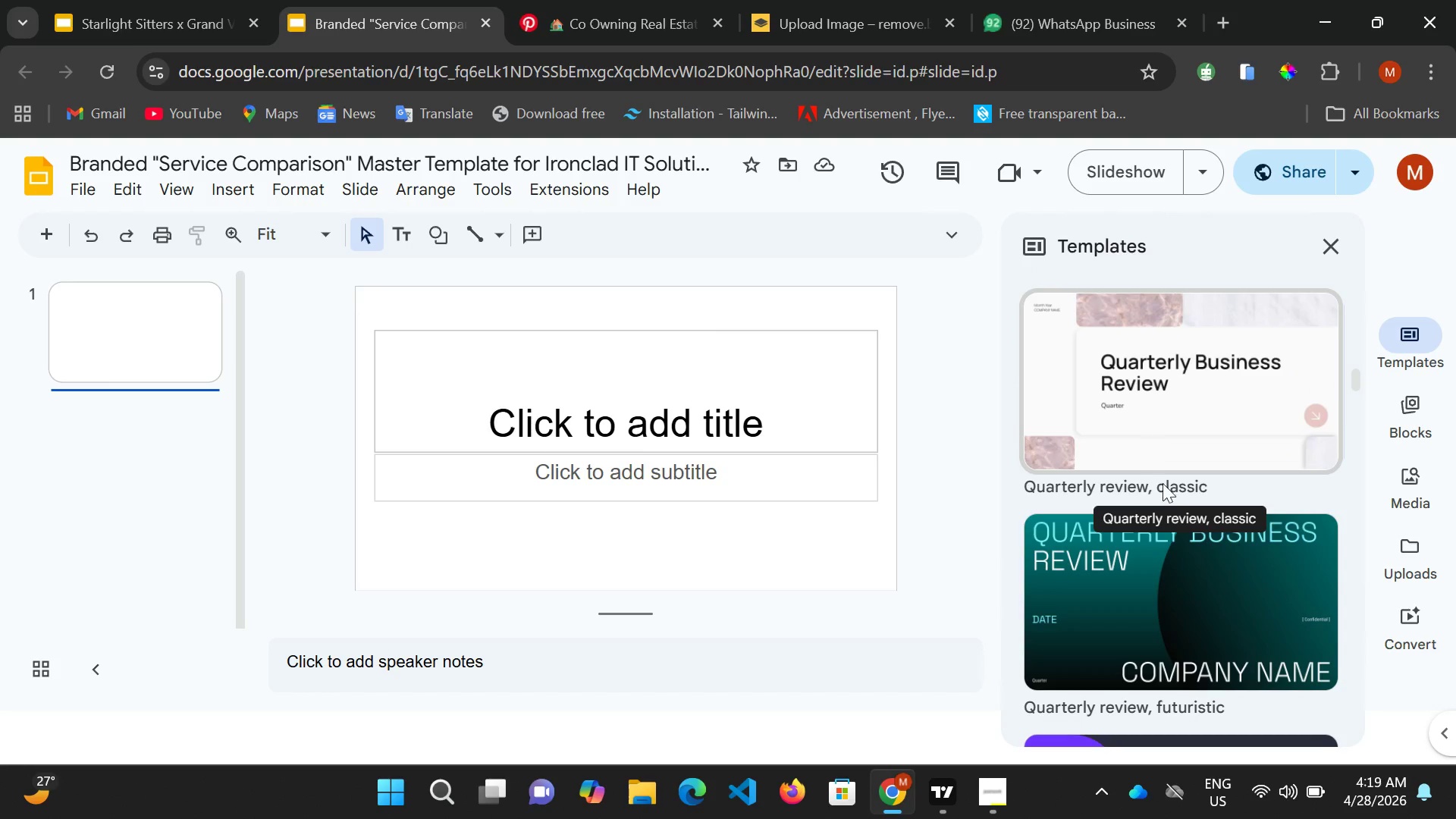 
scroll: coordinate [1175, 509], scroll_direction: down, amount: 2.0
 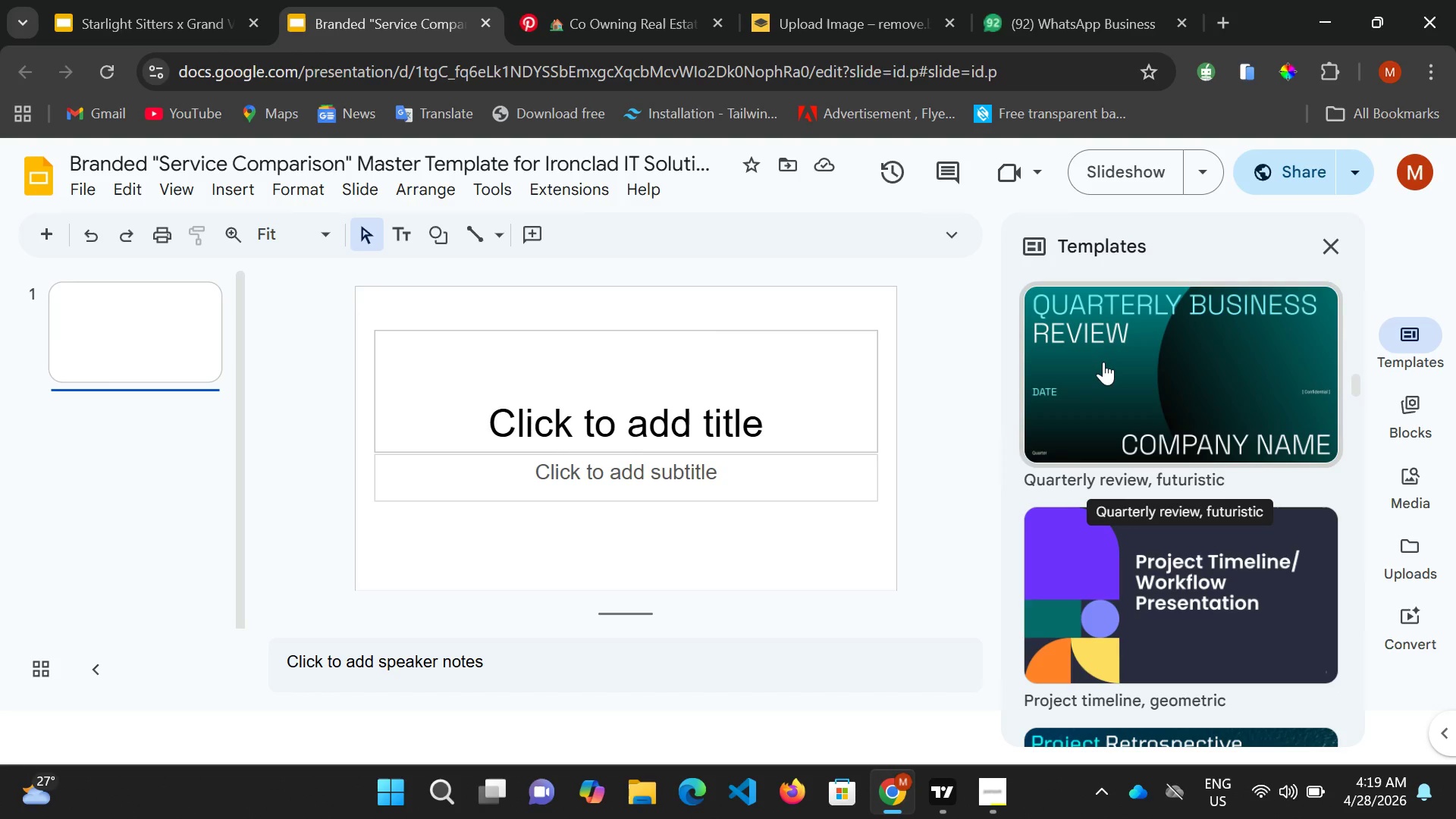 
wait(44.12)
 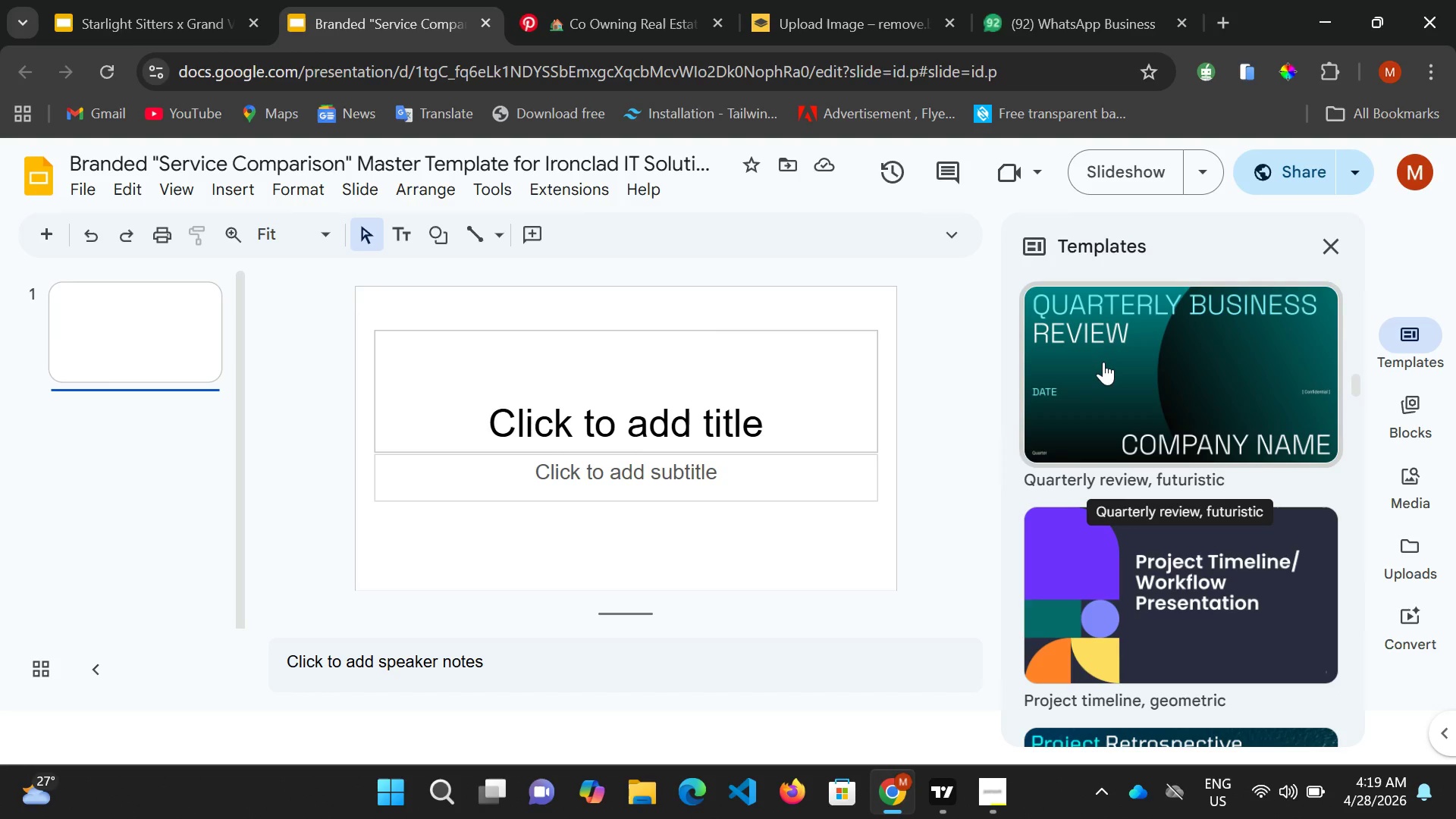 
scroll: coordinate [1164, 484], scroll_direction: down, amount: 10.0
 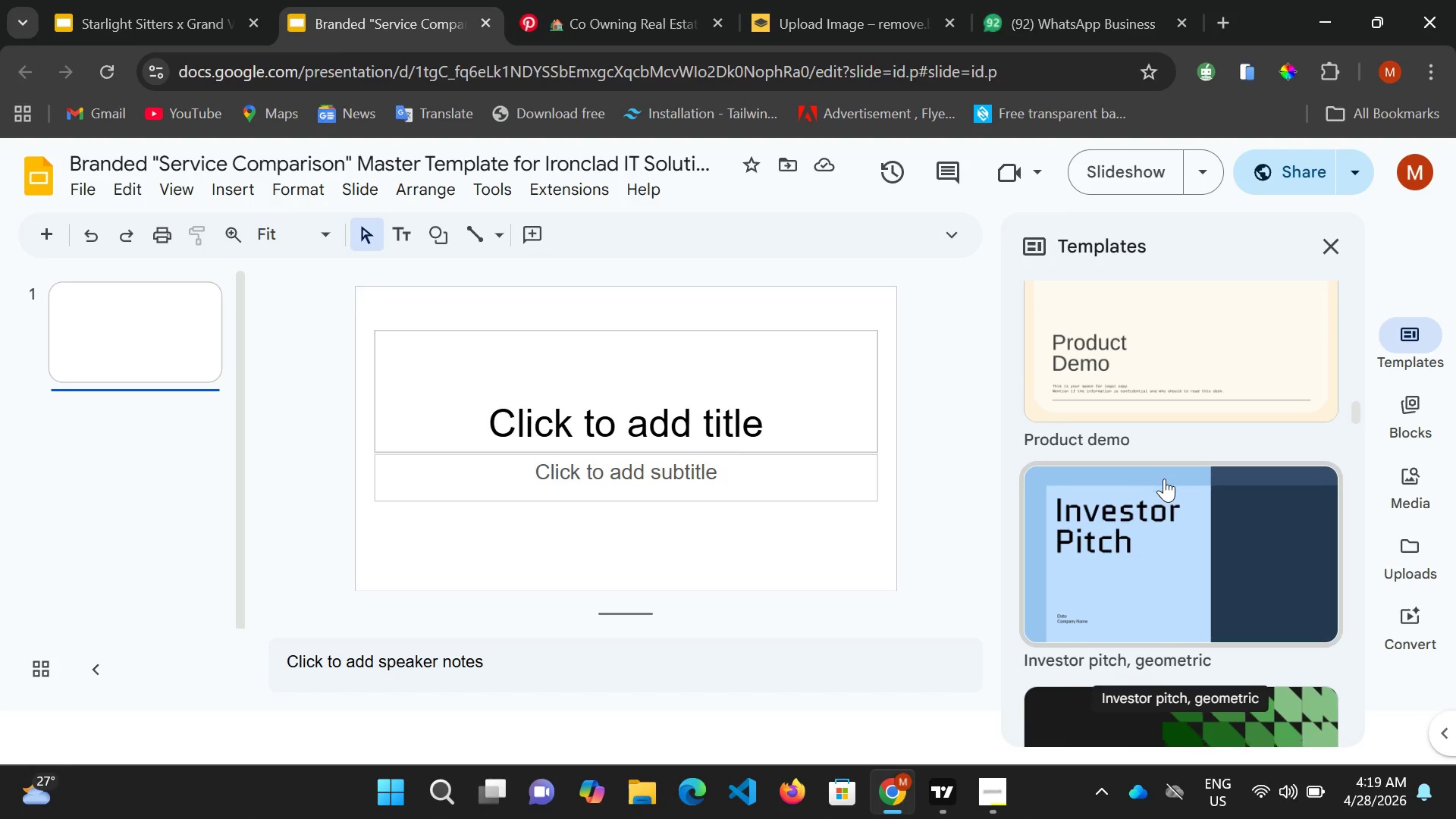 
scroll: coordinate [1128, 613], scroll_direction: down, amount: 10.0
 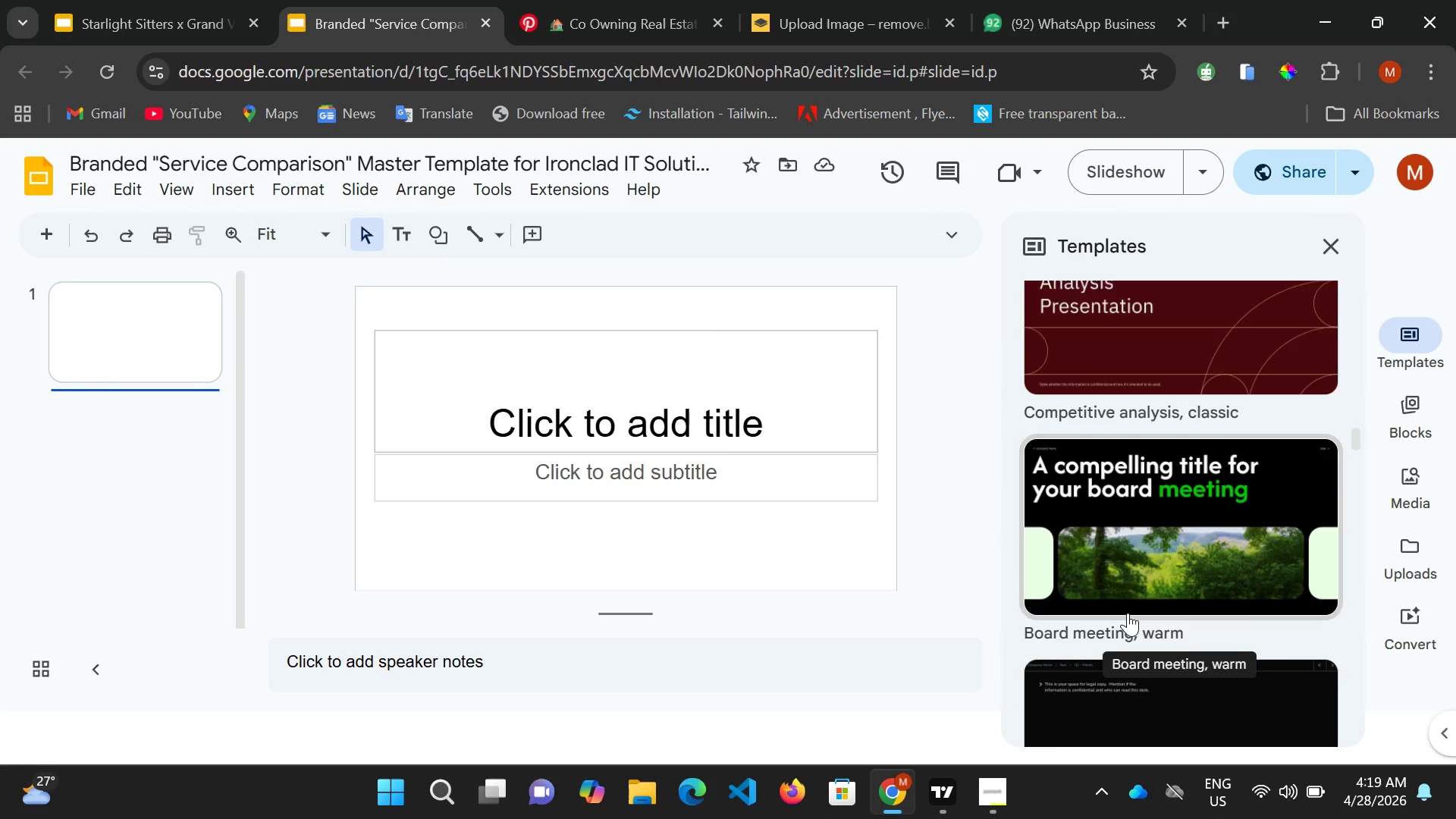 
scroll: coordinate [1128, 613], scroll_direction: down, amount: 2.0
 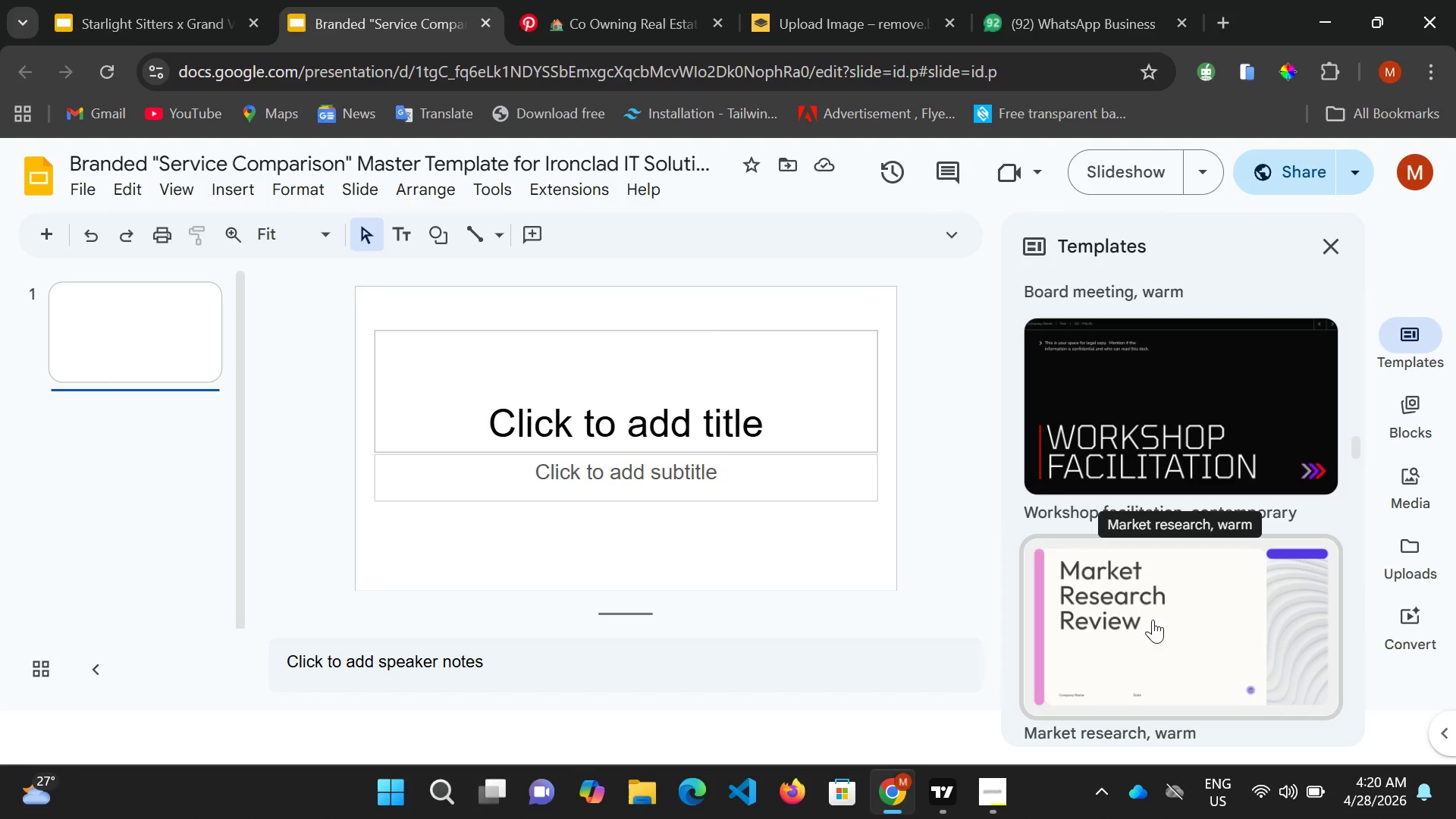 
wait(5.57)
 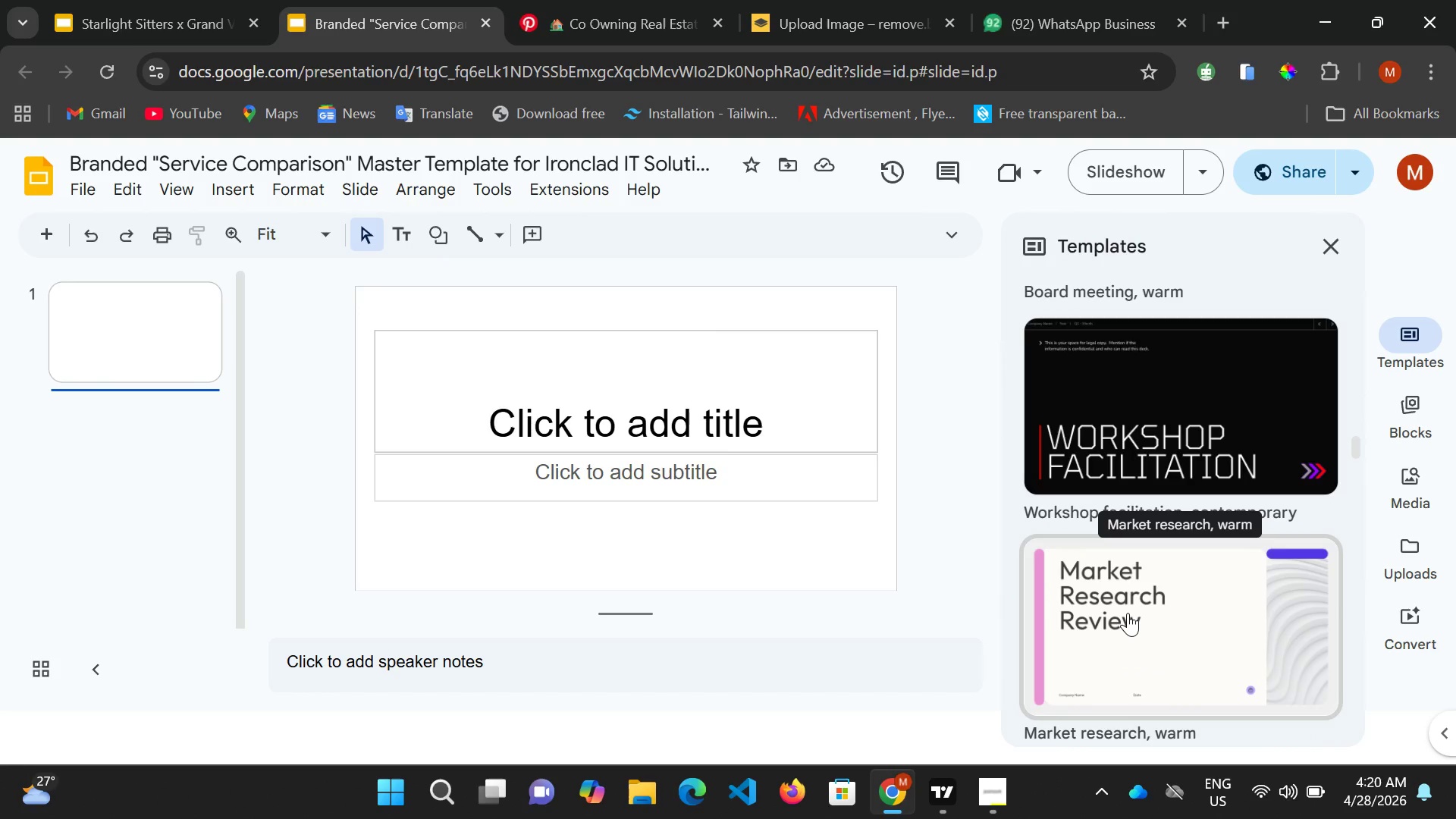 
mouse_move([1128, 415])
 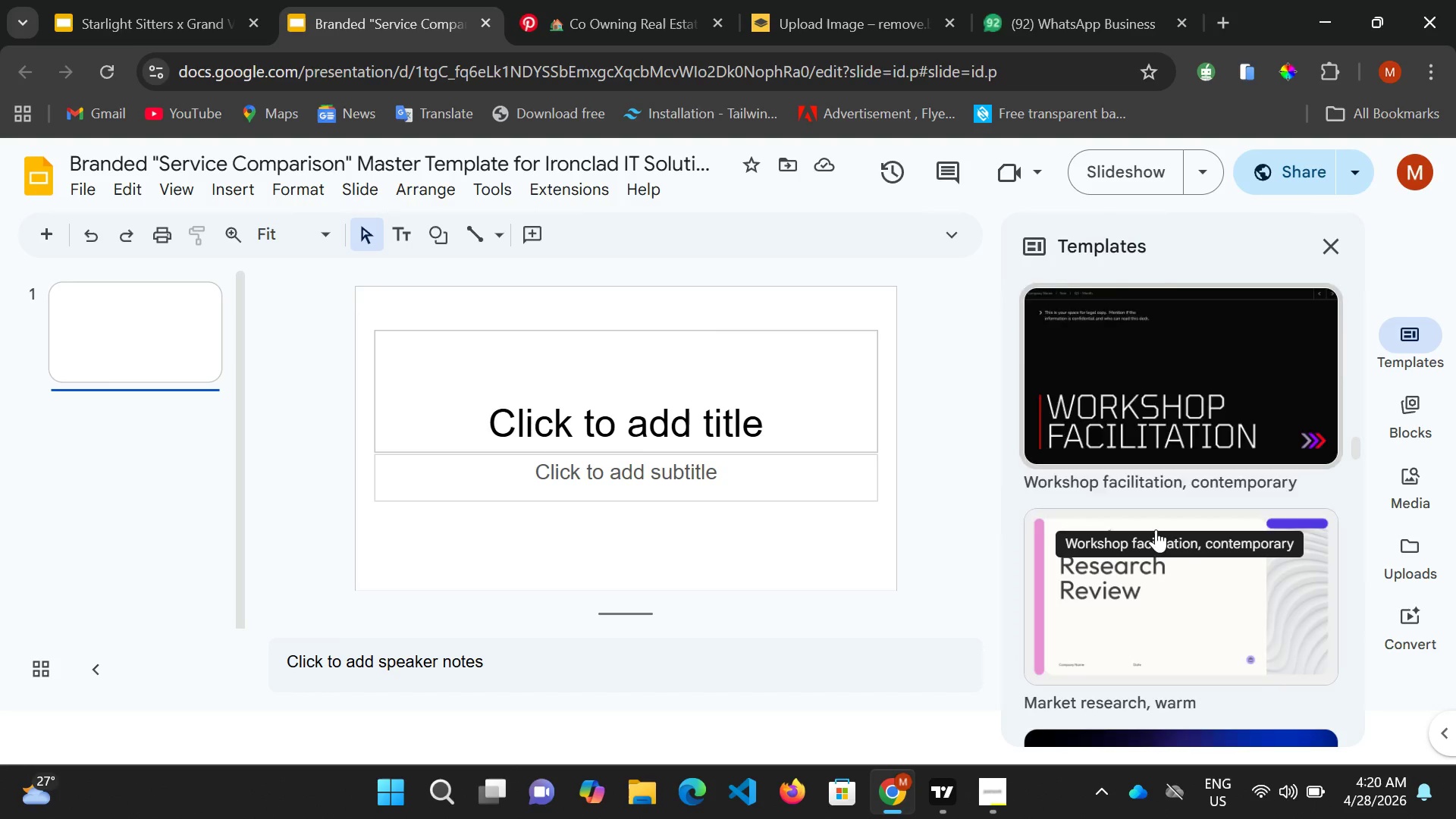 
scroll: coordinate [1133, 494], scroll_direction: down, amount: 13.0
 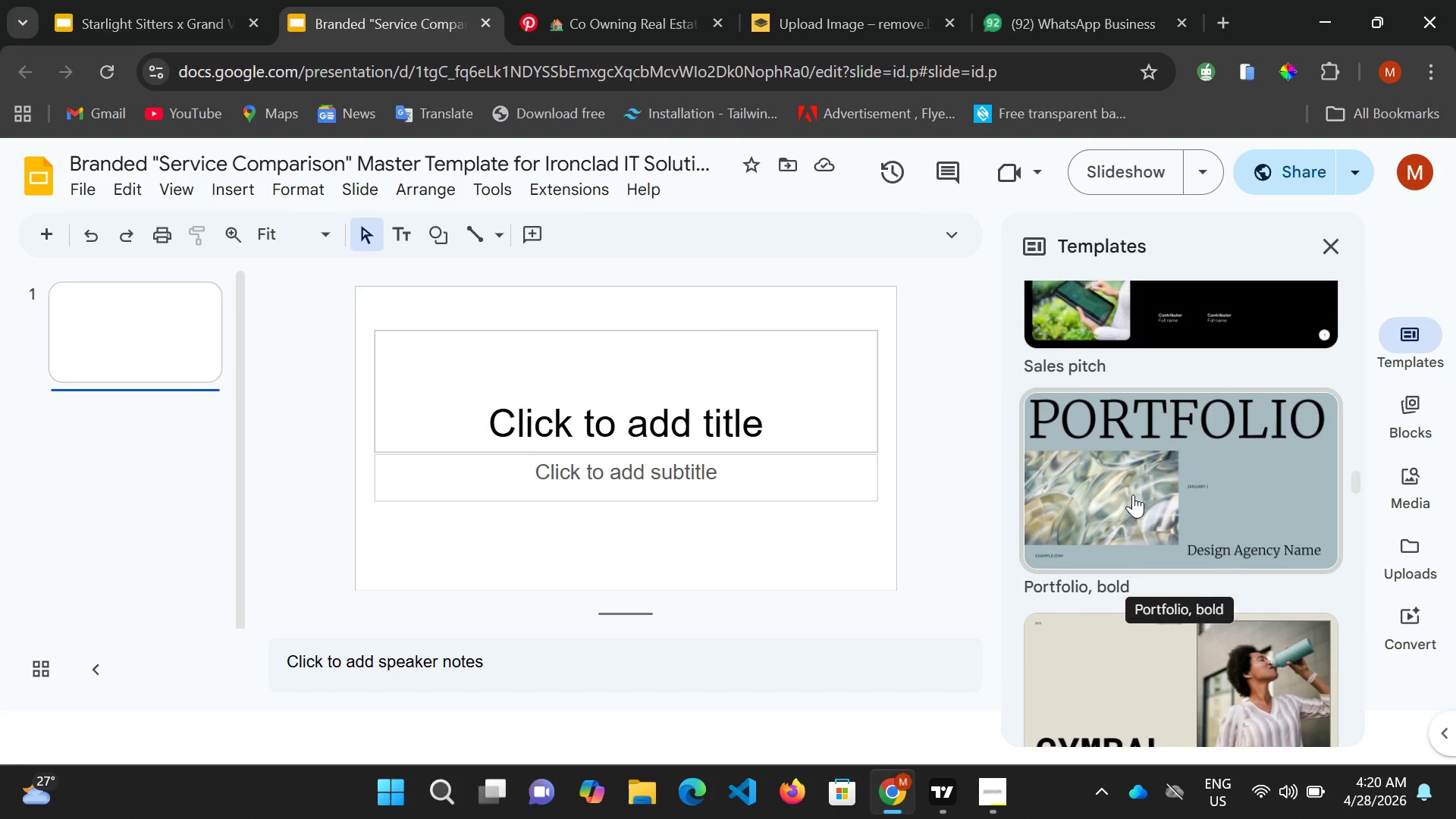 
scroll: coordinate [1133, 494], scroll_direction: up, amount: 1.0
 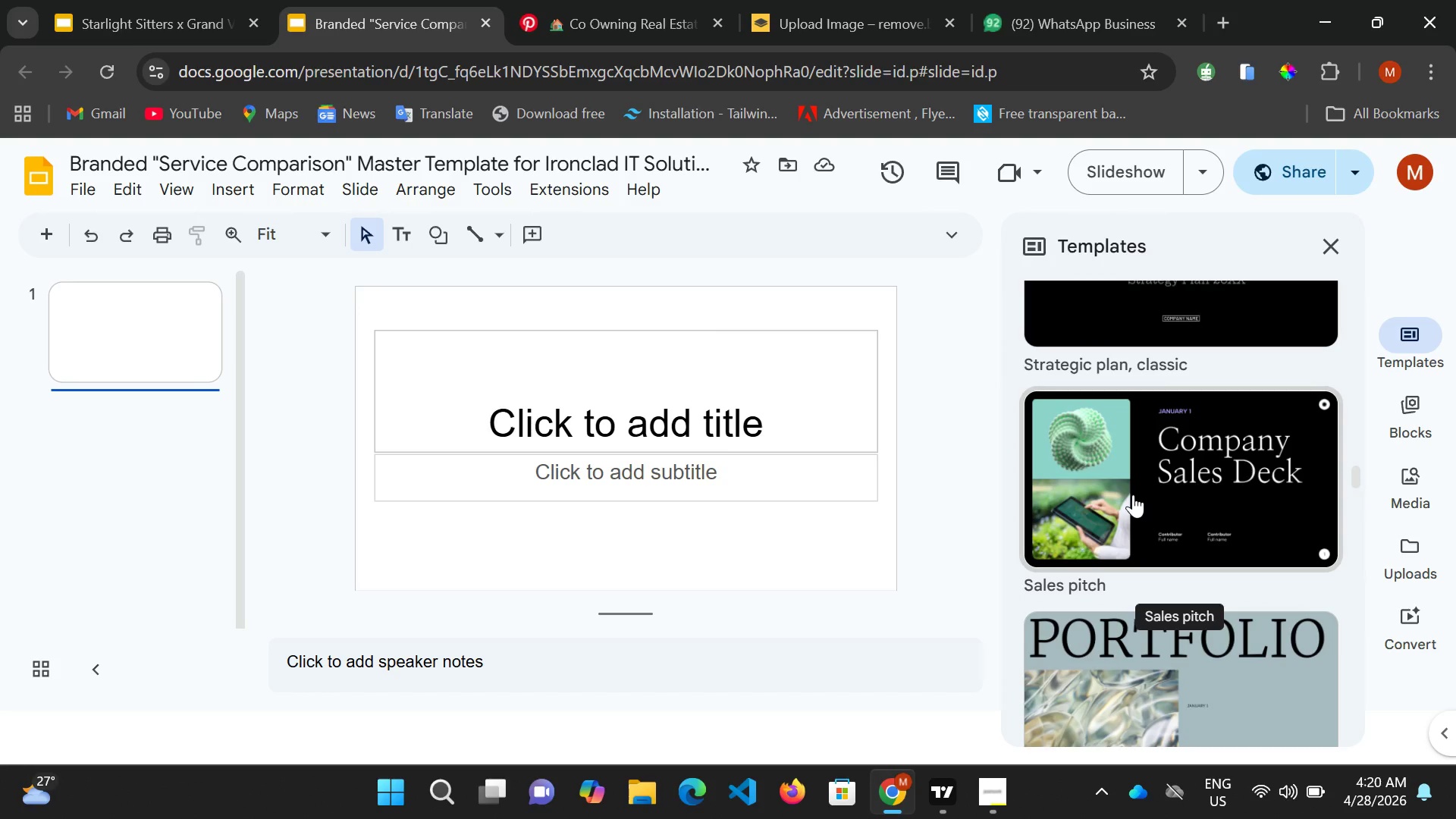 
scroll: coordinate [1131, 505], scroll_direction: down, amount: 11.0
 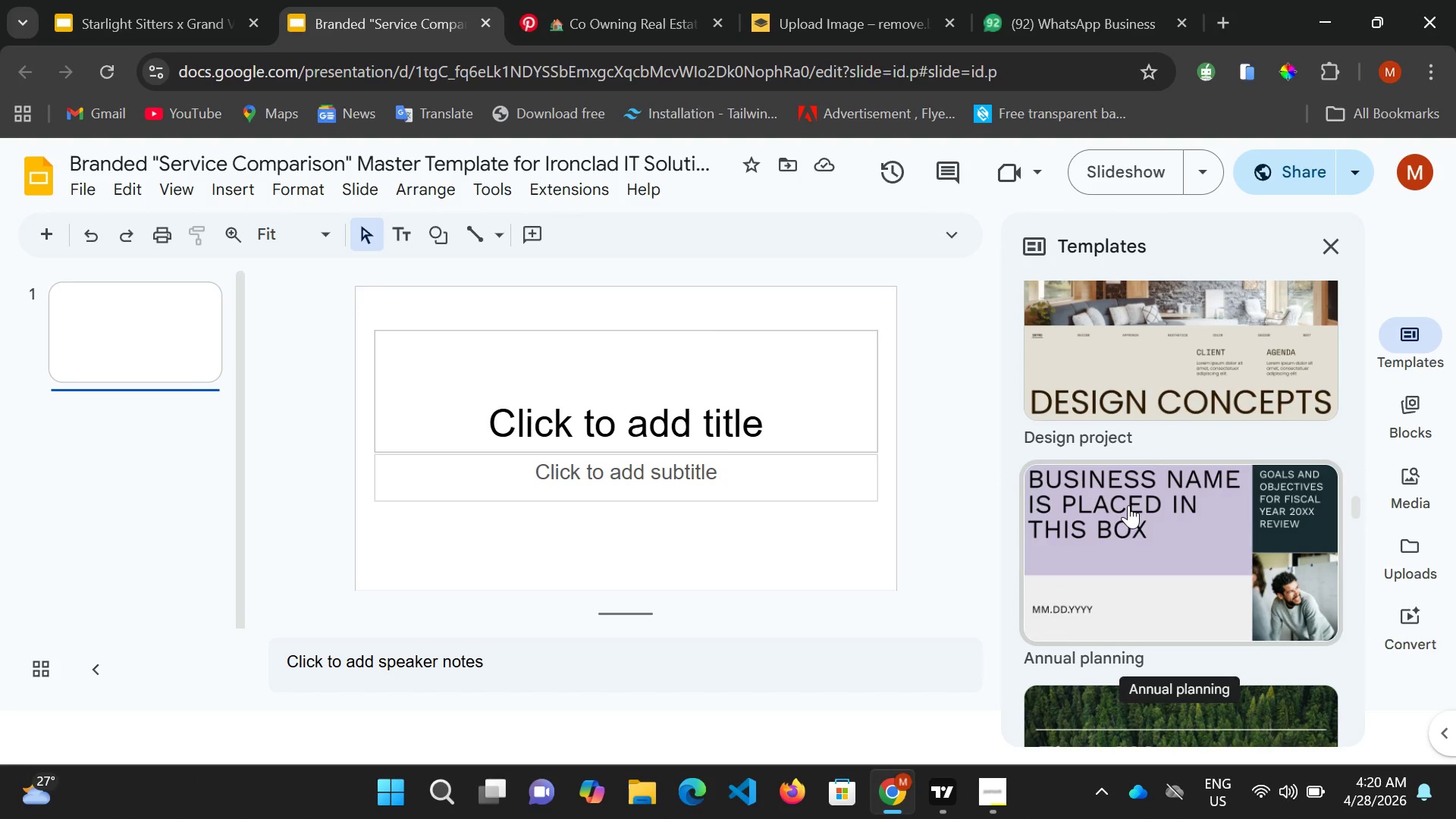 
scroll: coordinate [1131, 513], scroll_direction: down, amount: 9.0
 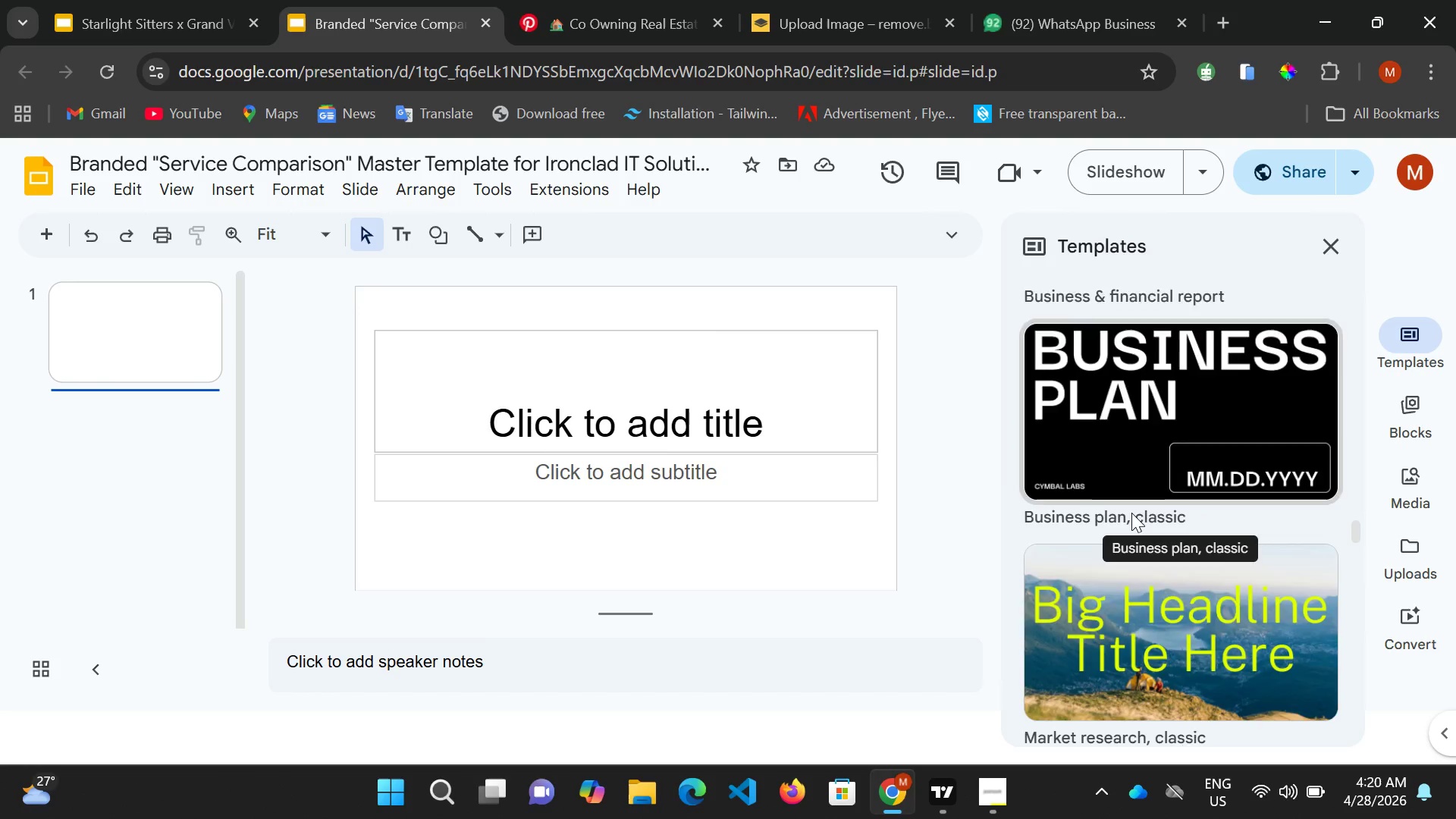 
scroll: coordinate [1131, 513], scroll_direction: none, amount: 0.0
 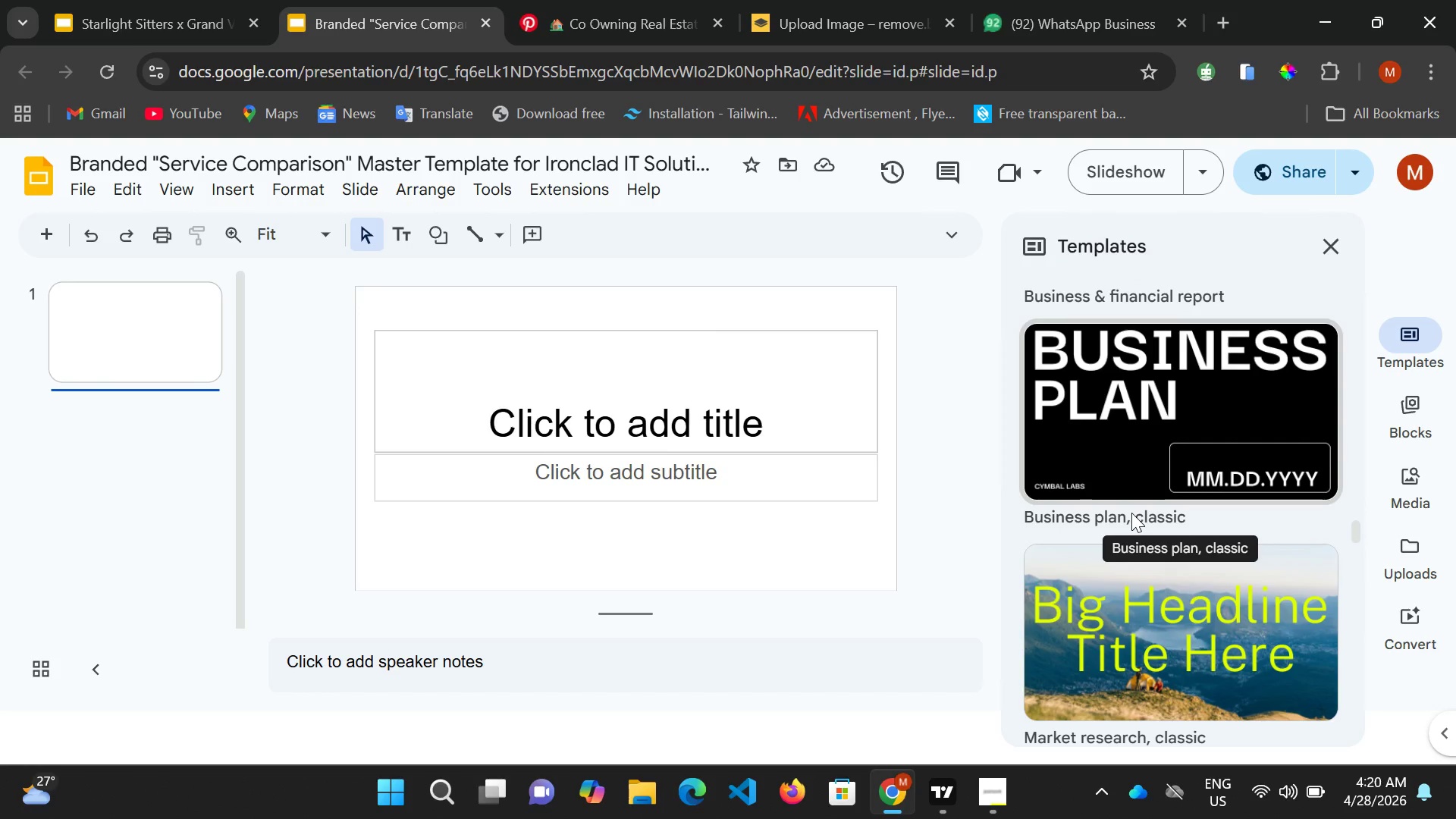 
scroll: coordinate [1133, 555], scroll_direction: down, amount: 13.0
 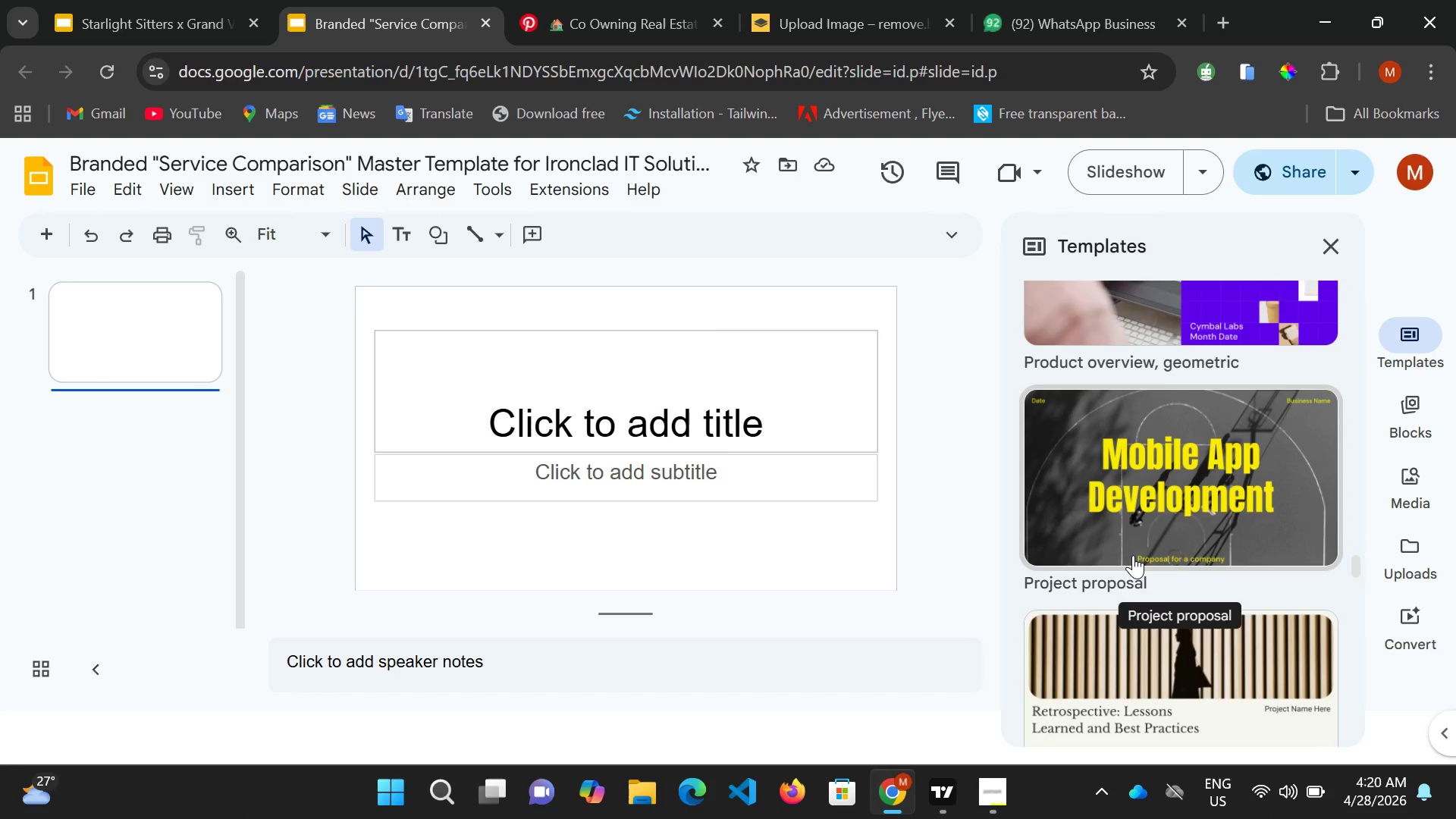 
scroll: coordinate [1133, 555], scroll_direction: down, amount: 2.0
 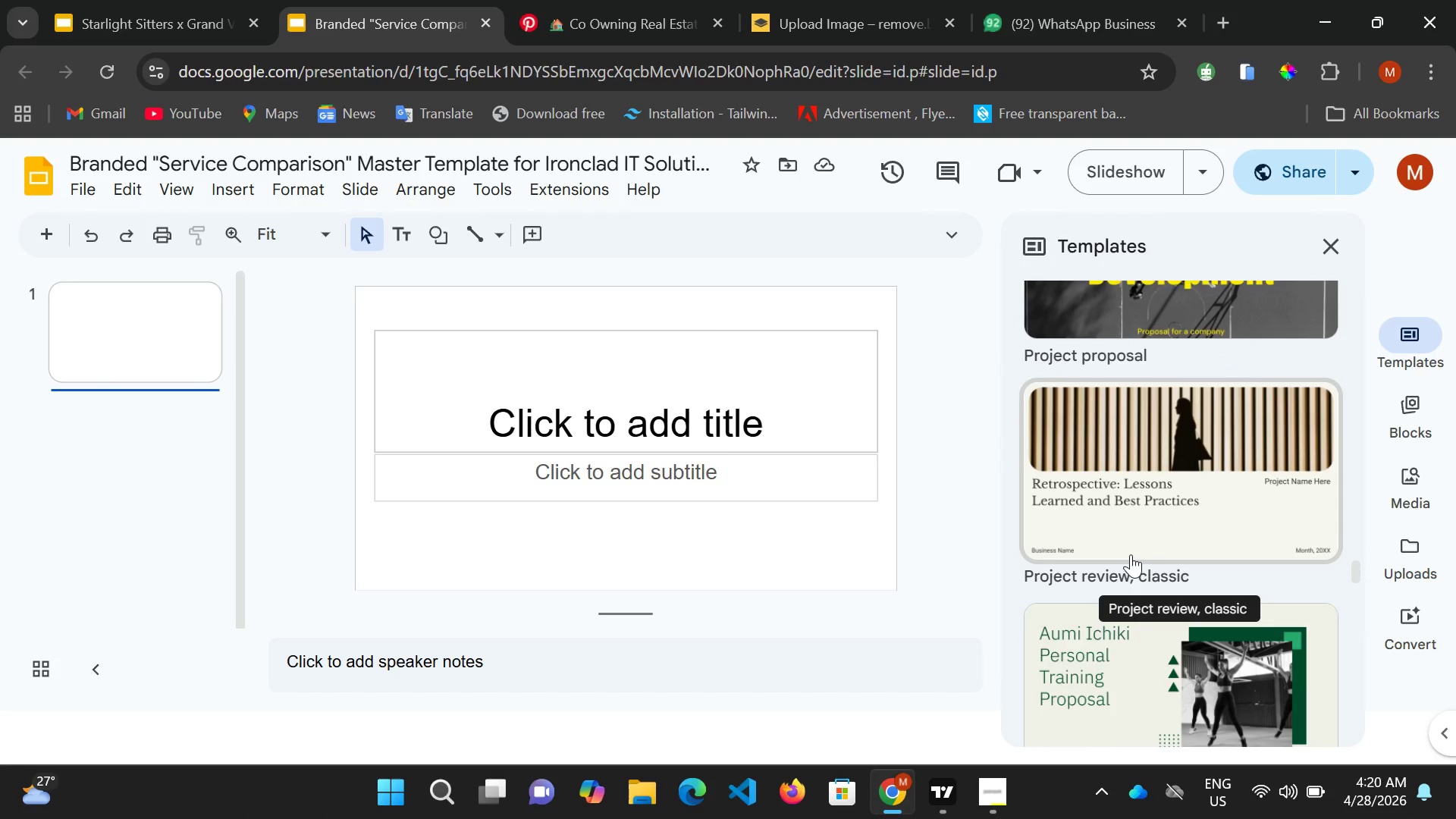 
scroll: coordinate [1131, 553], scroll_direction: up, amount: 2.0
 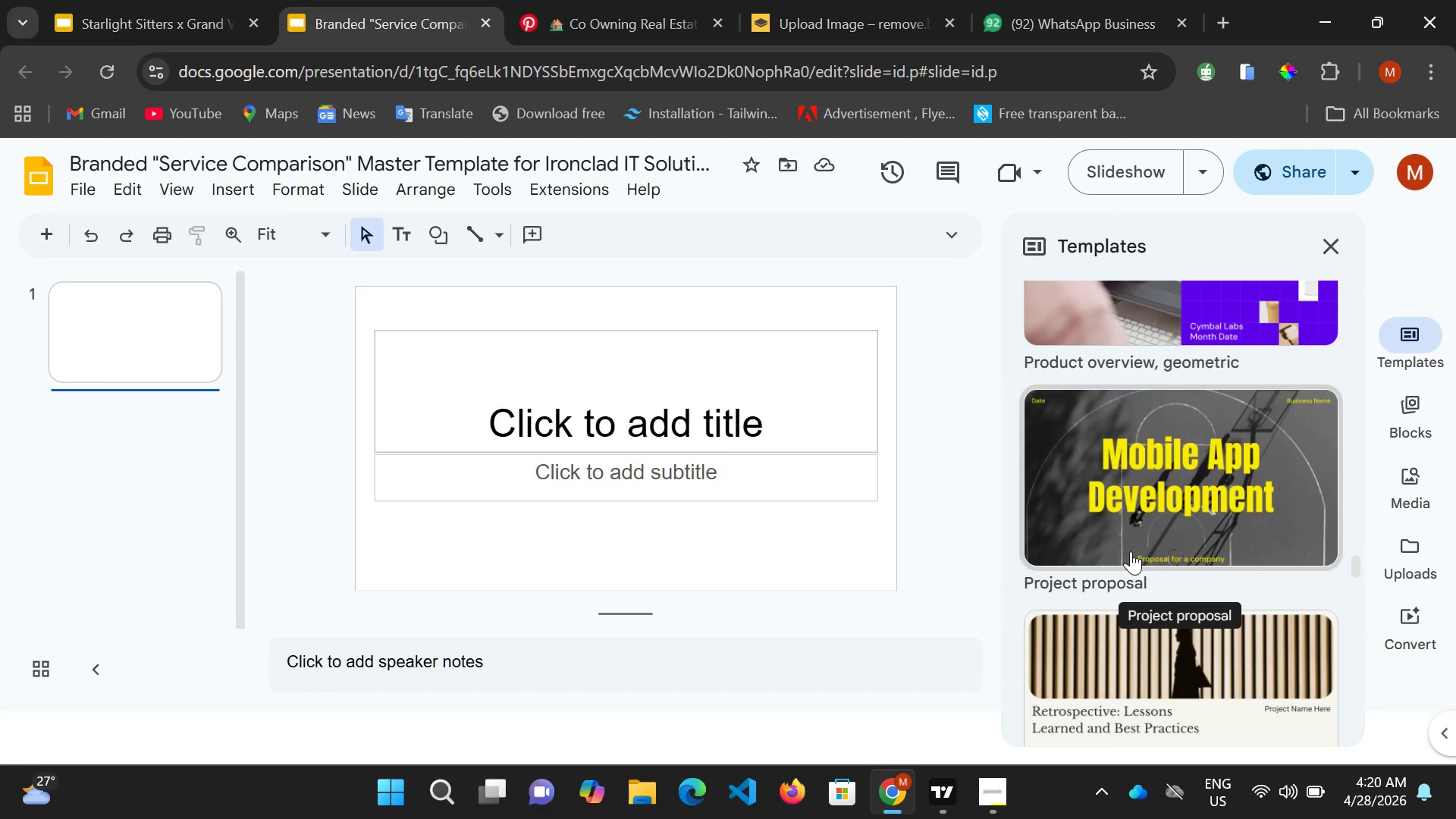 
scroll: coordinate [1150, 595], scroll_direction: down, amount: 14.0
 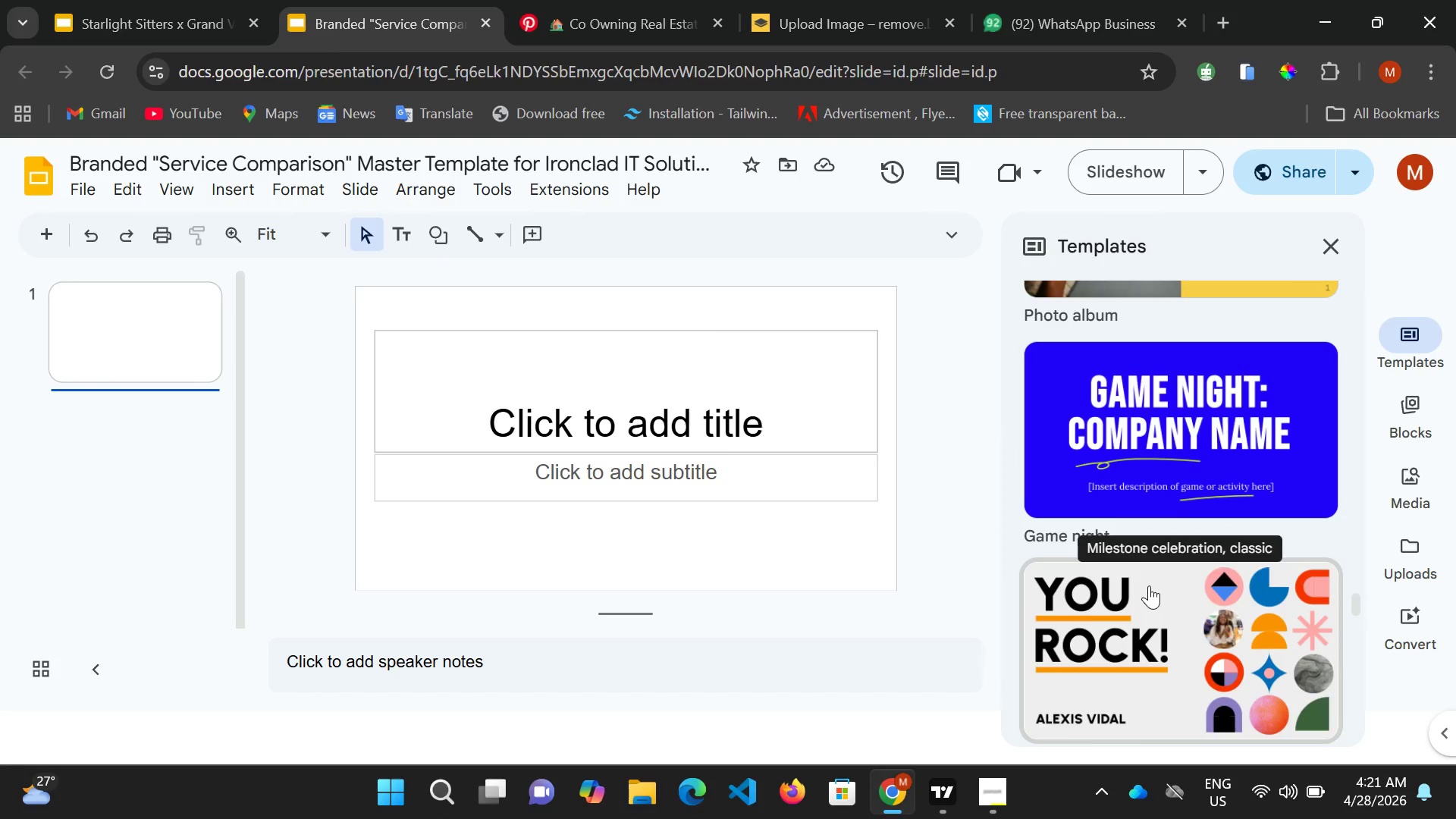 
scroll: coordinate [1144, 588], scroll_direction: down, amount: 9.0
 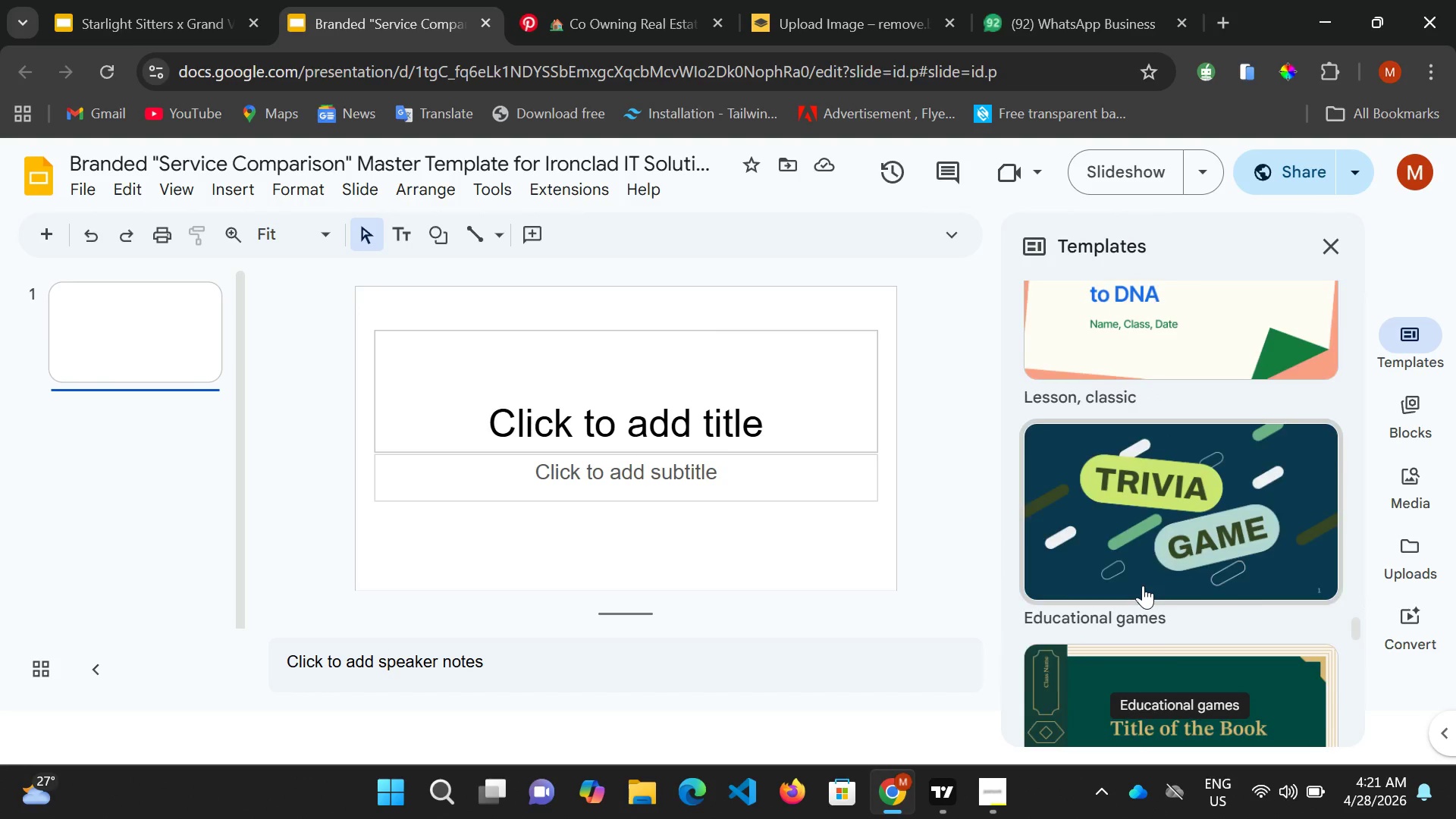 
scroll: coordinate [1143, 585], scroll_direction: up, amount: 2.0
 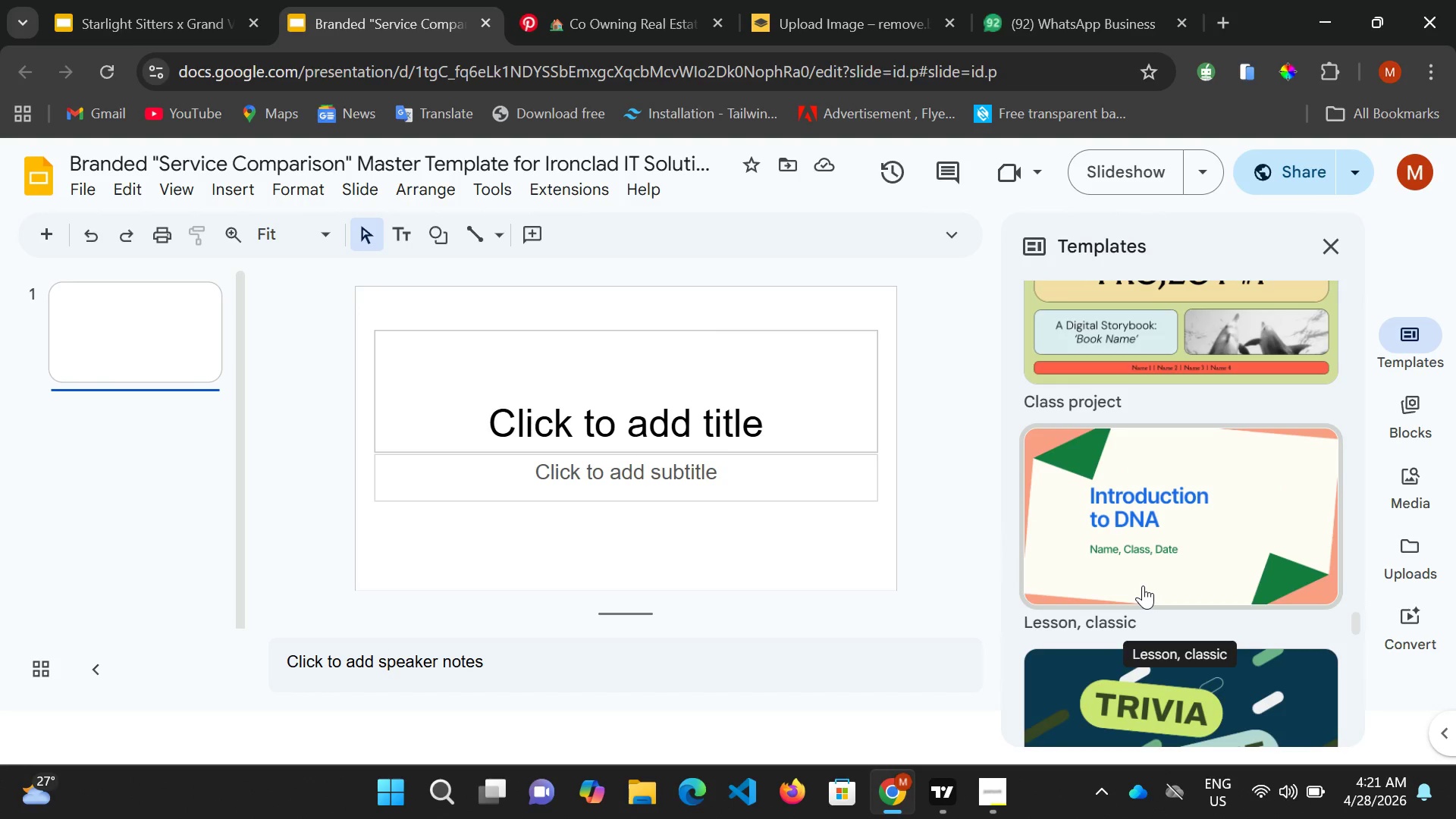 
scroll: coordinate [1133, 592], scroll_direction: down, amount: 12.0
 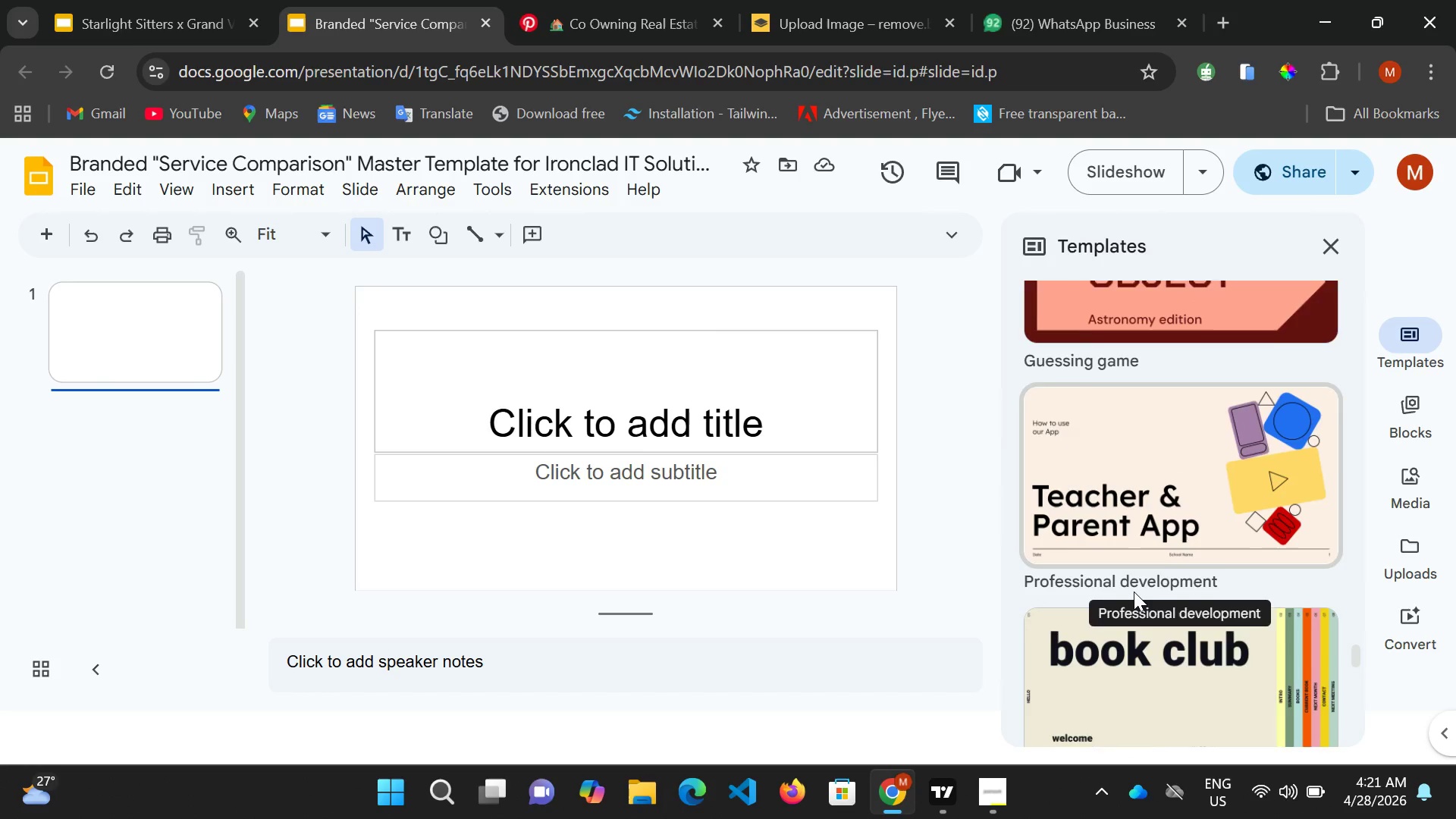 
scroll: coordinate [1133, 594], scroll_direction: down, amount: 3.0
 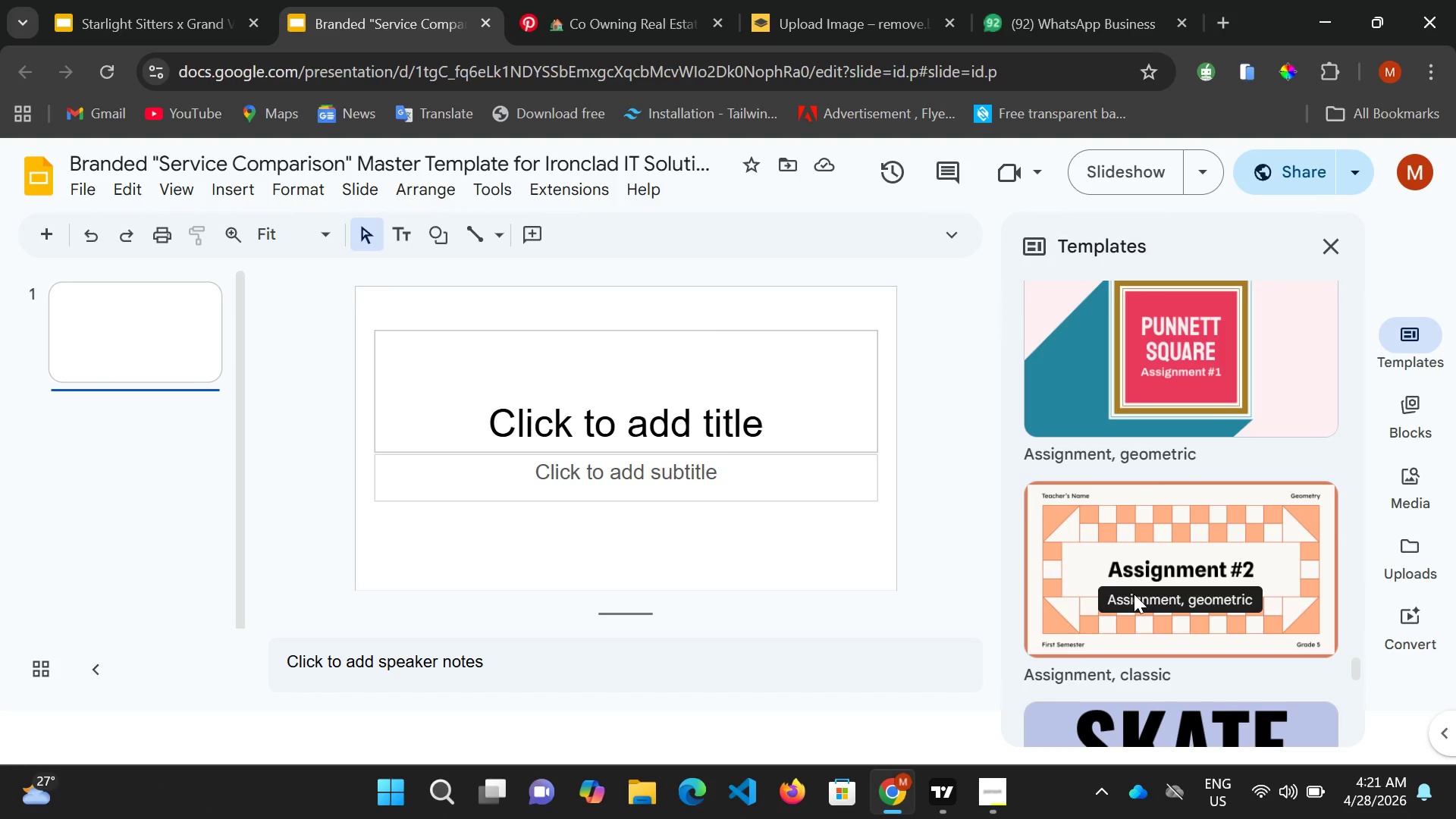 
scroll: coordinate [1134, 594], scroll_direction: up, amount: 1.0
 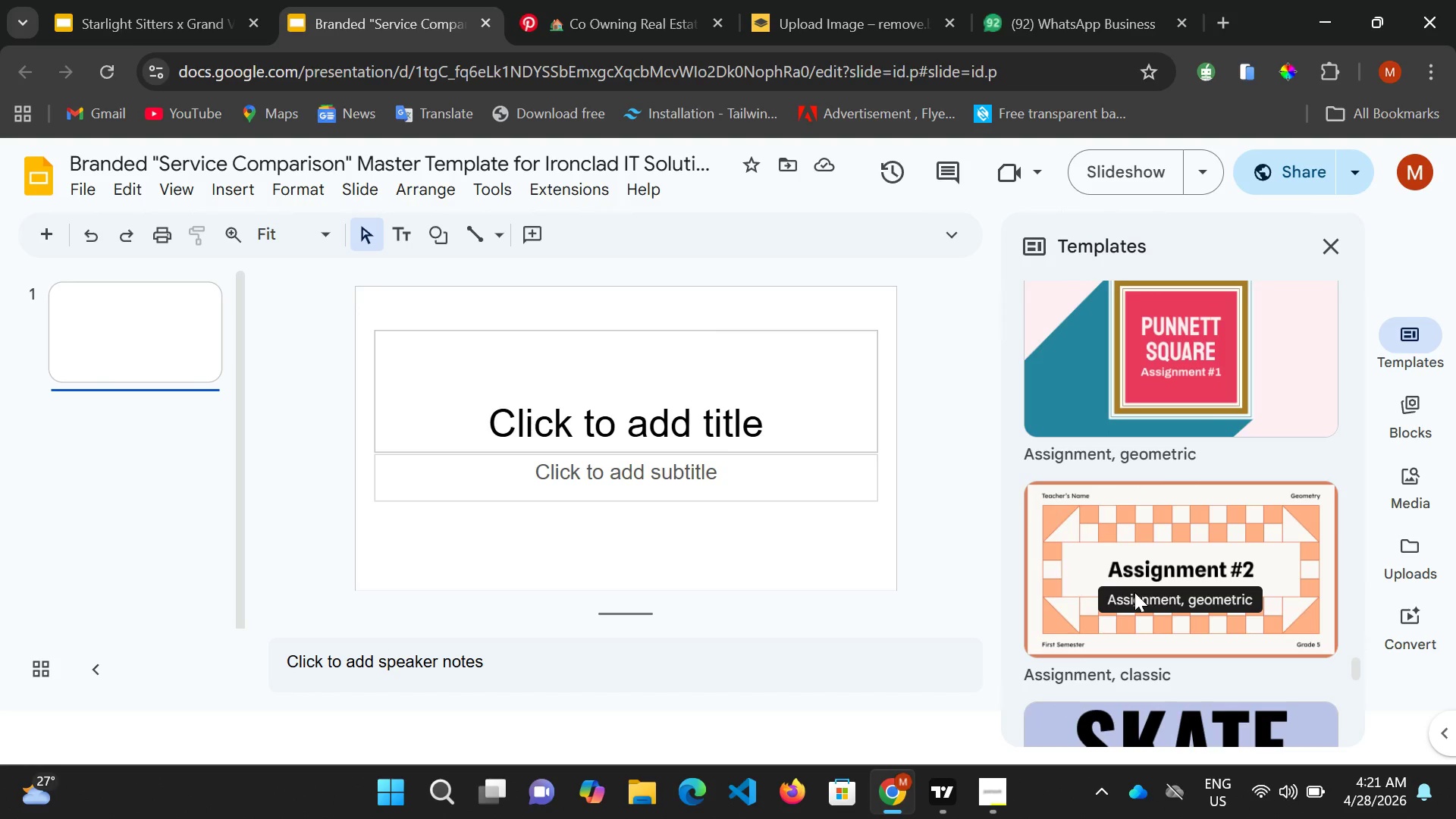 
scroll: coordinate [1150, 585], scroll_direction: down, amount: 16.0
 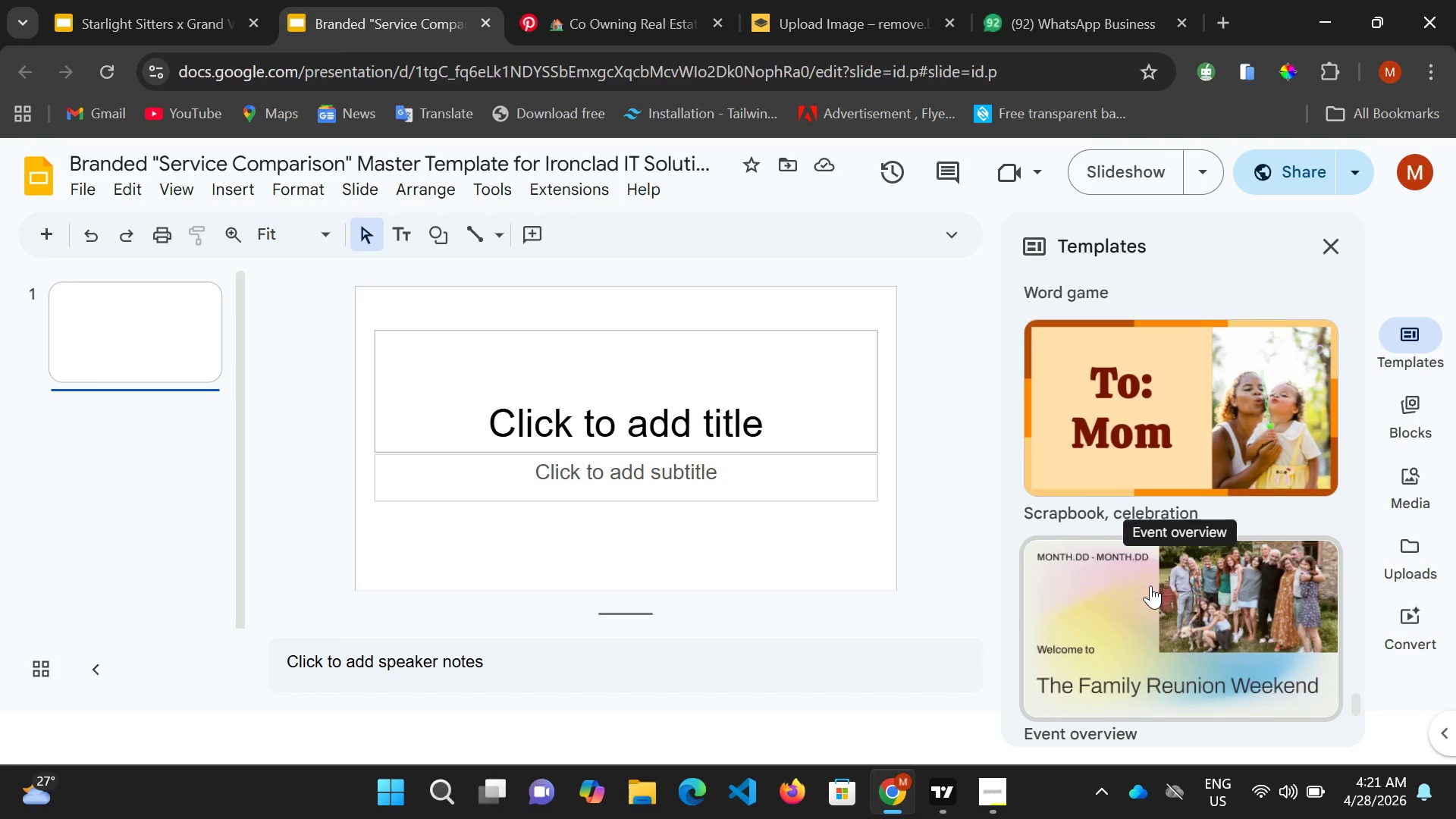 
scroll: coordinate [1146, 592], scroll_direction: down, amount: 12.0
 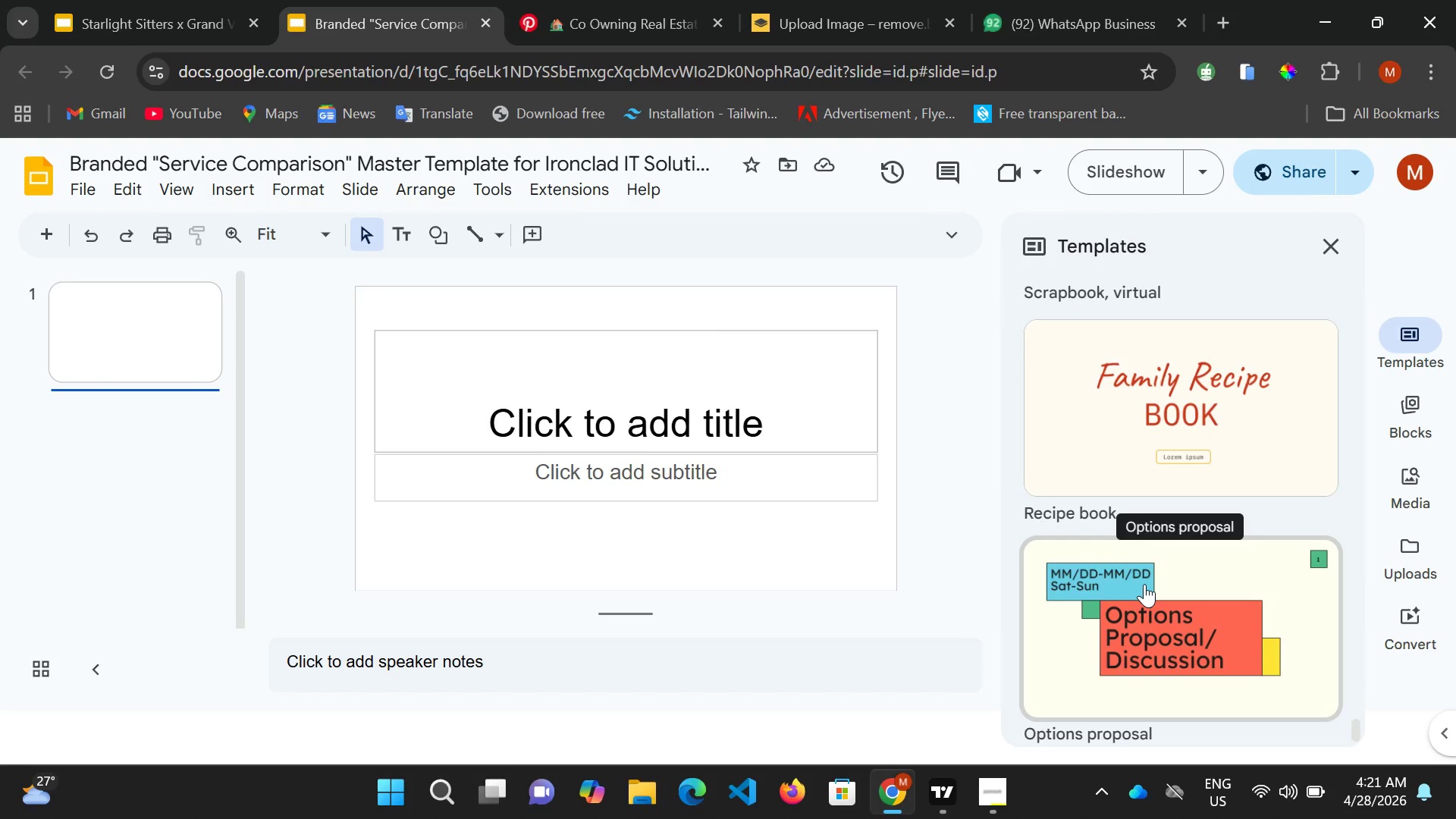 
scroll: coordinate [1144, 584], scroll_direction: down, amount: 4.0
 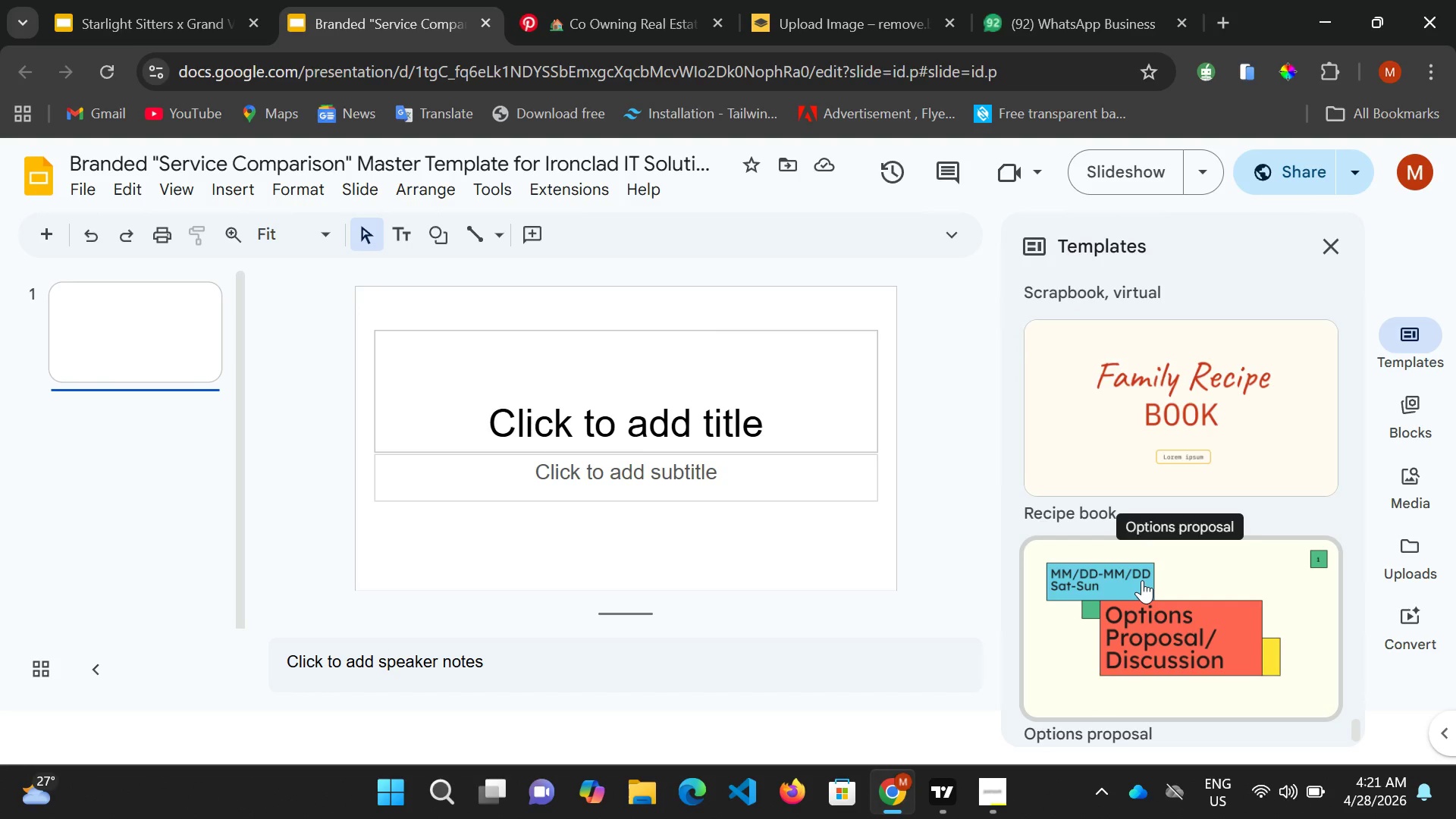 
scroll: coordinate [1150, 511], scroll_direction: up, amount: 103.0
 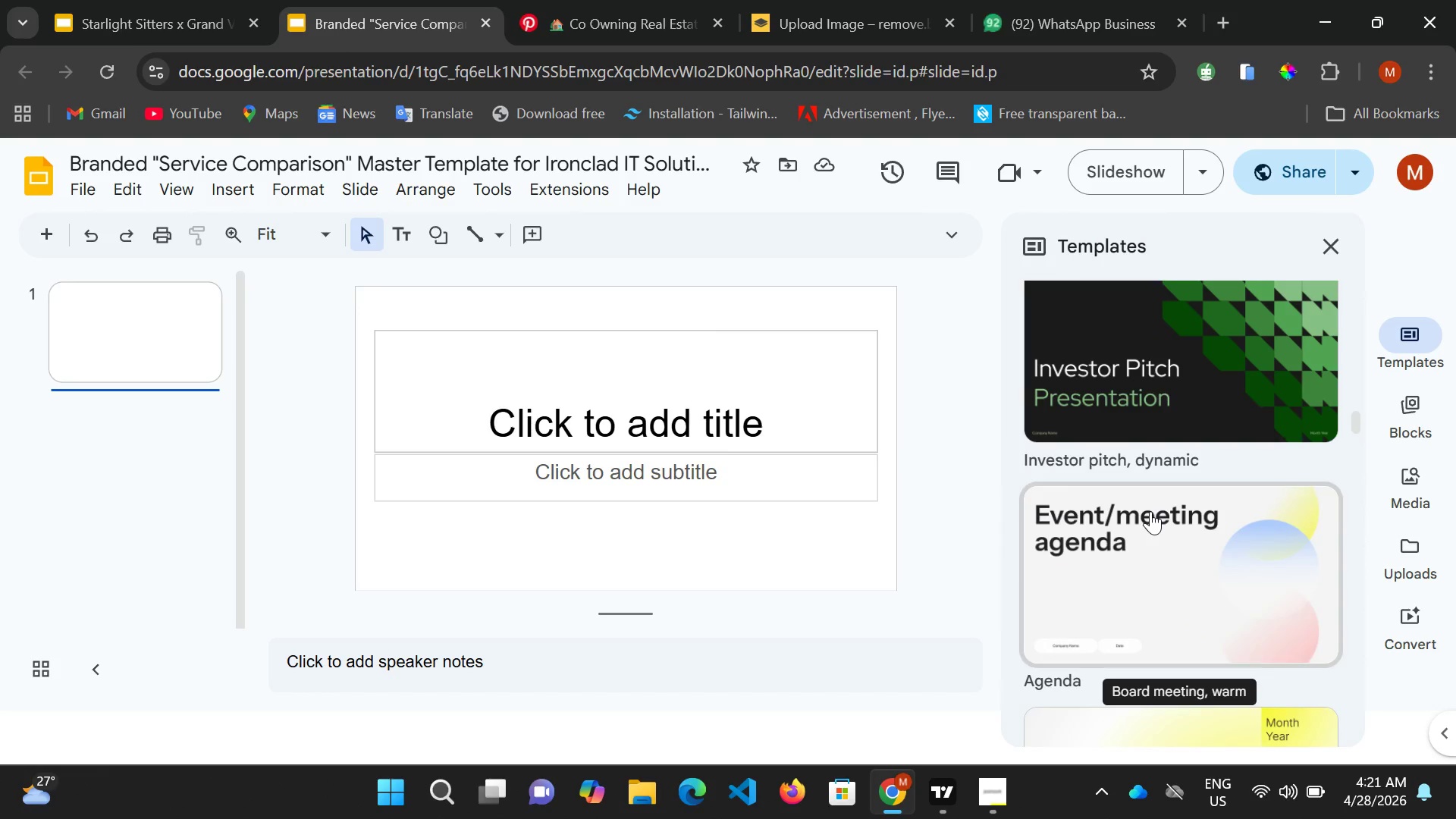 
scroll: coordinate [1144, 513], scroll_direction: down, amount: 5.0
 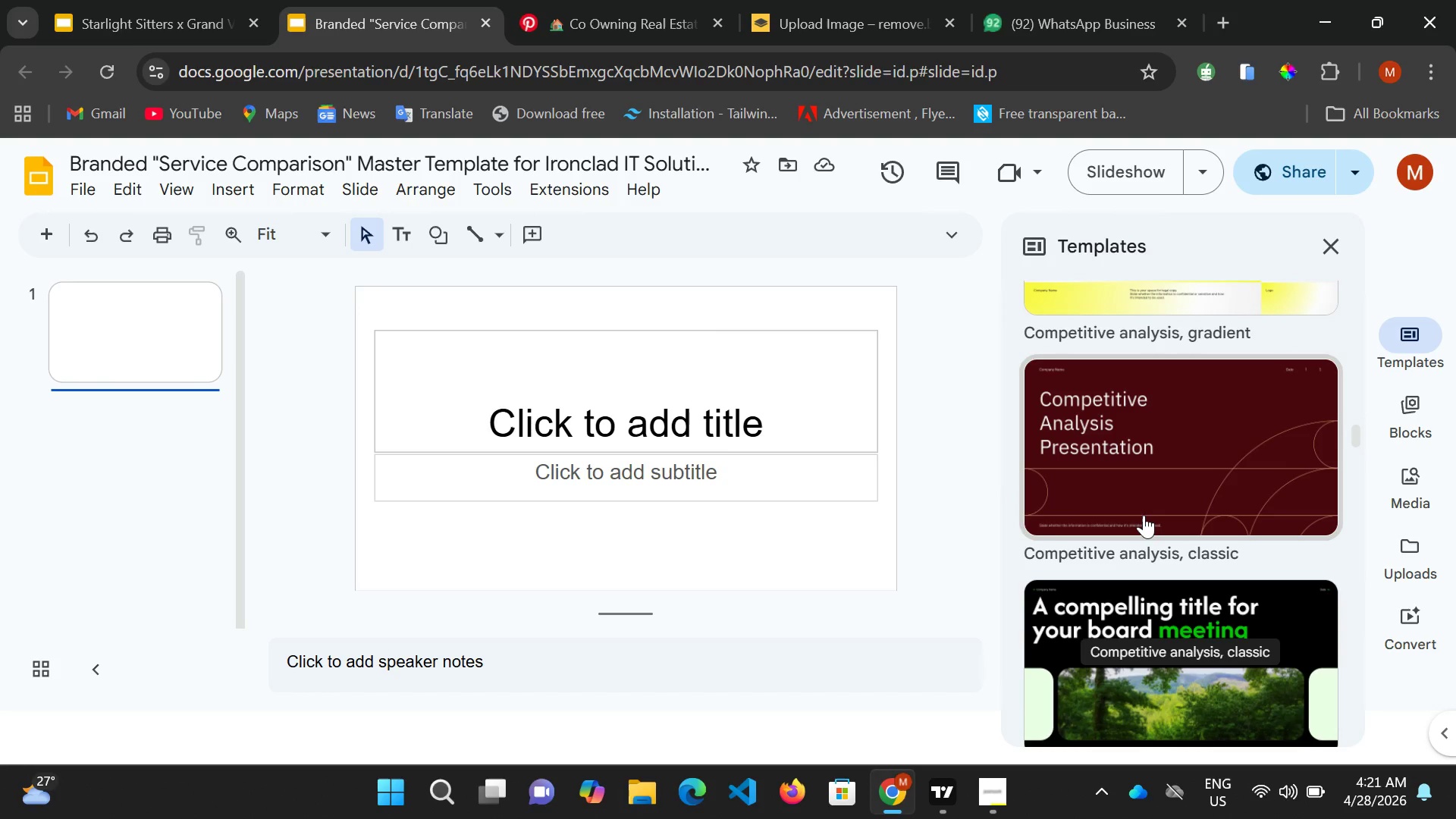 
scroll: coordinate [1144, 515], scroll_direction: up, amount: 11.0
 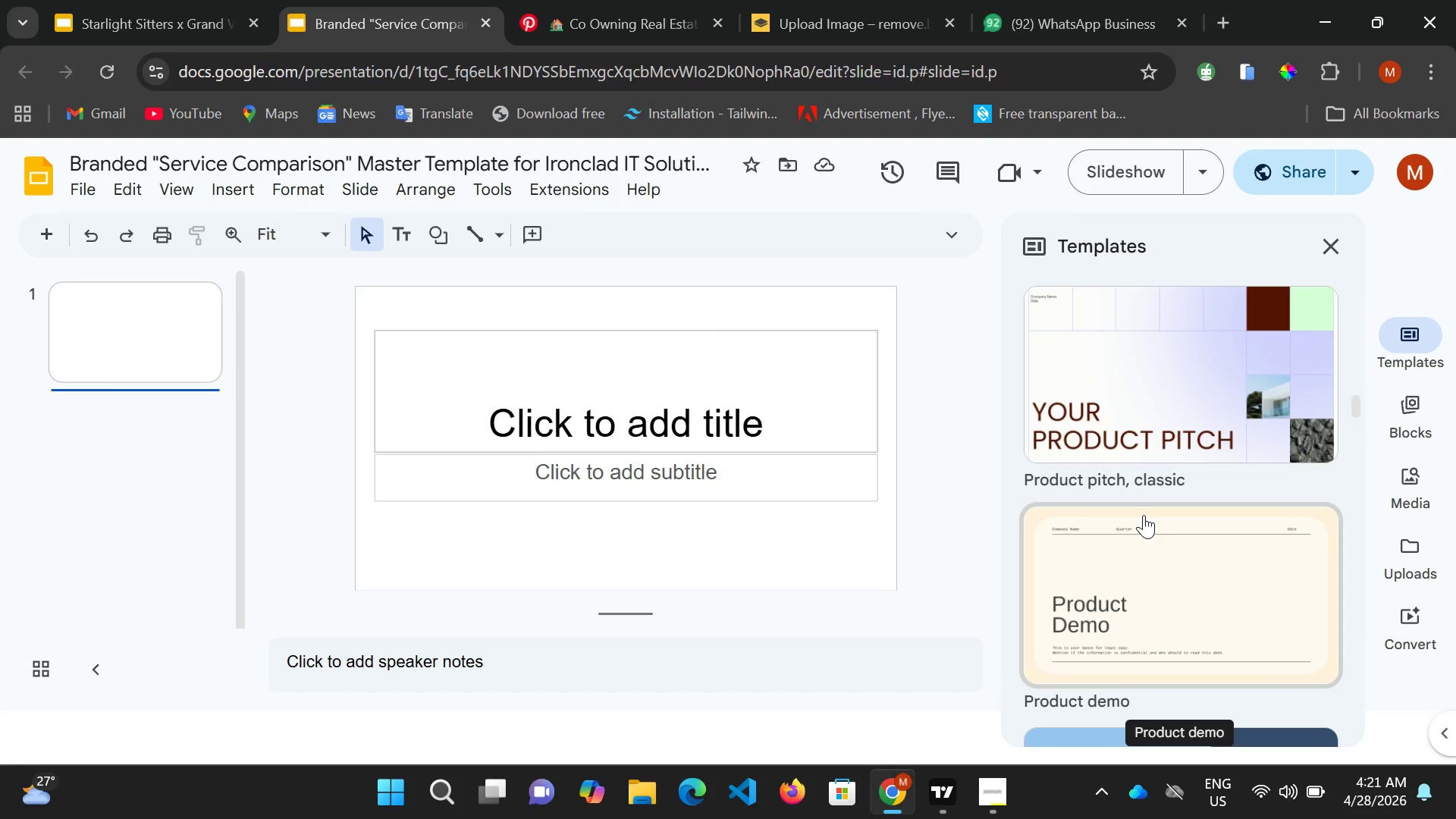 
scroll: coordinate [1122, 541], scroll_direction: down, amount: 6.0
 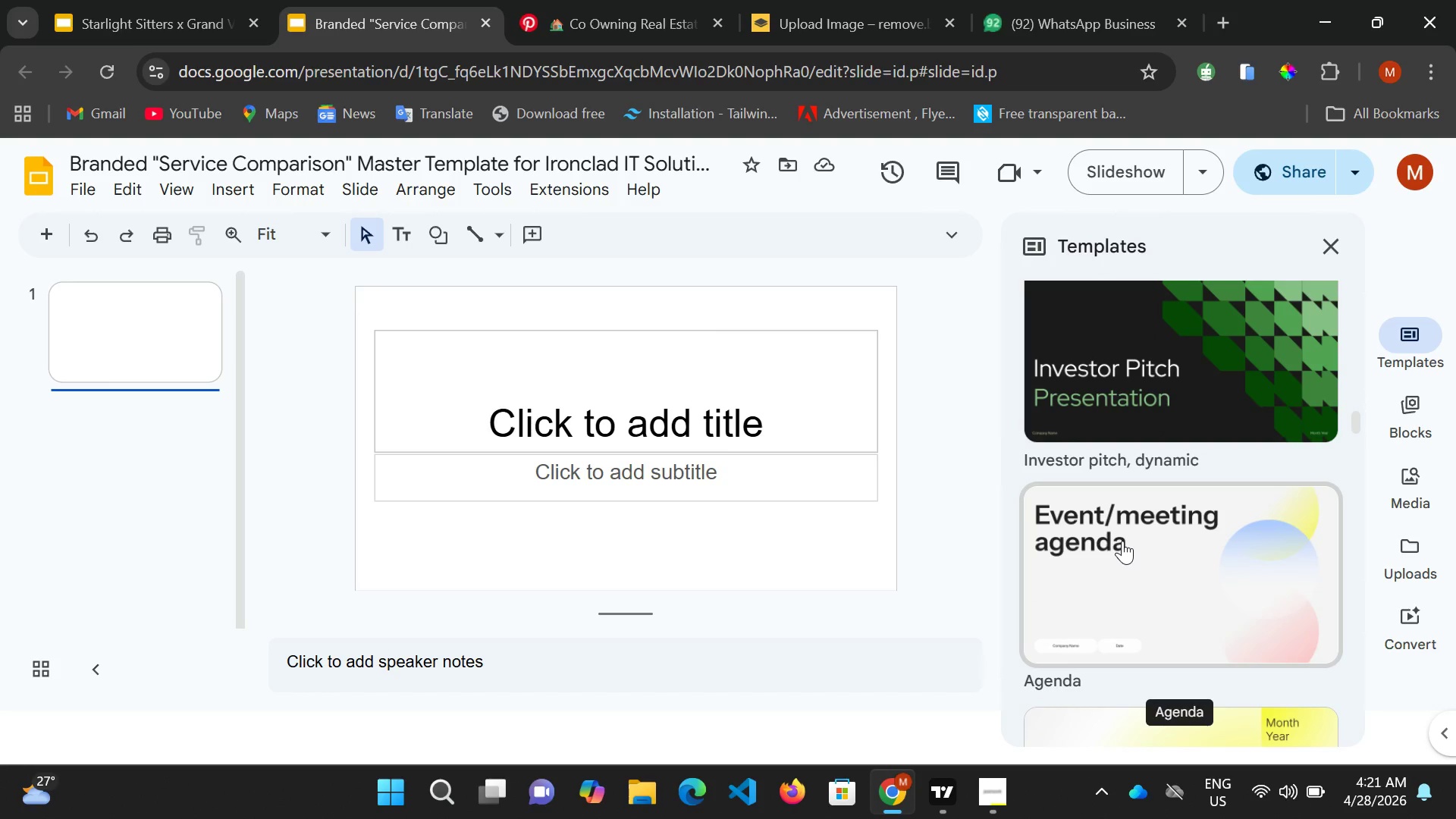 
scroll: coordinate [1119, 544], scroll_direction: up, amount: 32.0
 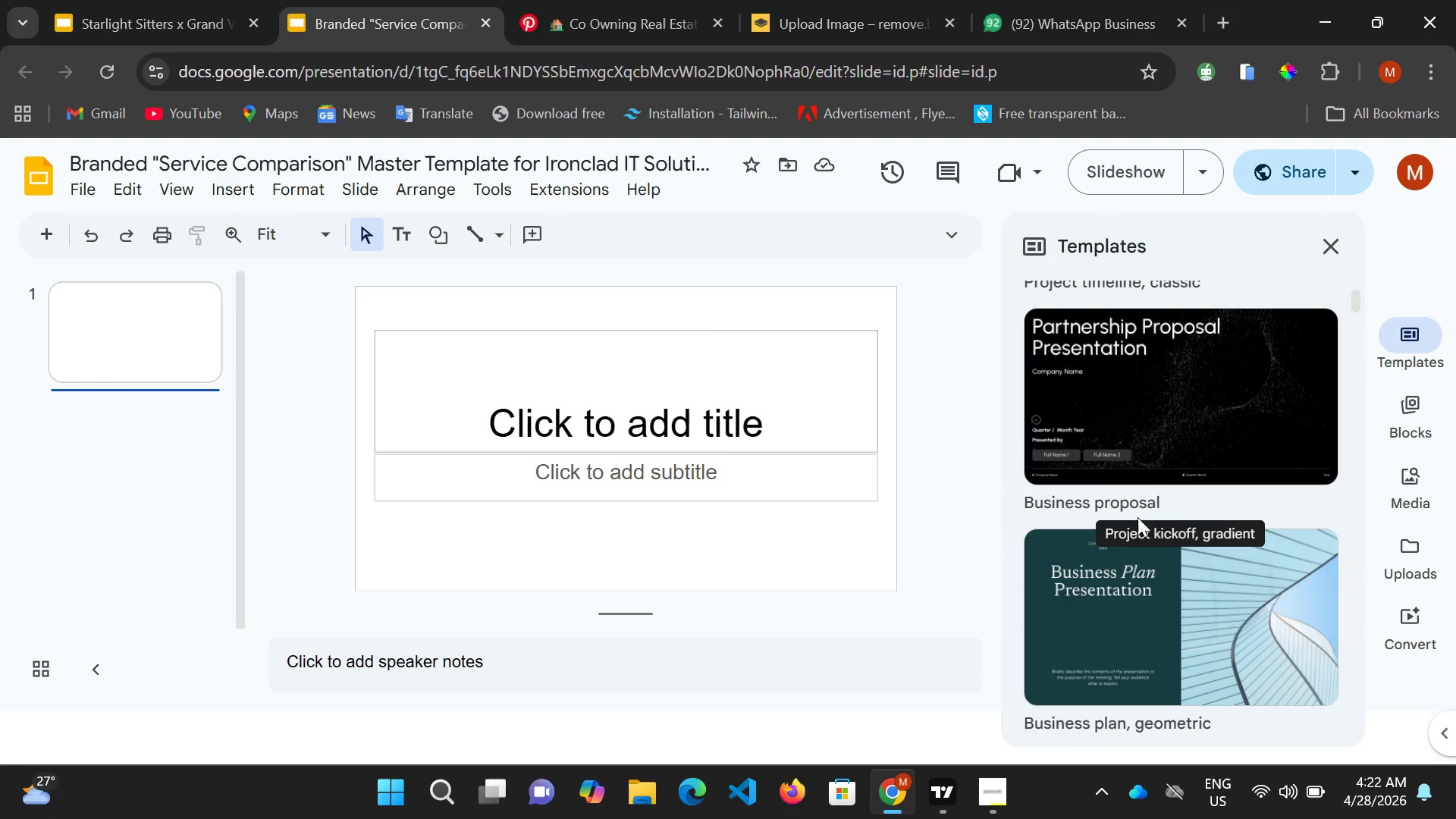 
scroll: coordinate [1139, 497], scroll_direction: up, amount: 17.0
 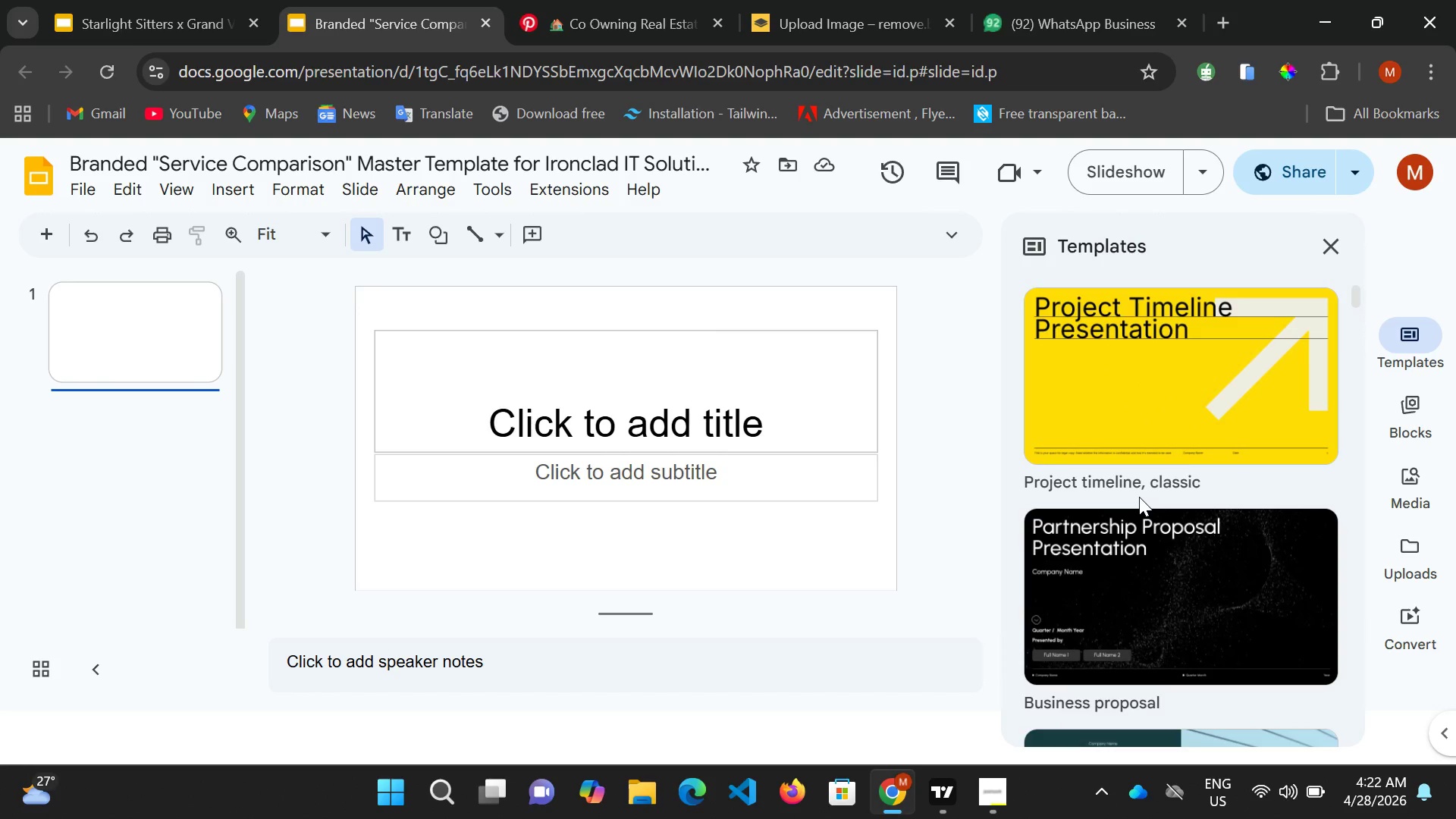 
scroll: coordinate [1116, 534], scroll_direction: down, amount: 8.0
 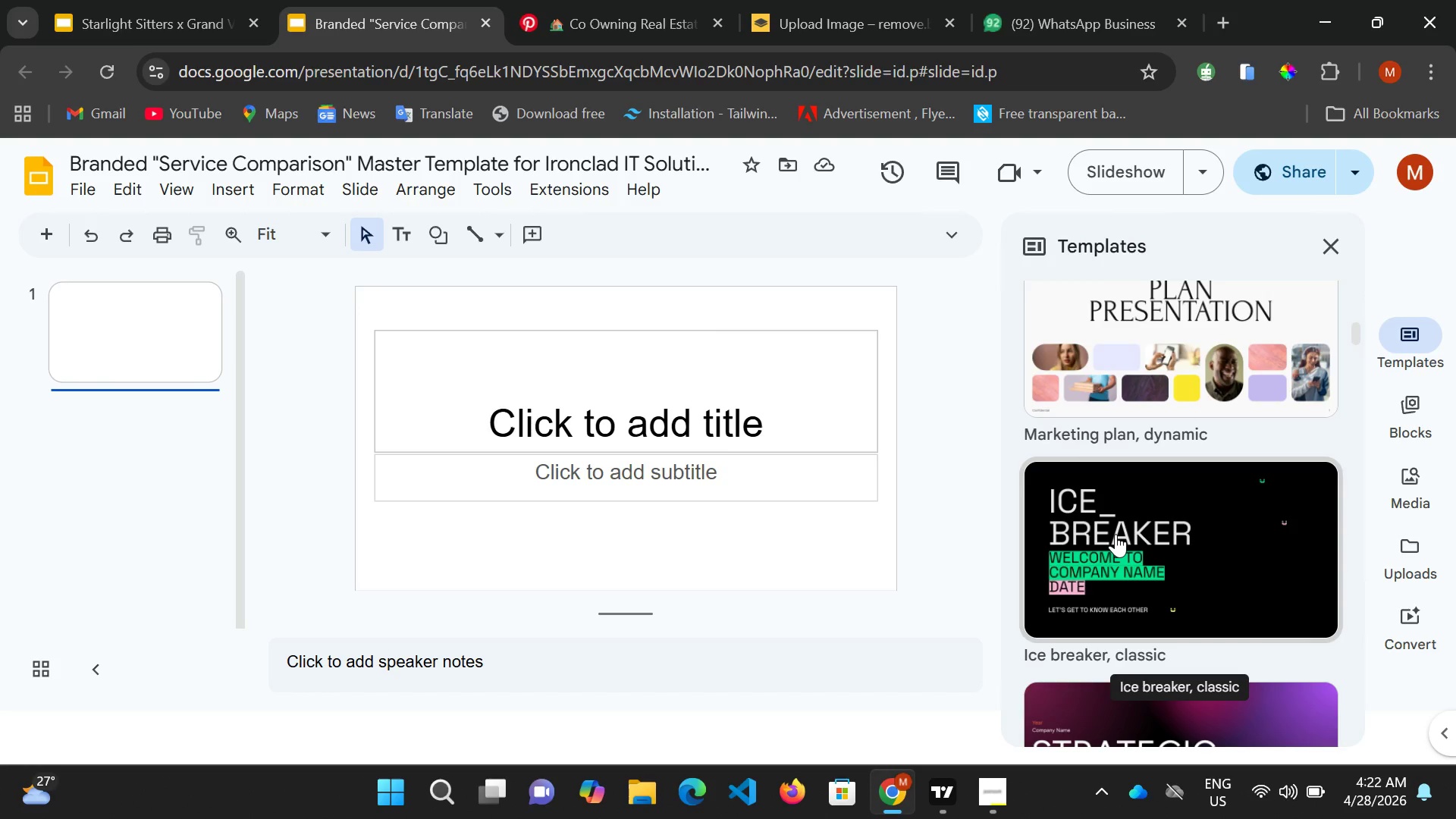 
wait(5.3)
 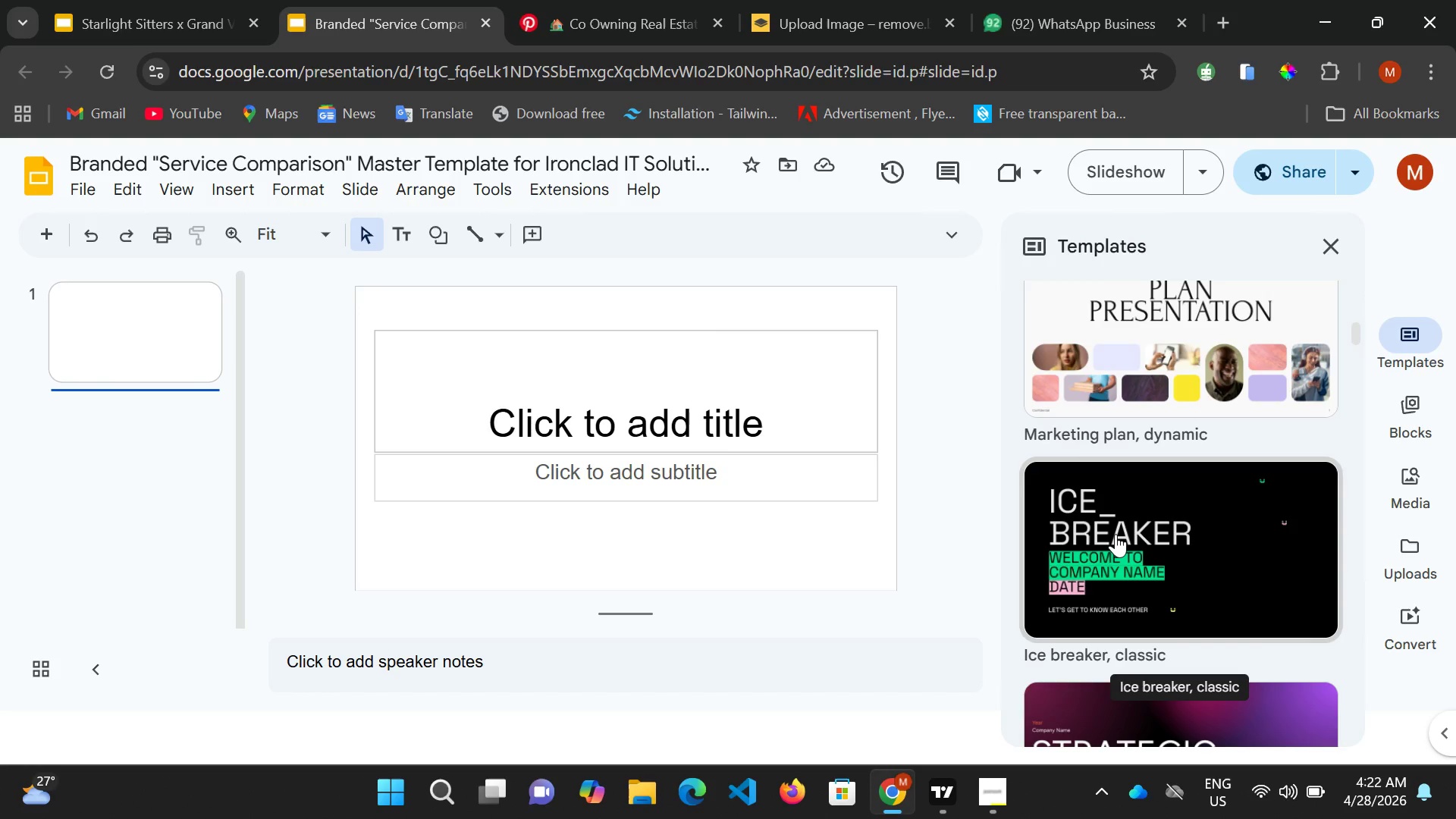 
scroll: coordinate [1113, 538], scroll_direction: down, amount: 9.0
 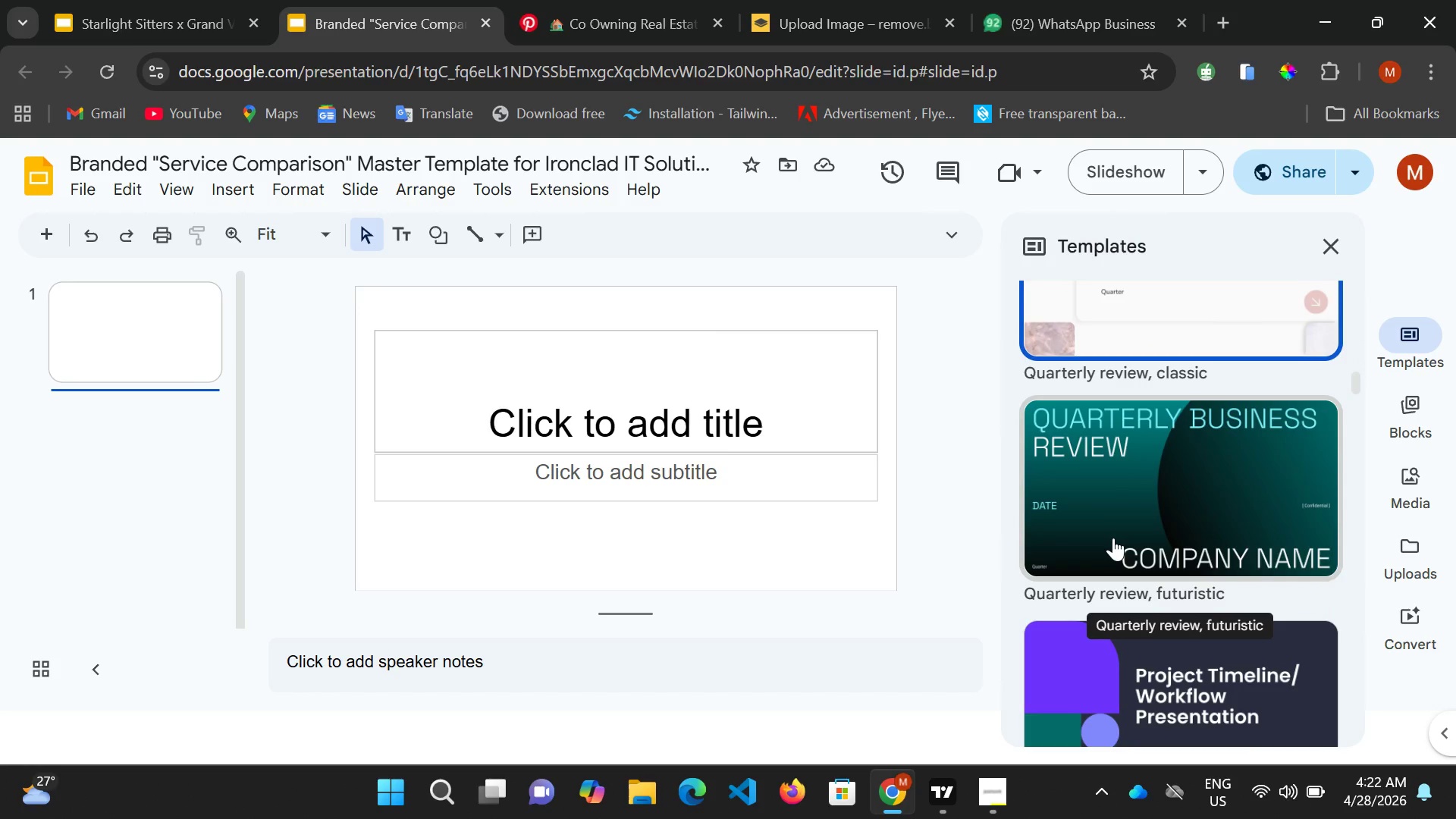 
scroll: coordinate [1113, 538], scroll_direction: up, amount: 2.0
 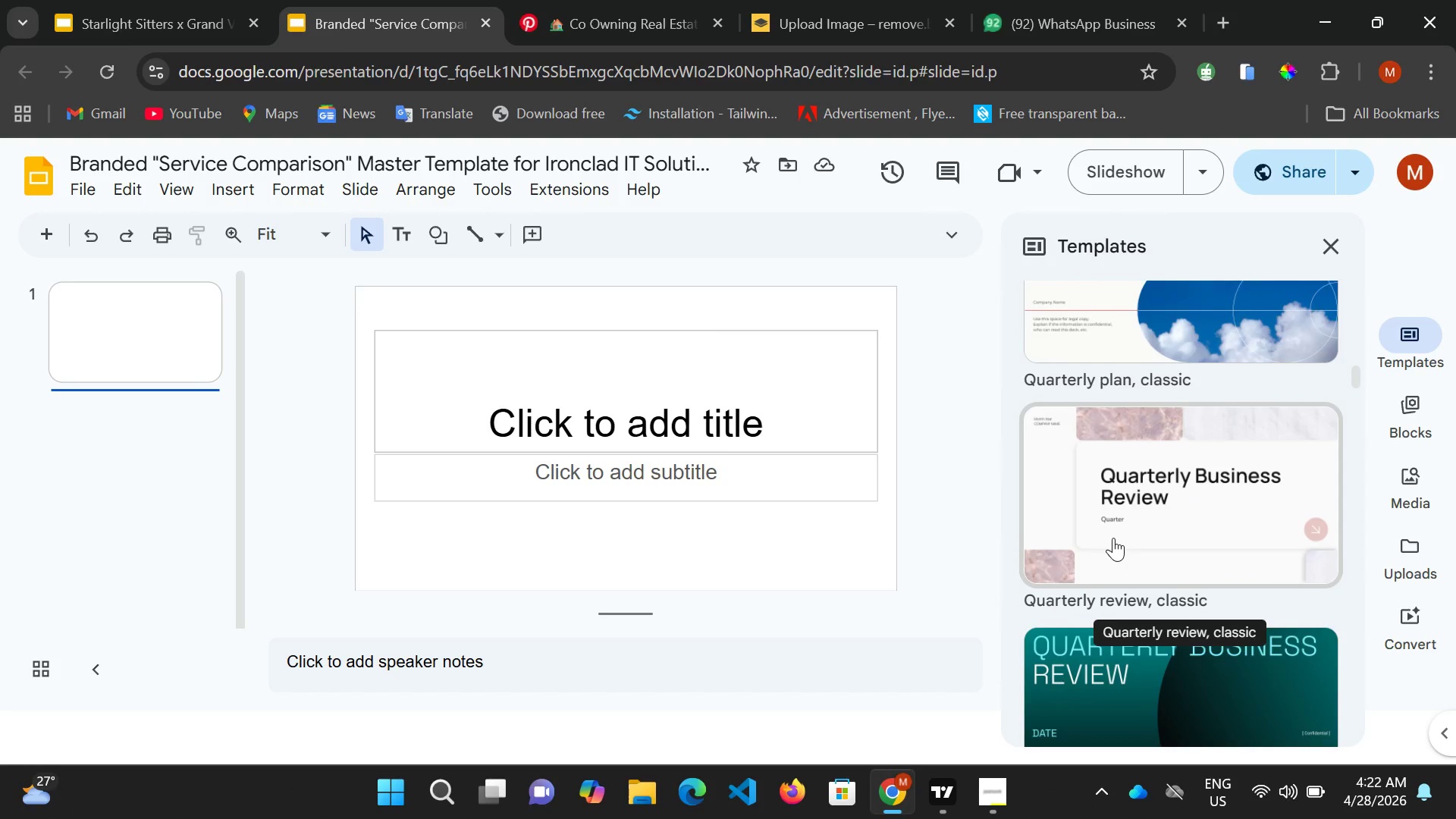 
scroll: coordinate [1109, 539], scroll_direction: down, amount: 10.0
 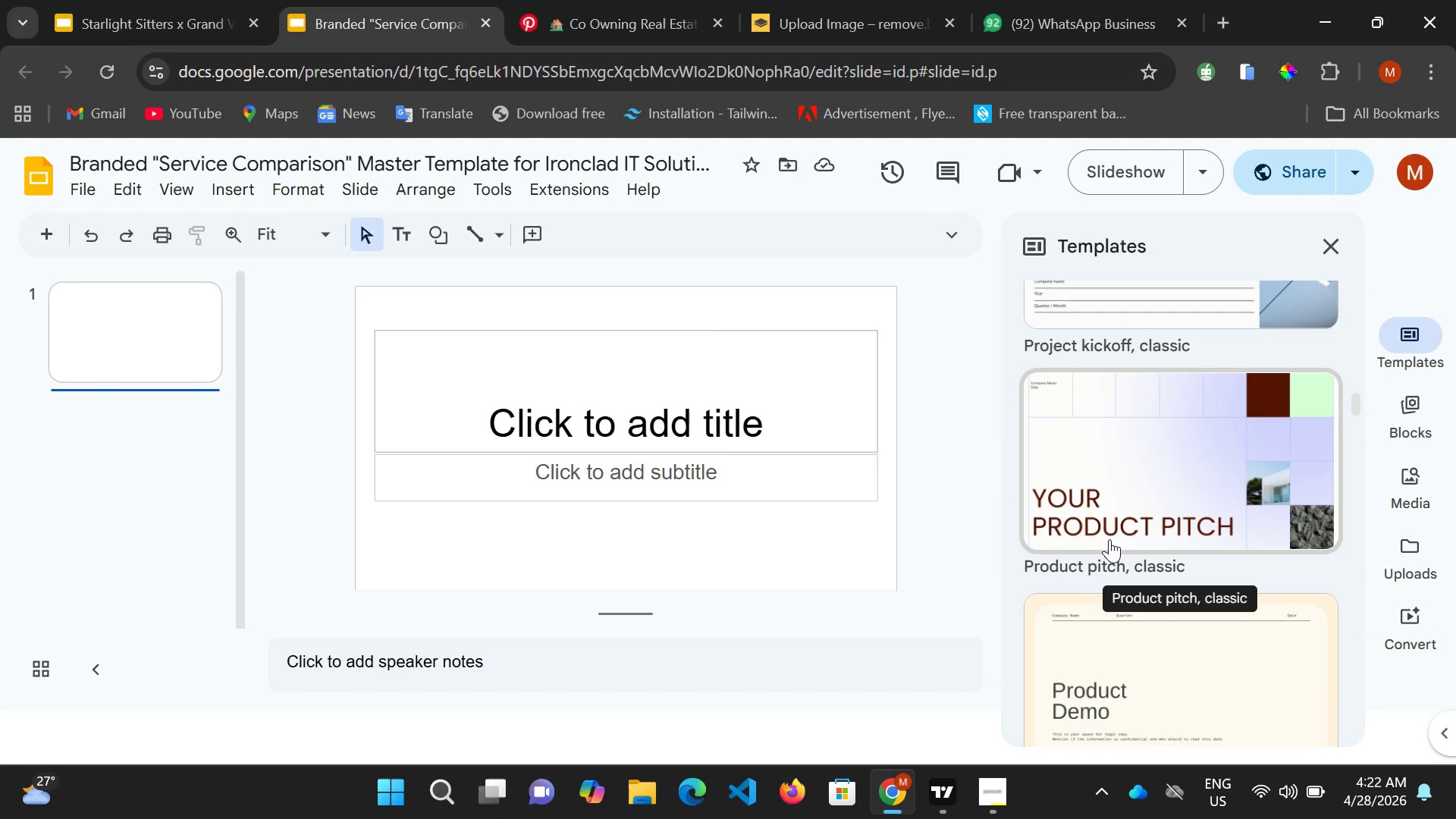 
scroll: coordinate [1109, 540], scroll_direction: down, amount: 10.0
 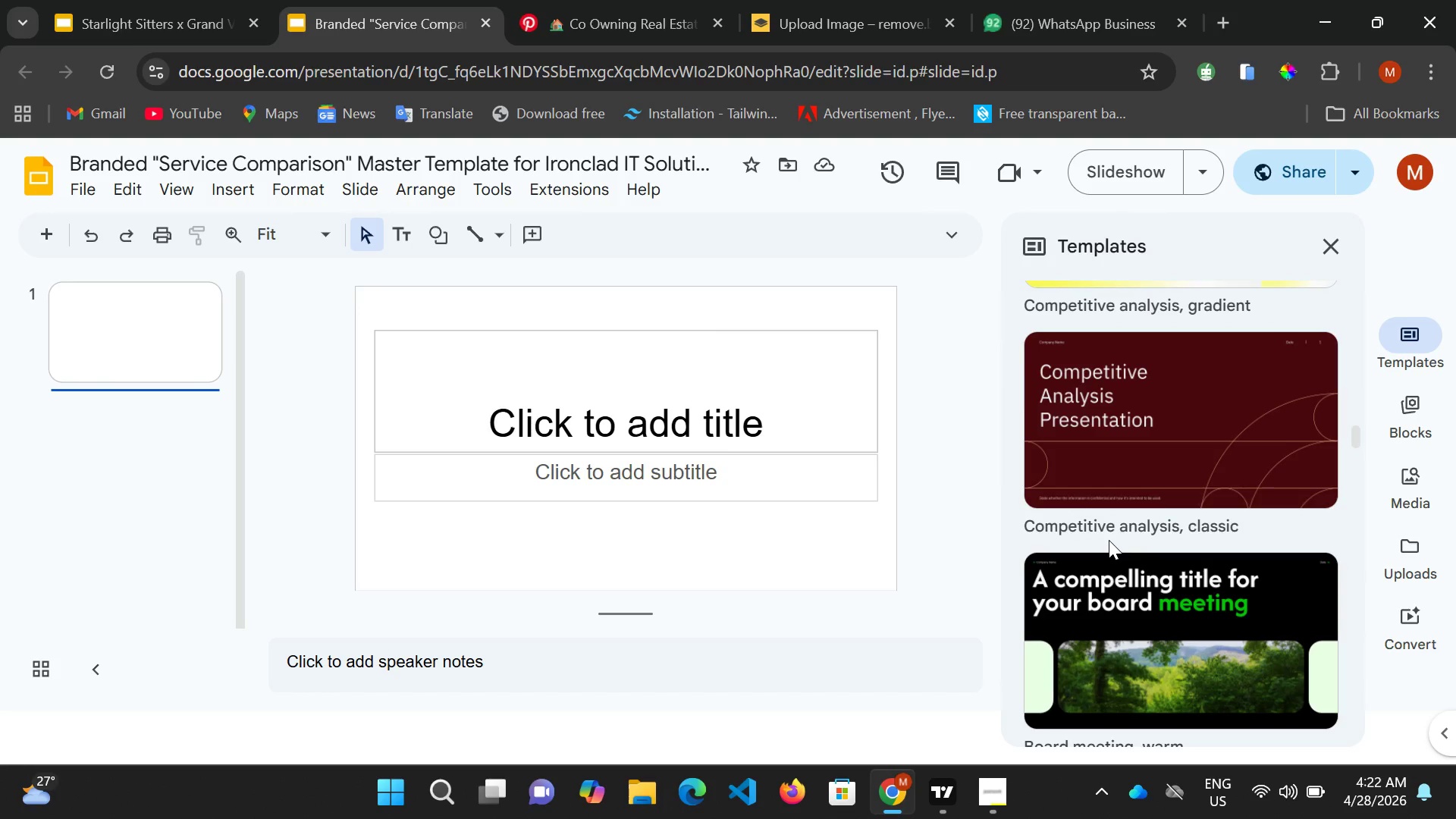 
scroll: coordinate [1094, 640], scroll_direction: down, amount: 6.0
 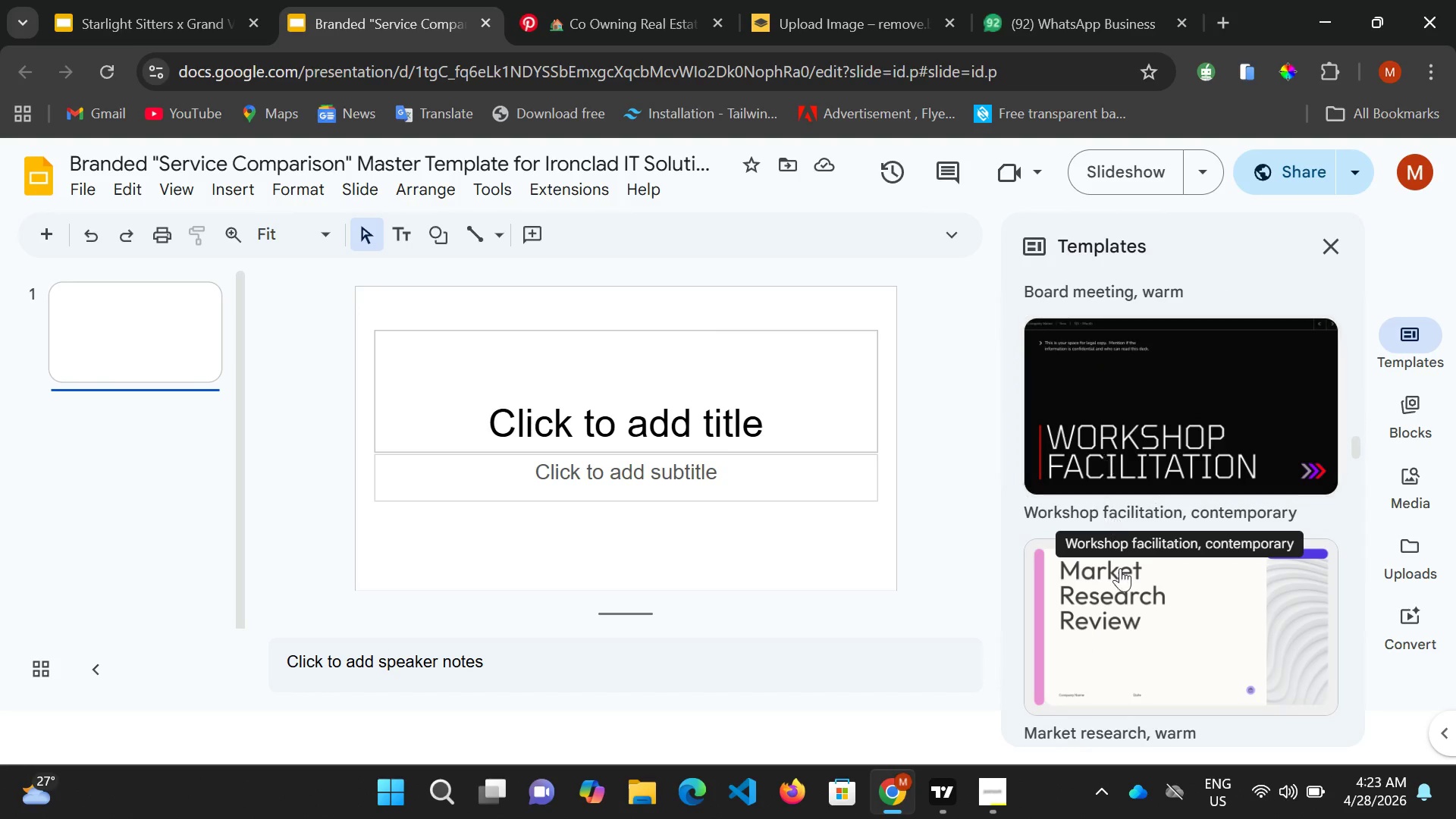 
wait(5.09)
 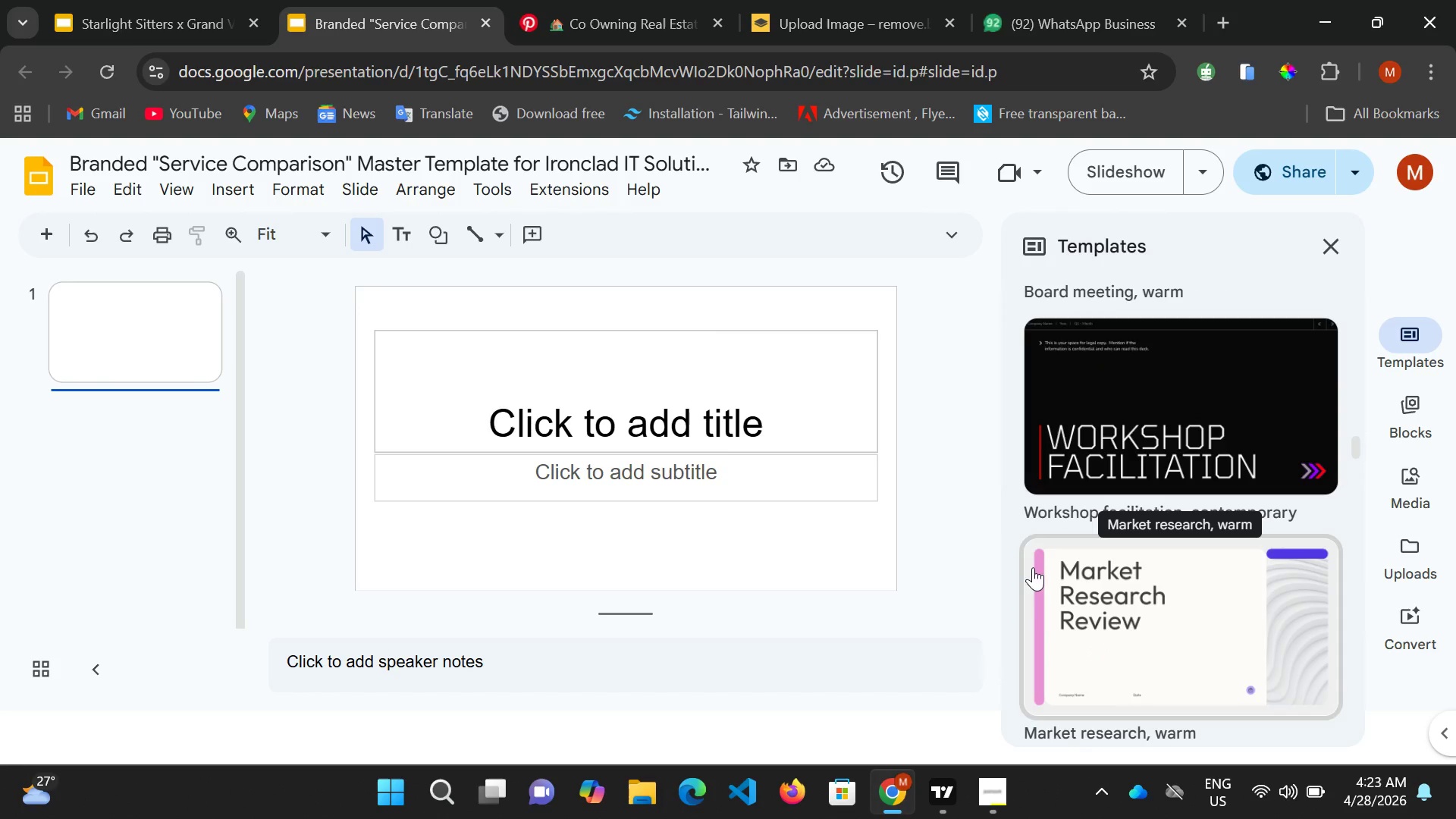 
scroll: coordinate [1141, 598], scroll_direction: down, amount: 8.0
 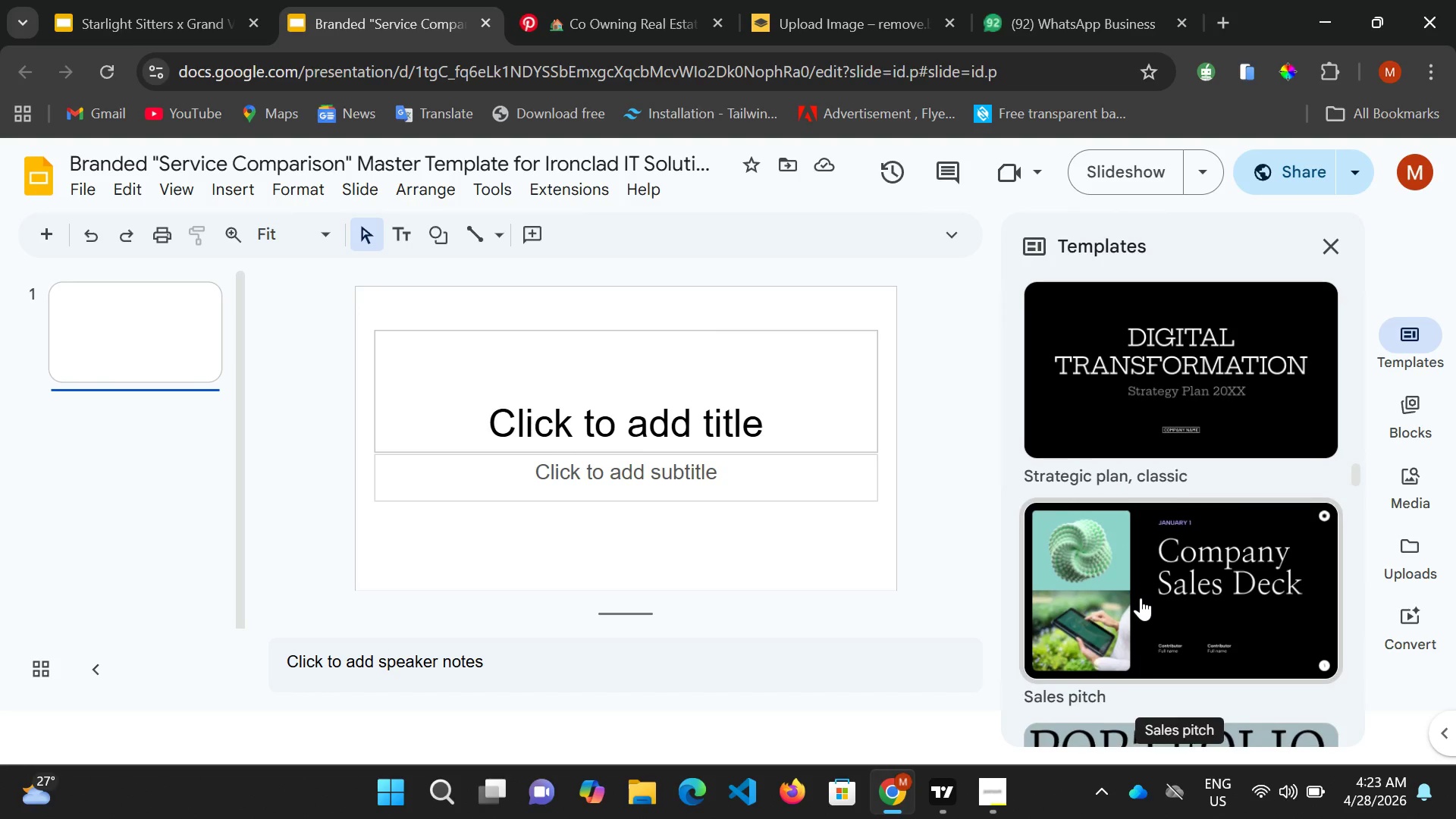 
scroll: coordinate [1139, 607], scroll_direction: down, amount: 11.0
 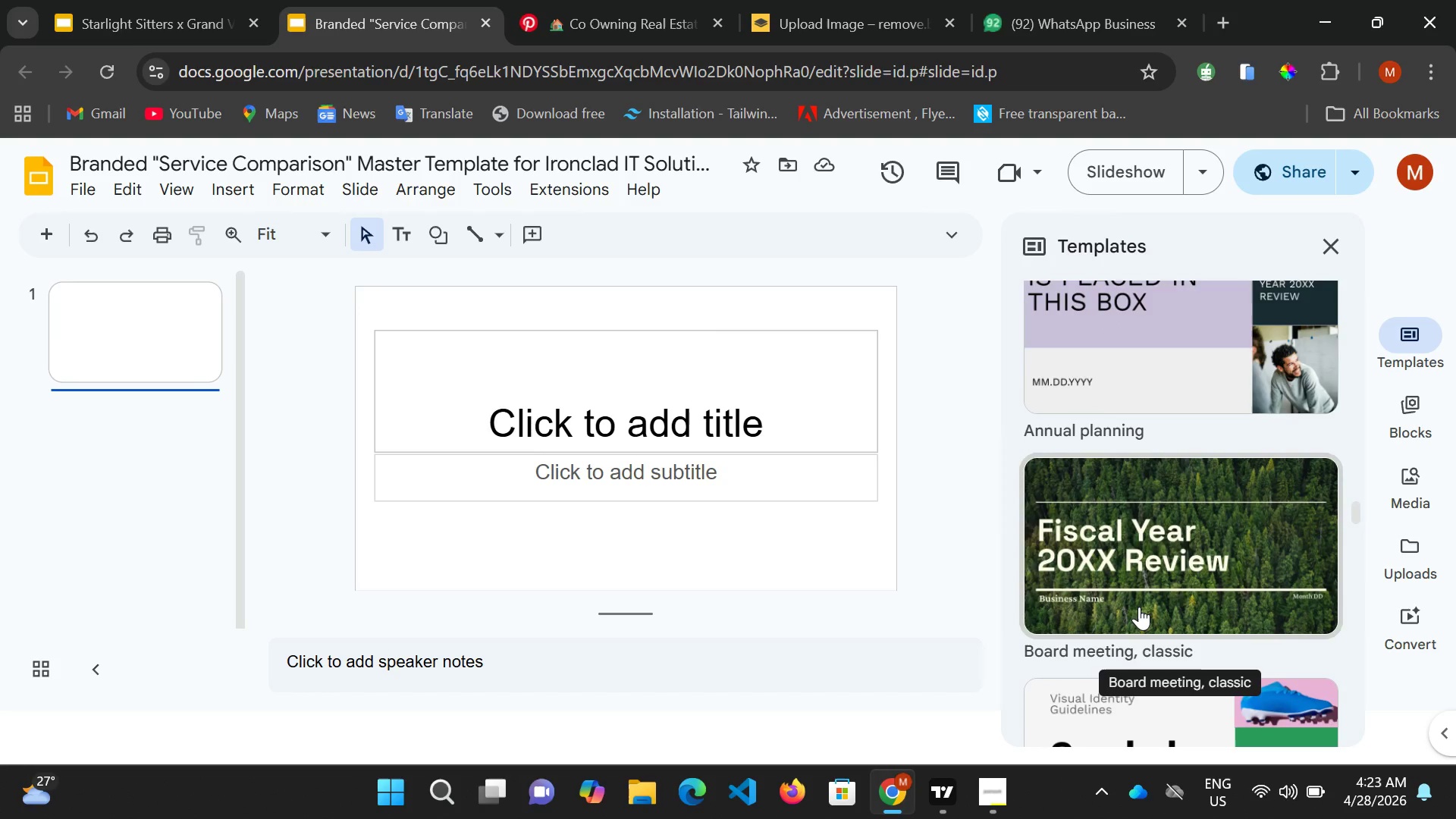 
scroll: coordinate [1141, 612], scroll_direction: down, amount: 11.0
 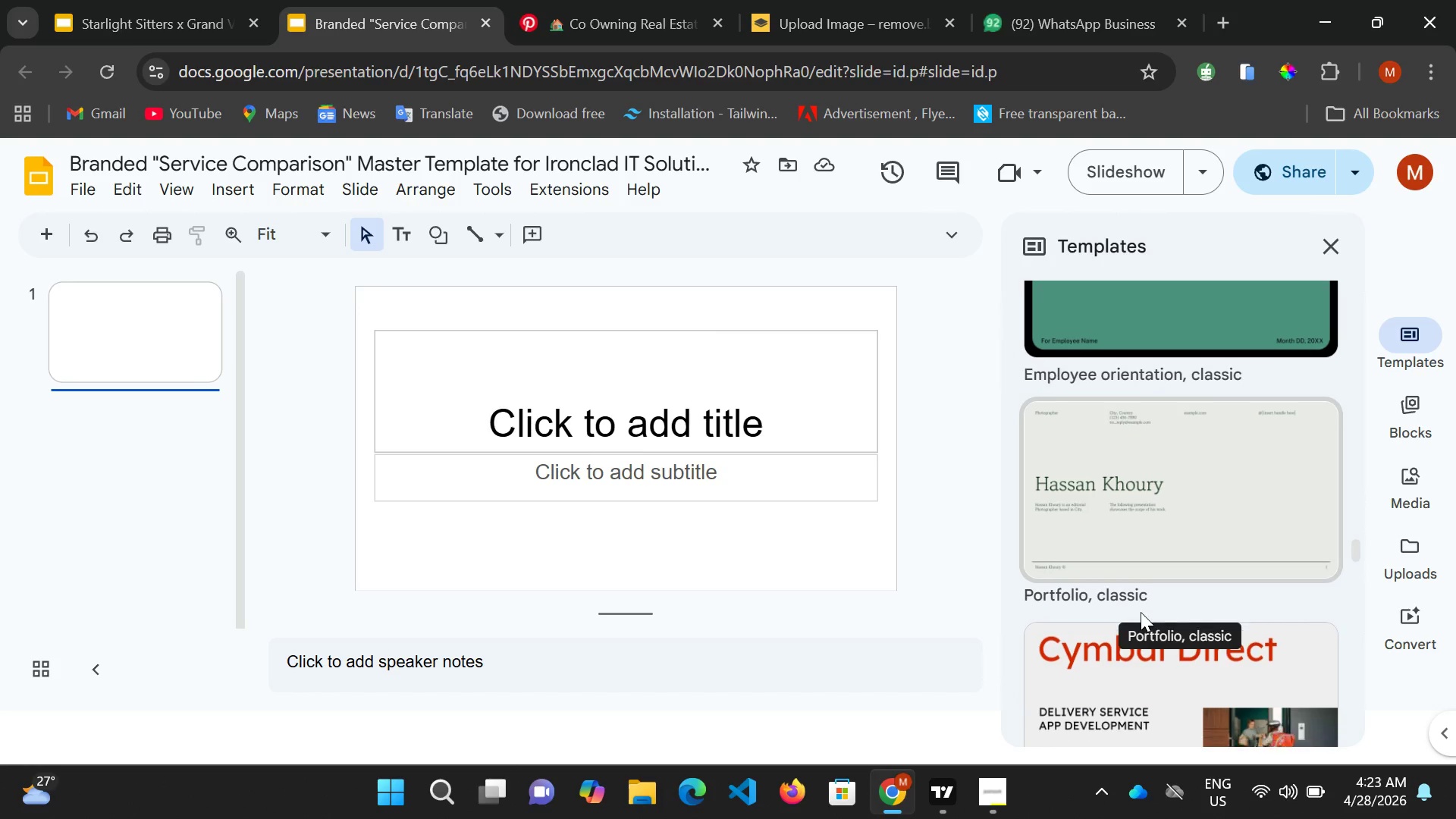 
scroll: coordinate [1141, 613], scroll_direction: down, amount: 10.0
 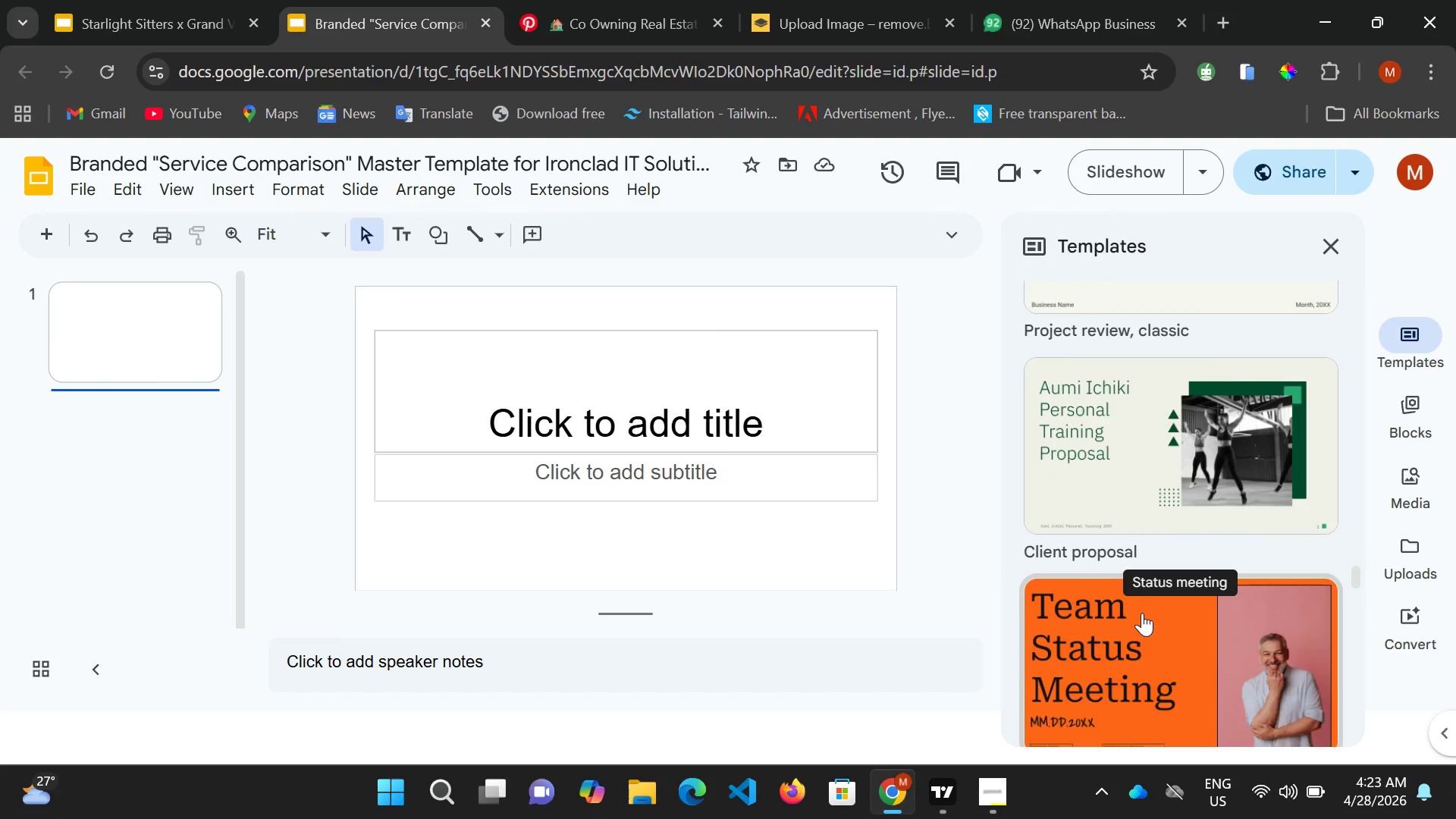 
scroll: coordinate [1141, 619], scroll_direction: down, amount: 10.0
 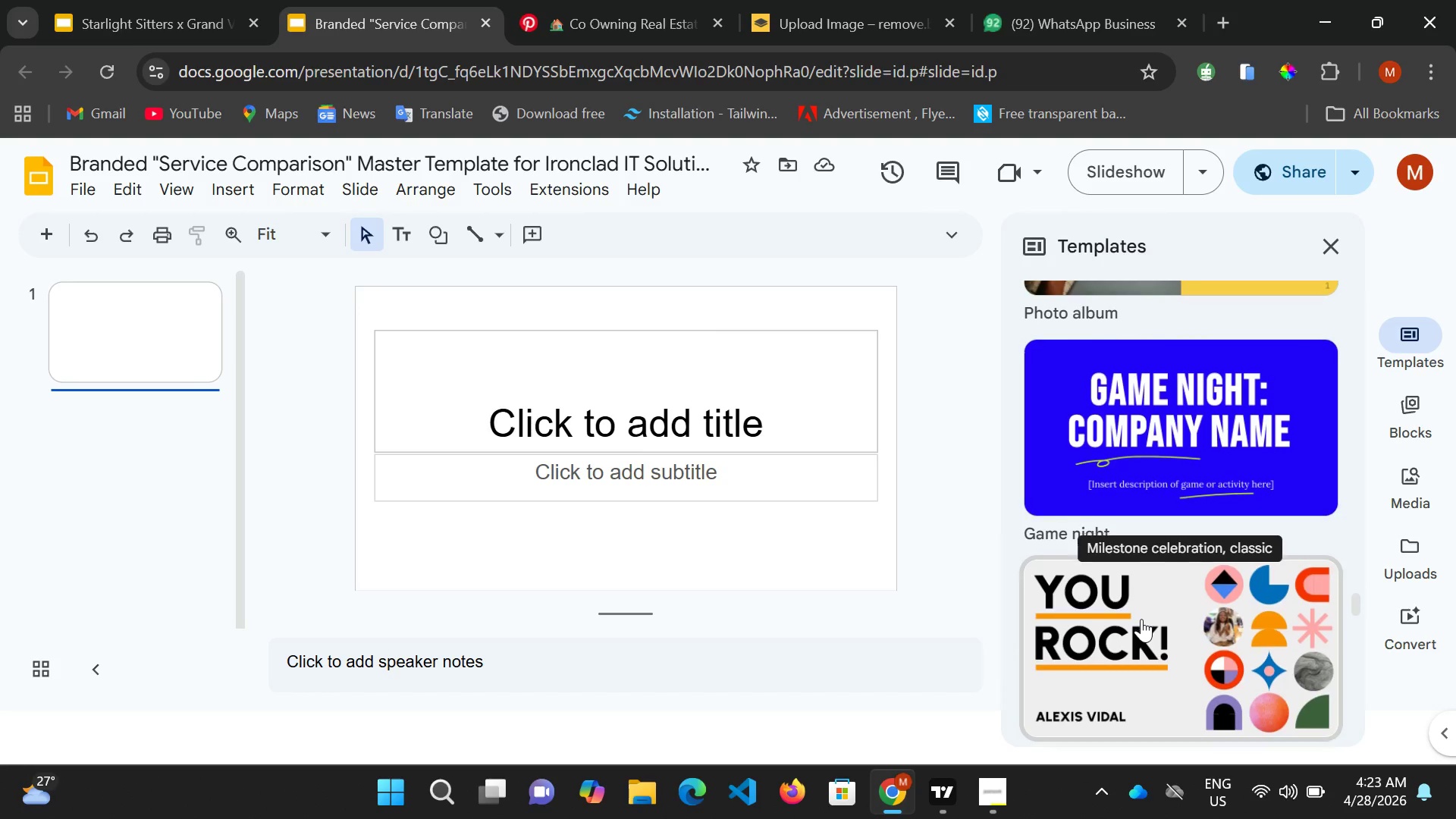 
scroll: coordinate [1141, 626], scroll_direction: down, amount: 11.0
 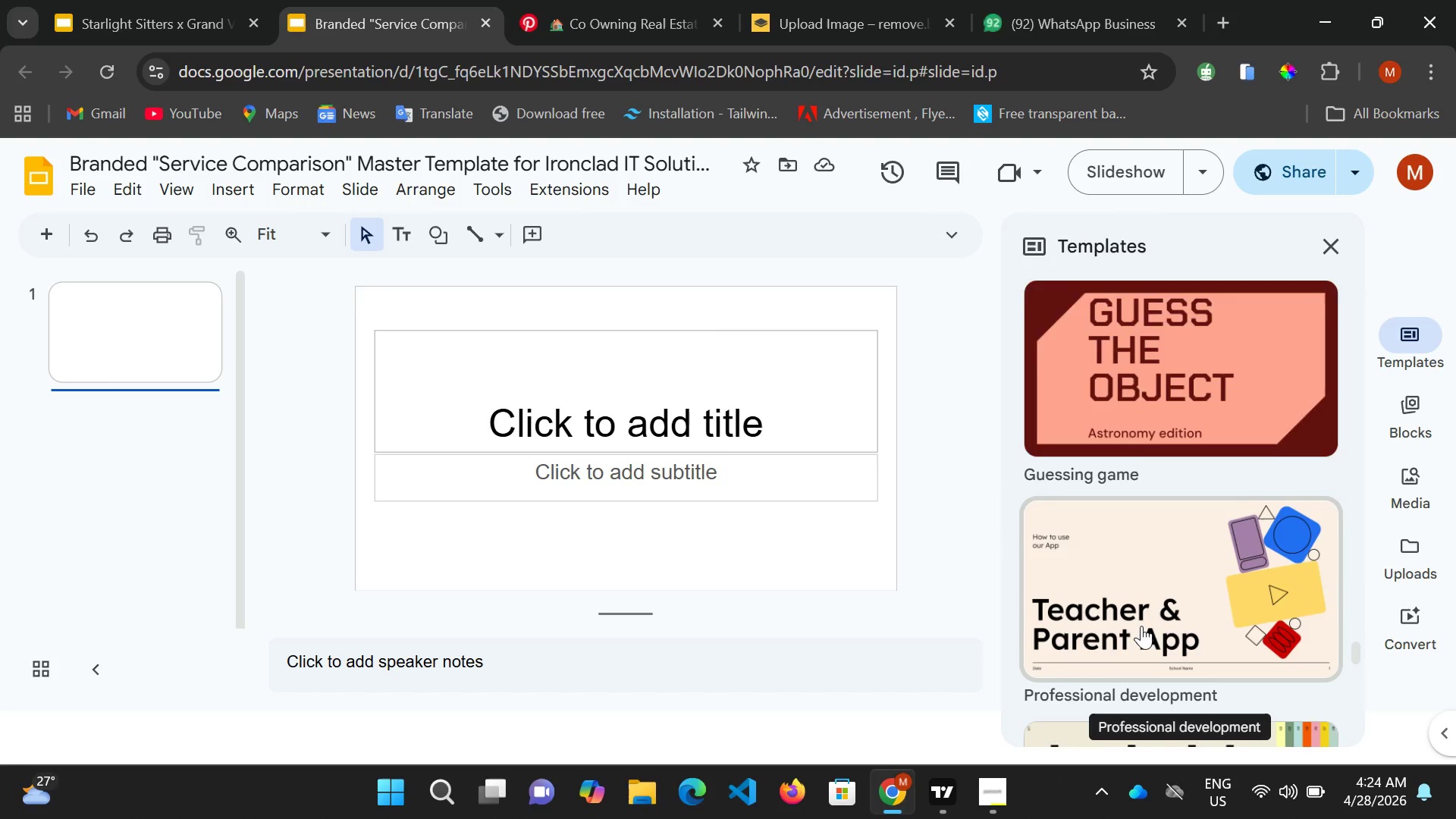 
scroll: coordinate [1141, 628], scroll_direction: down, amount: 8.0
 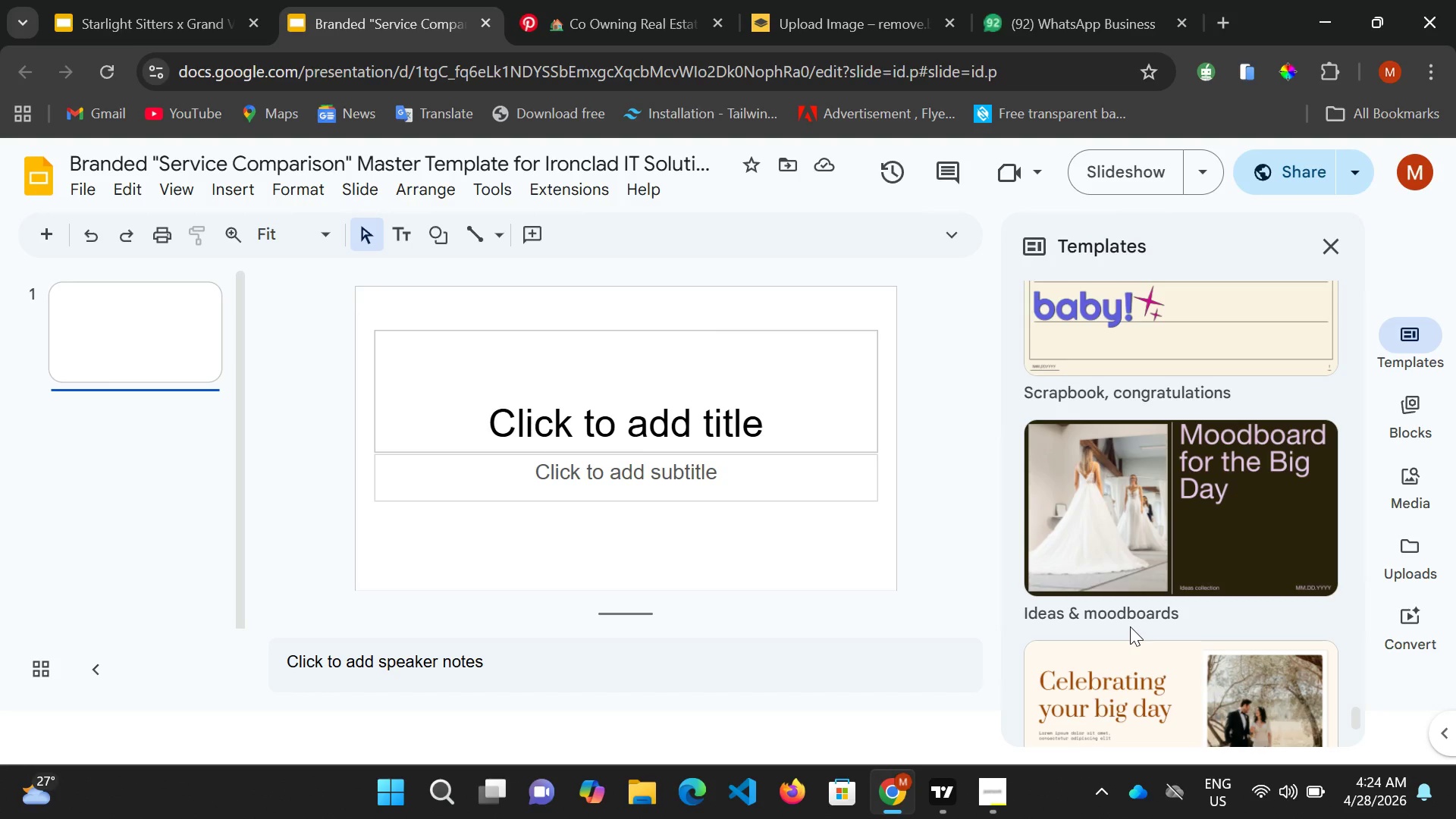 
wait(20.19)
 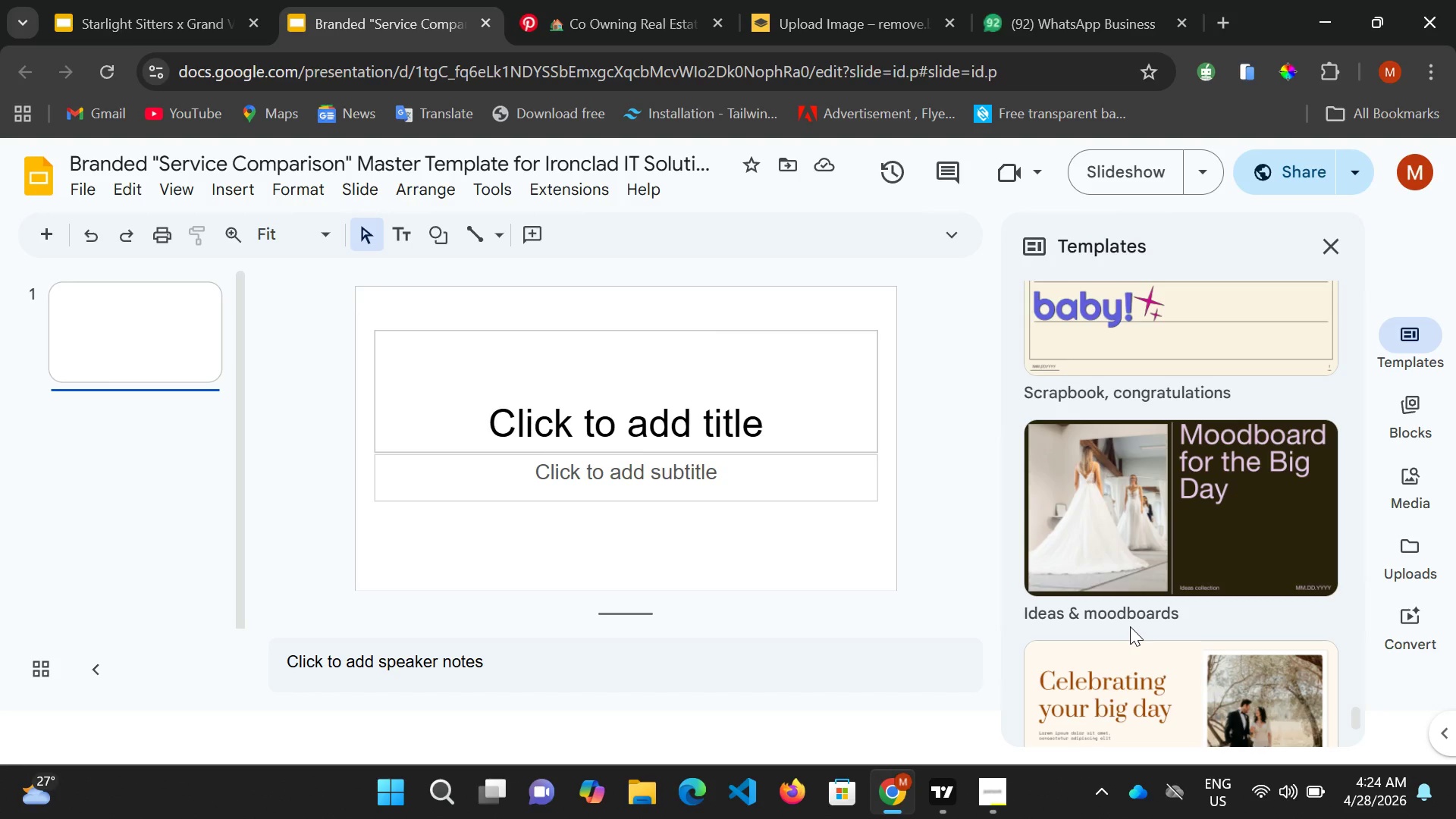 
scroll: coordinate [1165, 667], scroll_direction: down, amount: 11.0
 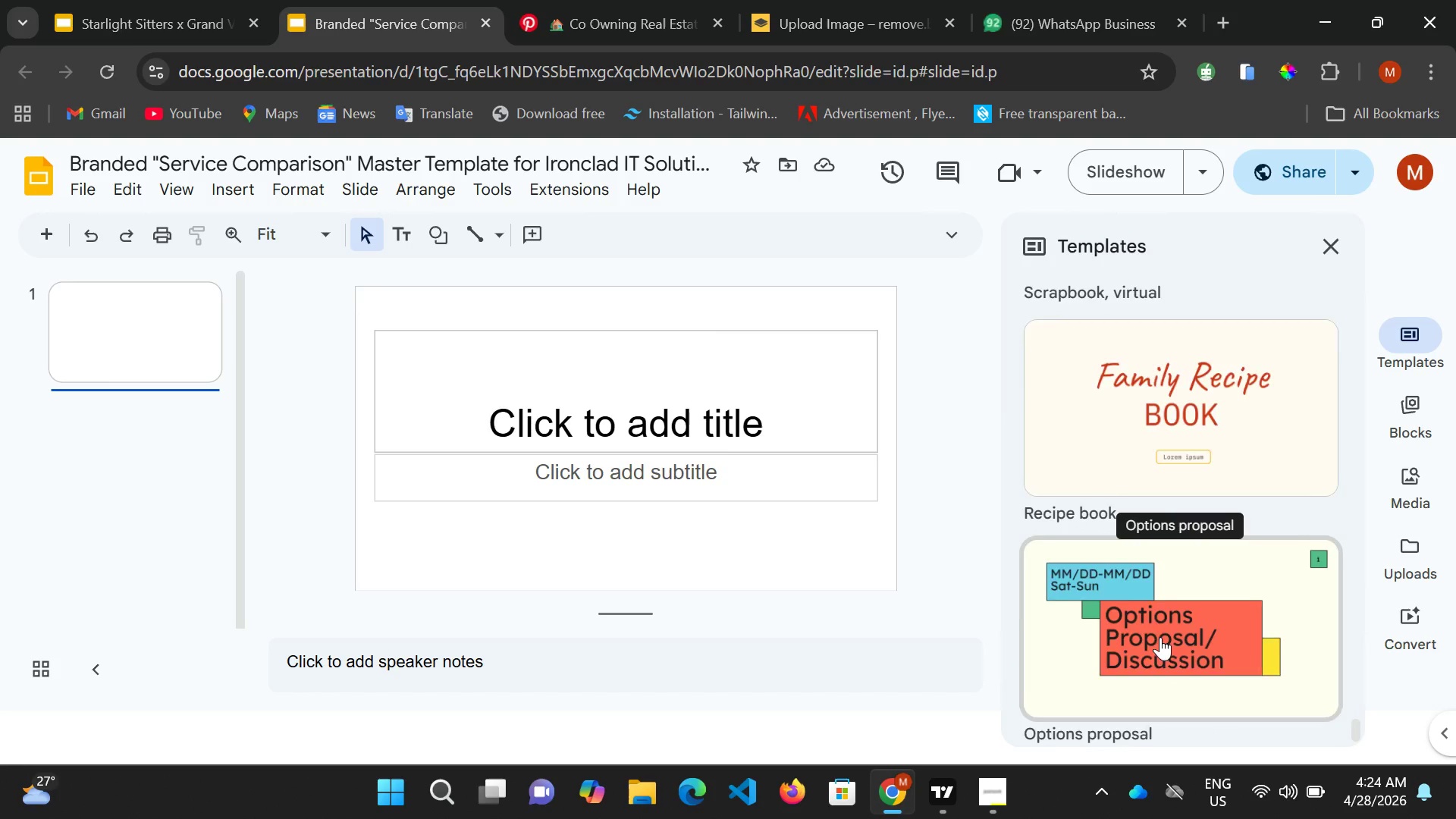 
scroll: coordinate [1169, 552], scroll_direction: up, amount: 20.0
 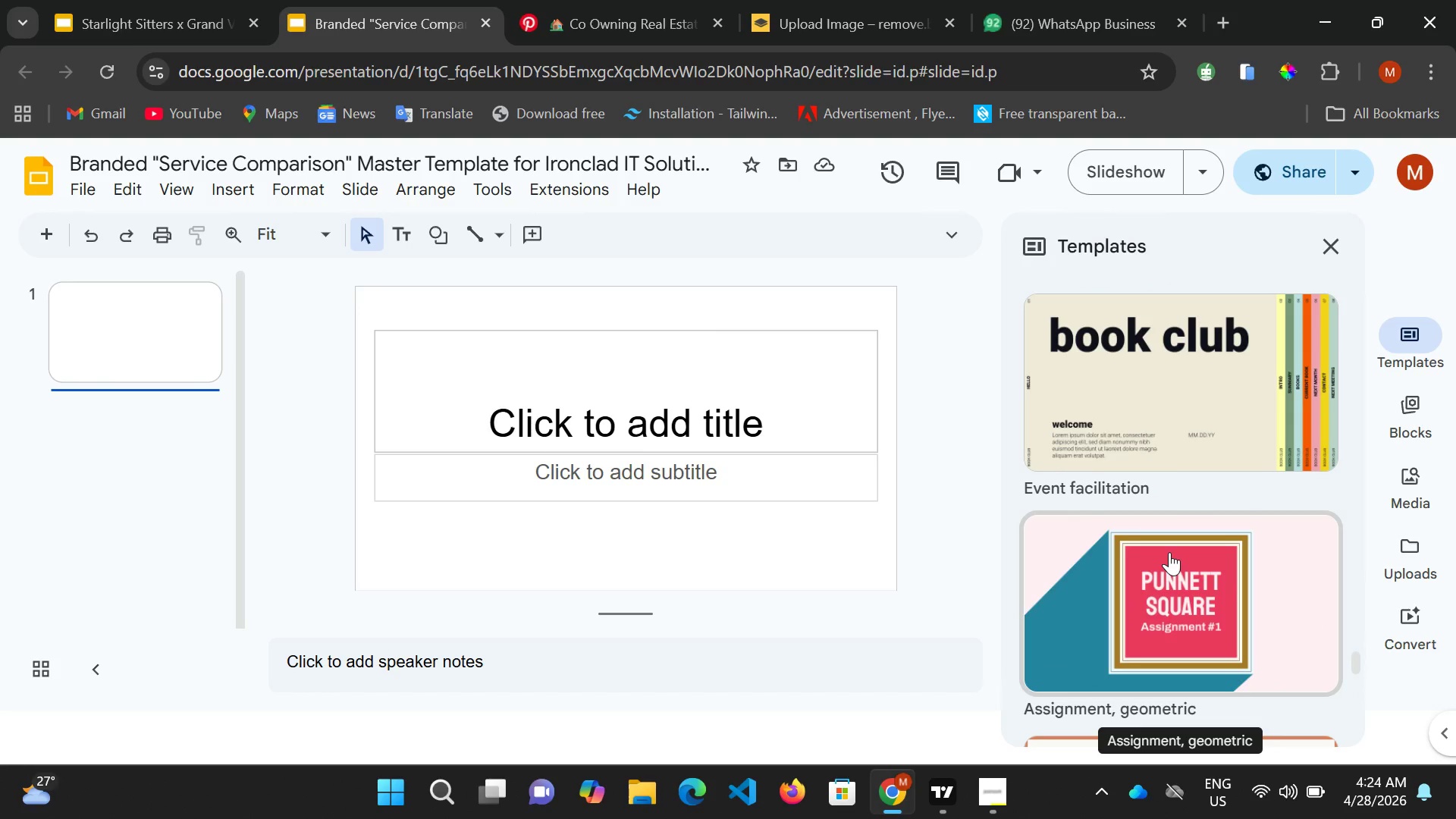 
scroll: coordinate [1216, 440], scroll_direction: up, amount: 15.0
 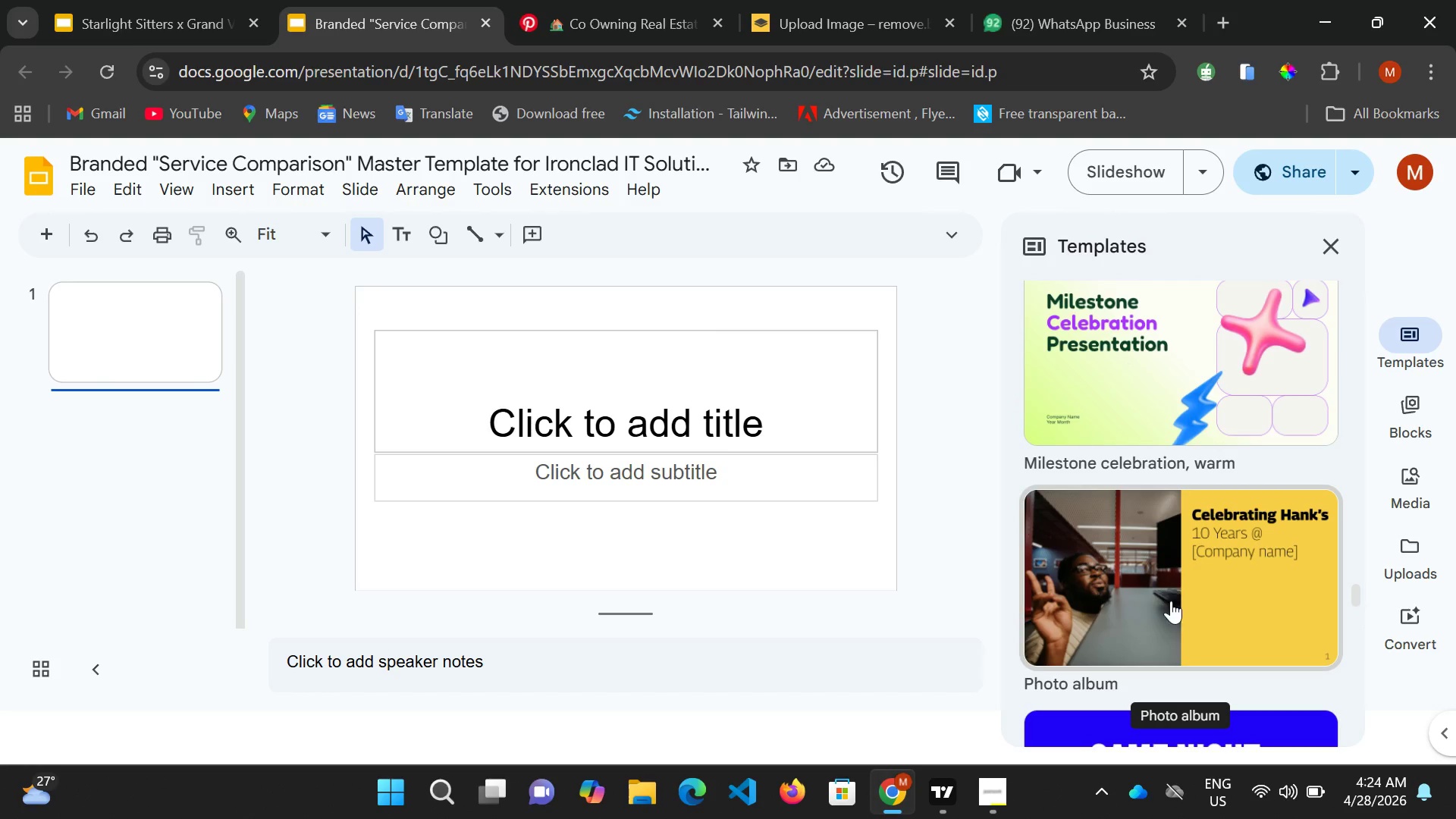 
scroll: coordinate [1155, 426], scroll_direction: up, amount: 13.0
 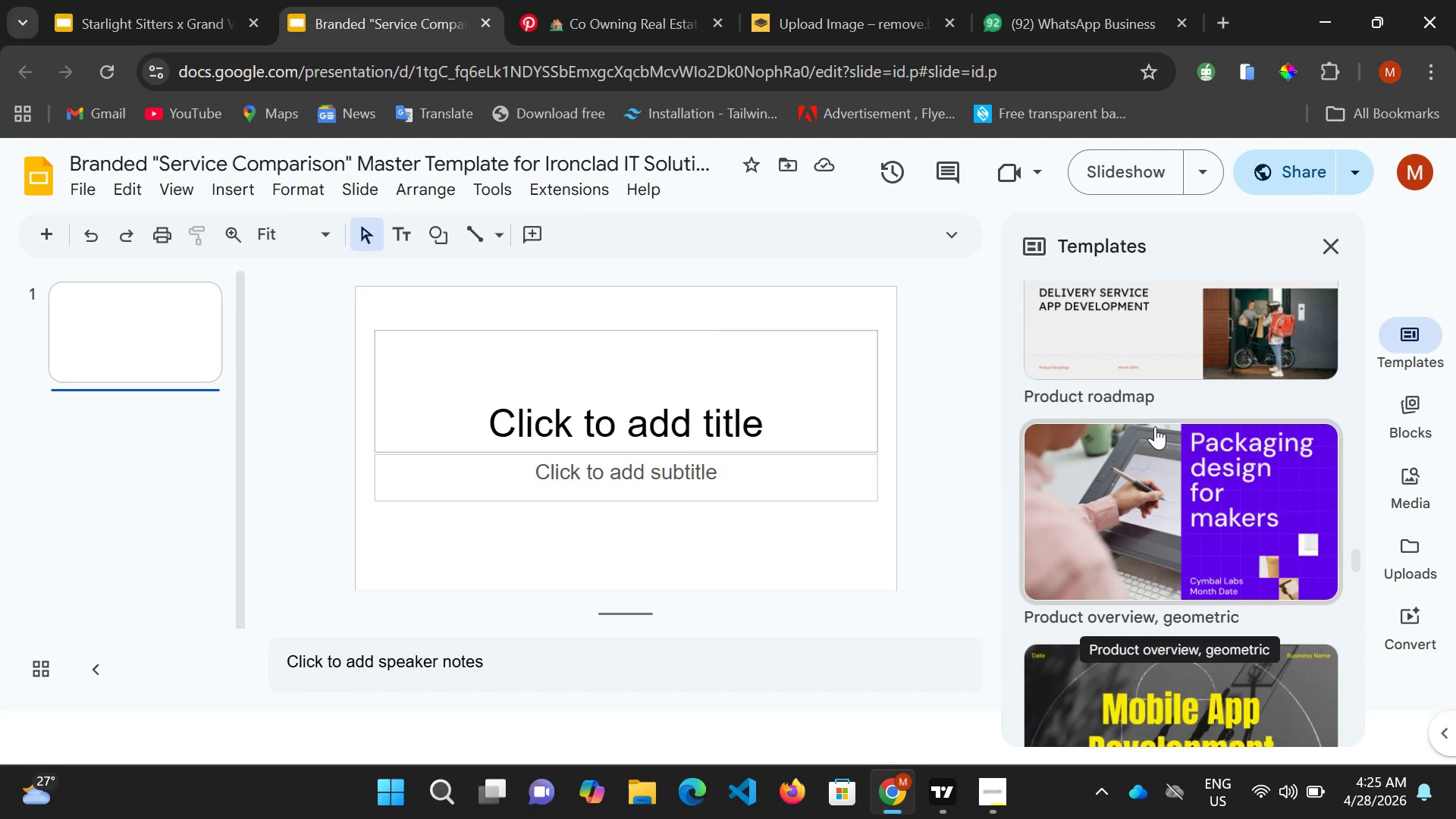 
scroll: coordinate [1153, 435], scroll_direction: down, amount: 3.0
 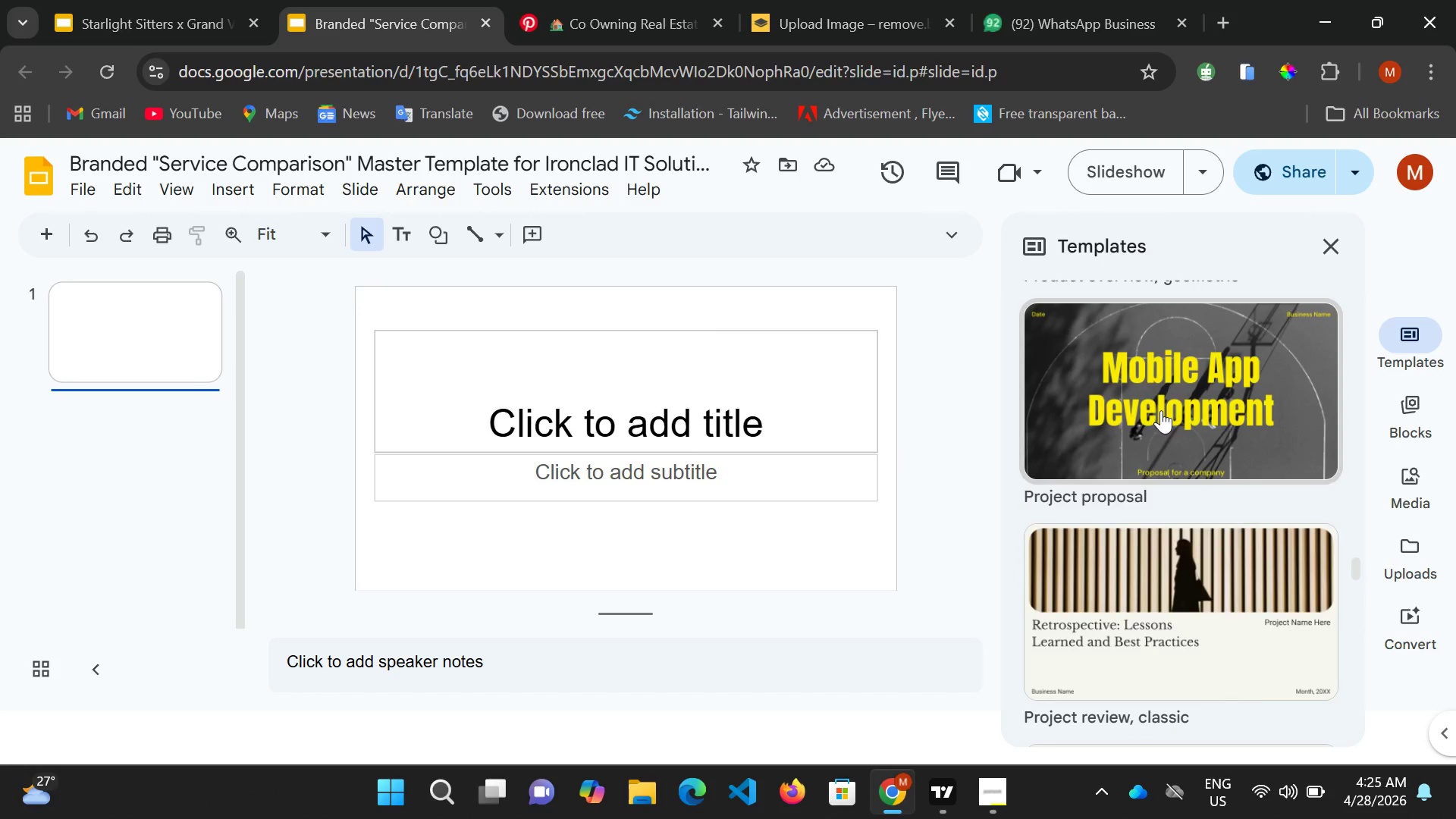 
left_click([1161, 410])
 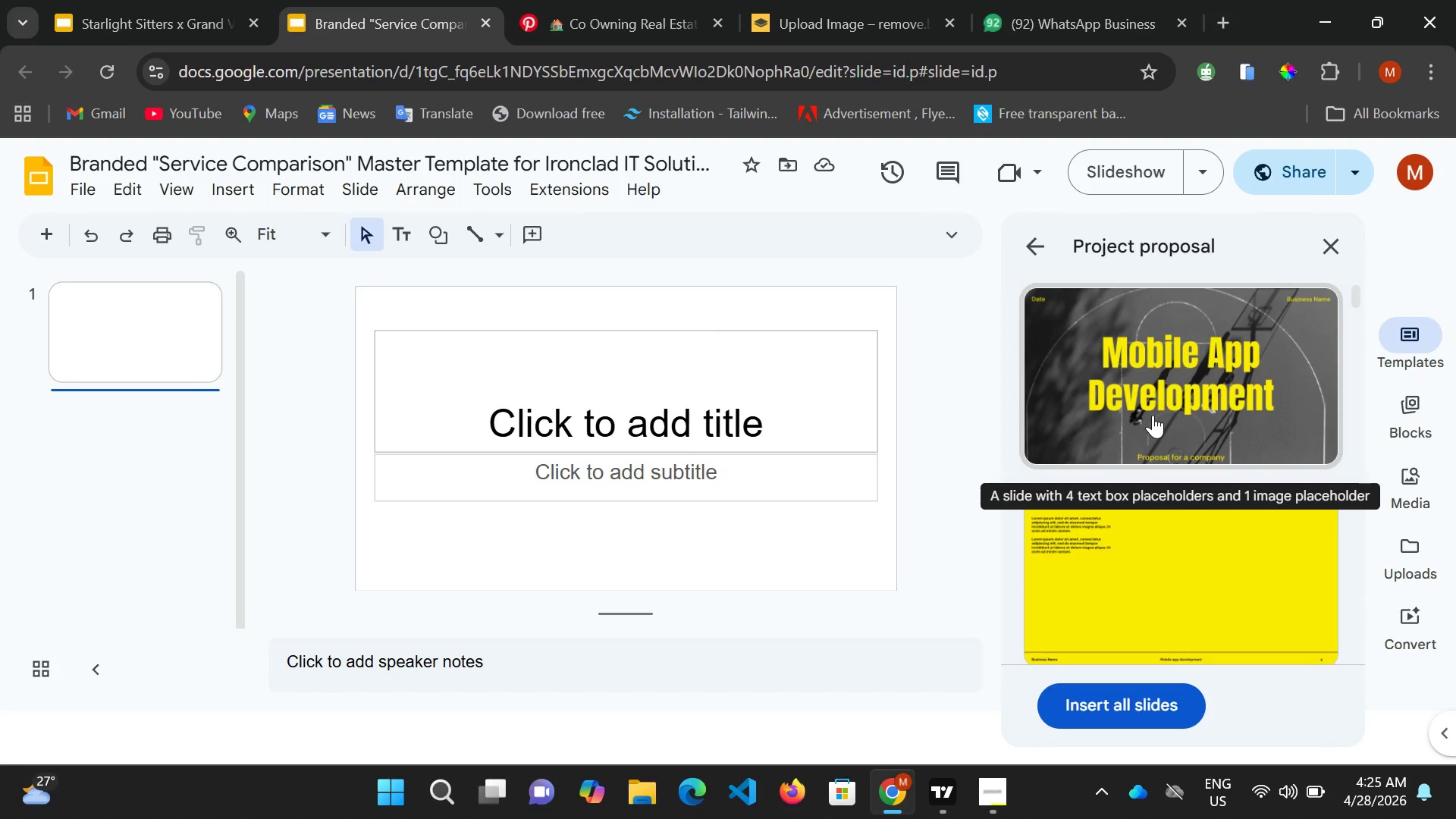 
scroll: coordinate [1136, 539], scroll_direction: down, amount: 10.0
 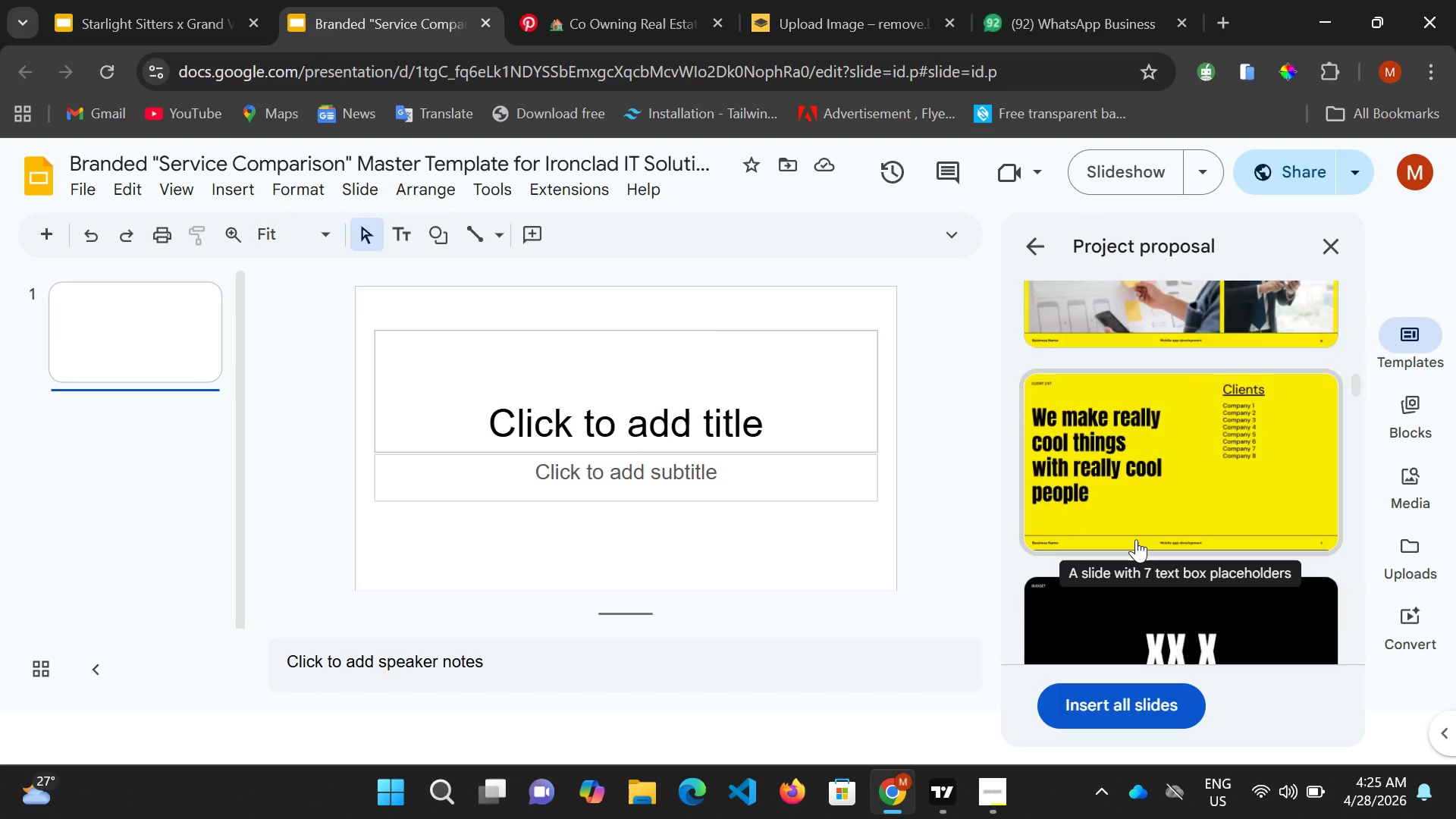 
scroll: coordinate [1136, 539], scroll_direction: up, amount: 2.0
 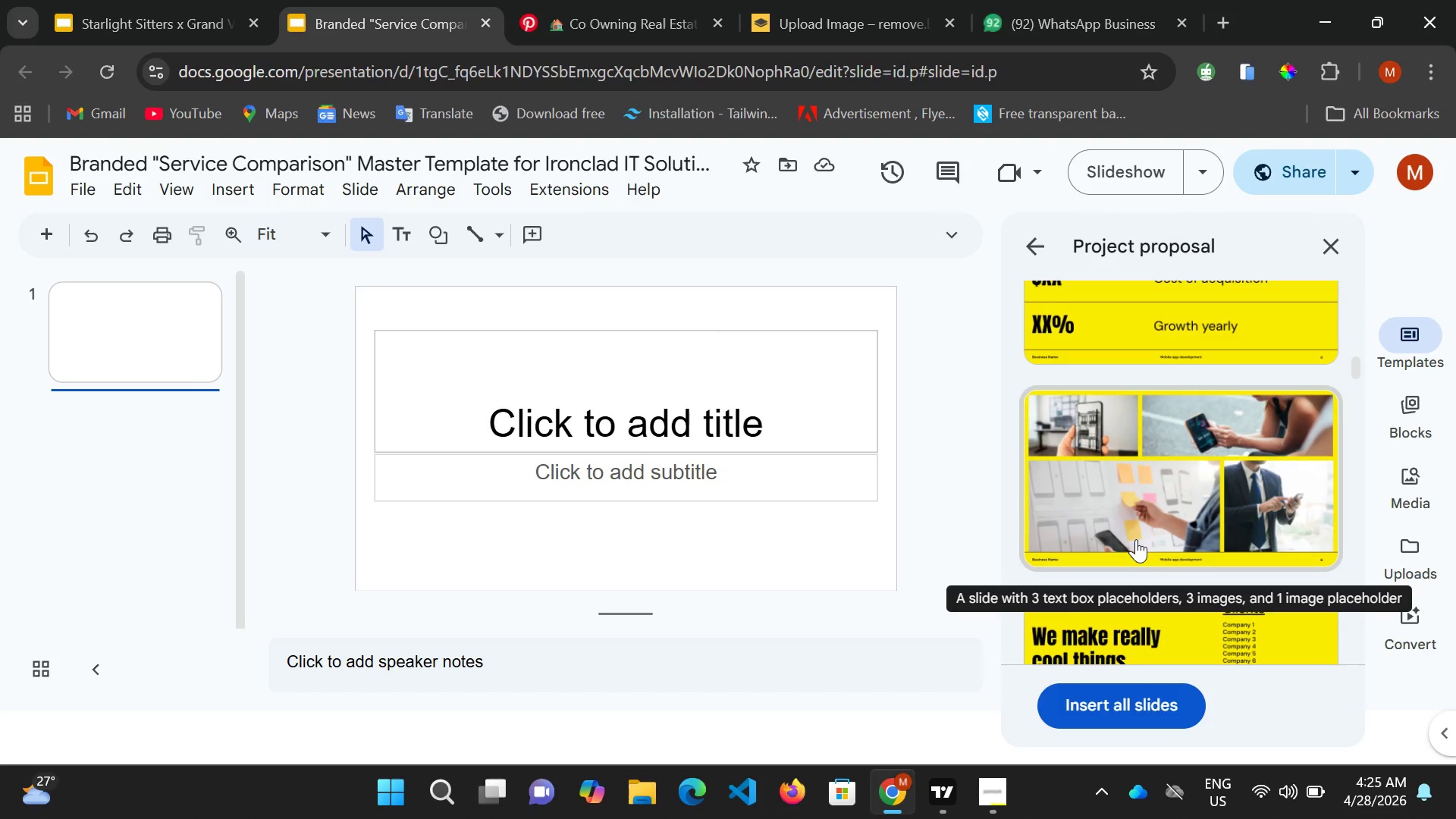 
scroll: coordinate [1134, 541], scroll_direction: down, amount: 2.0
 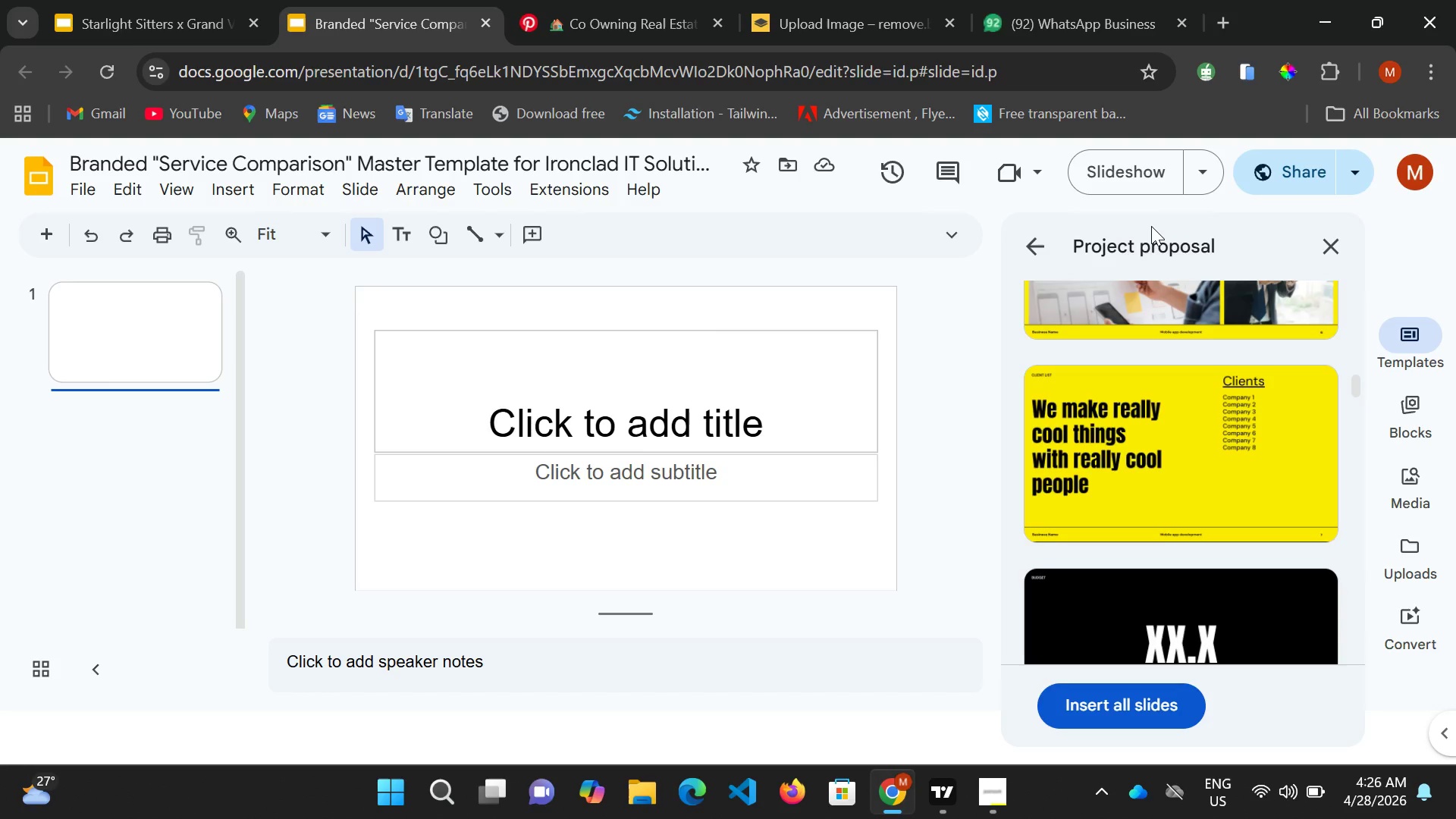 
wait(72.98)
 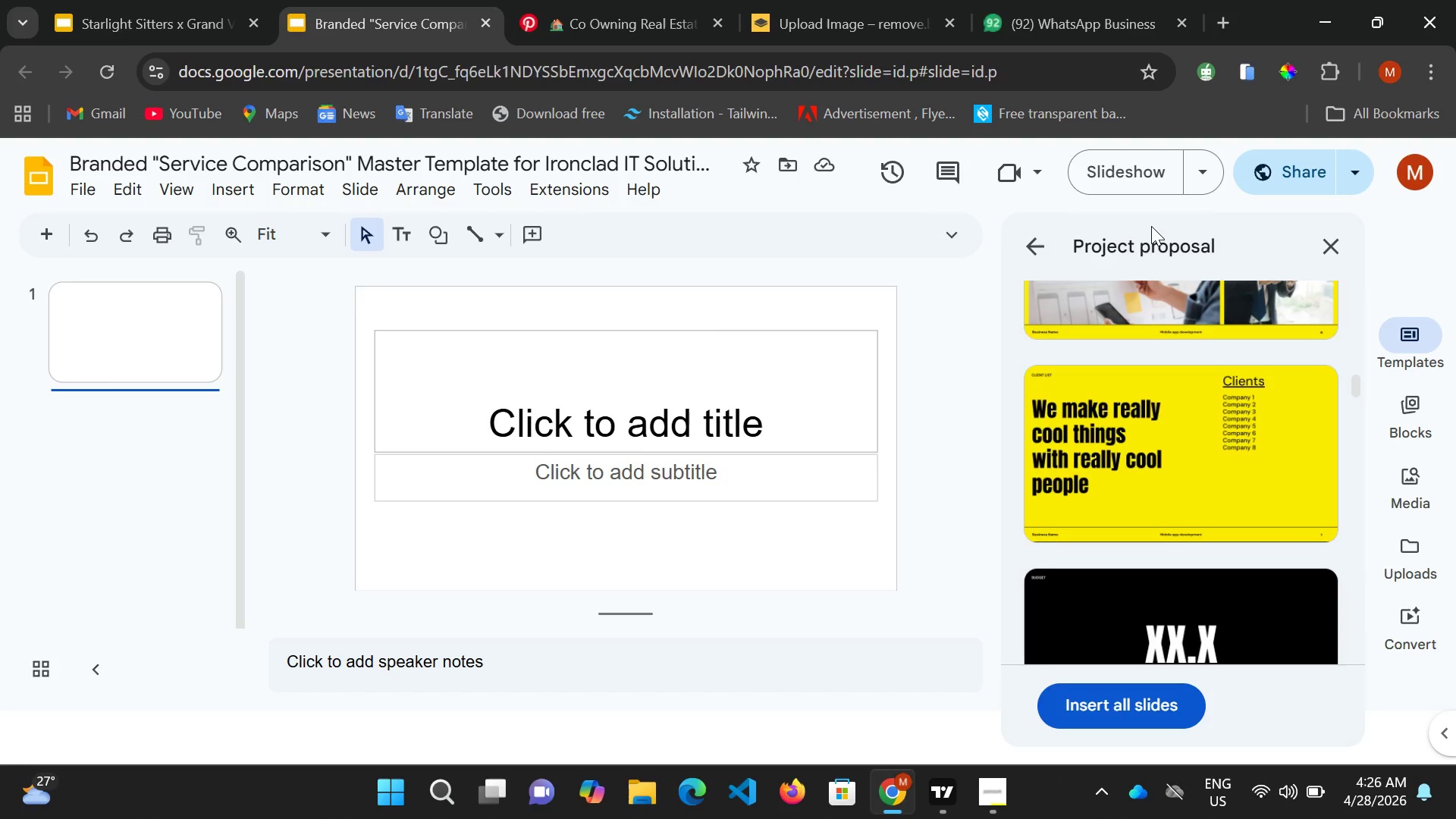 
scroll: coordinate [1142, 460], scroll_direction: down, amount: 12.0
 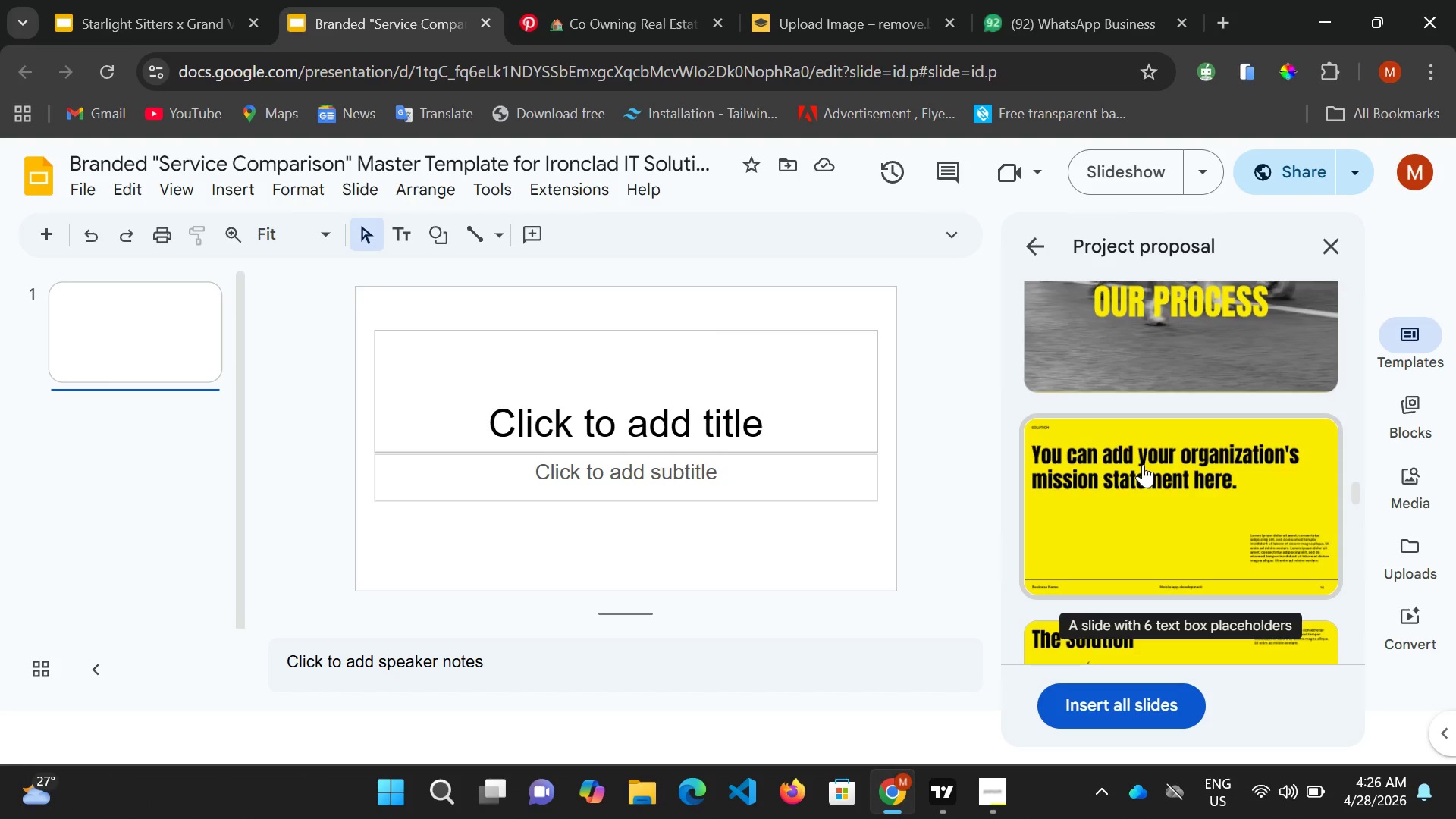 
scroll: coordinate [1138, 474], scroll_direction: down, amount: 6.0
 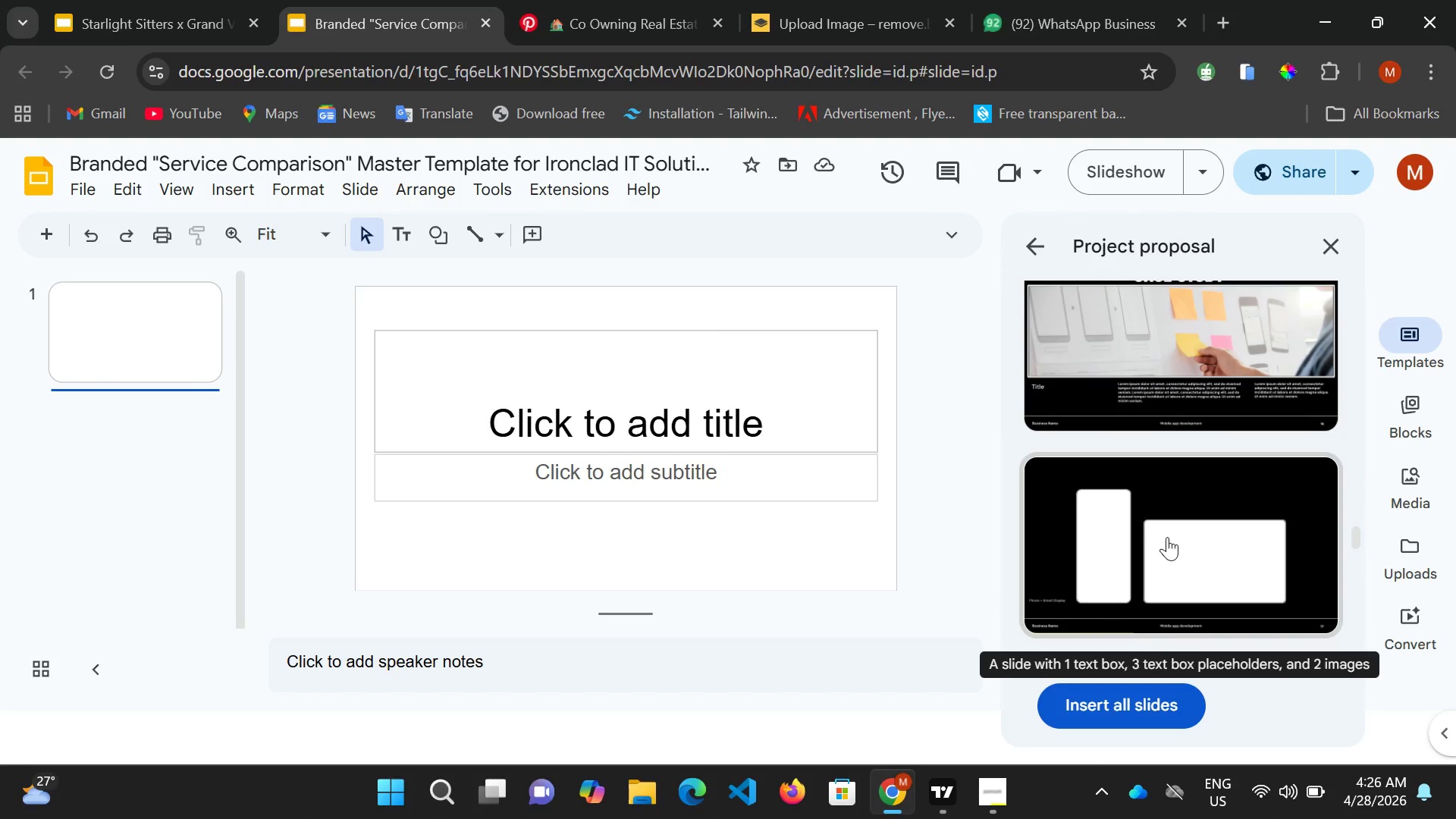 
scroll: coordinate [1126, 385], scroll_direction: up, amount: 4.0
 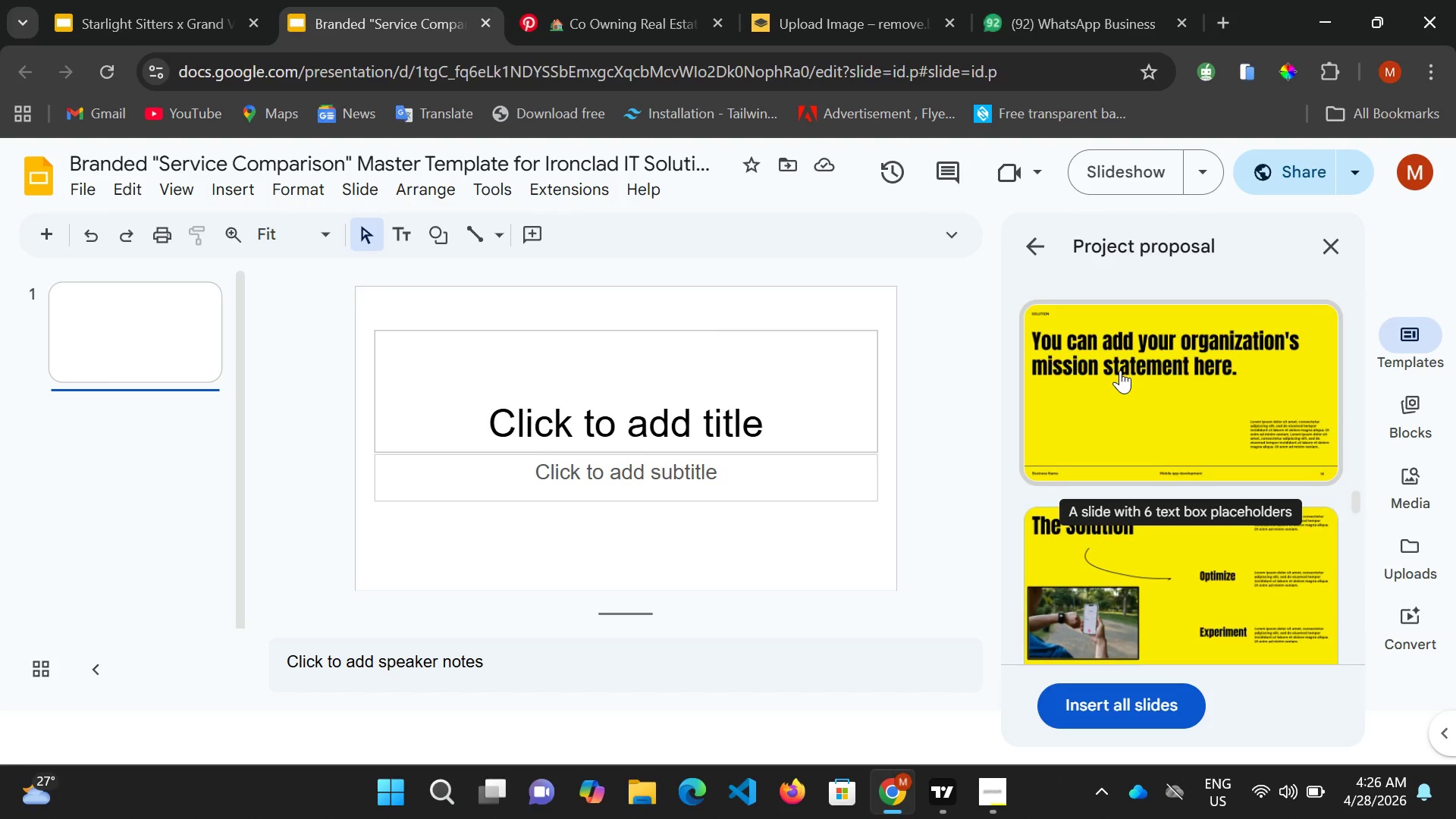 
wait(11.9)
 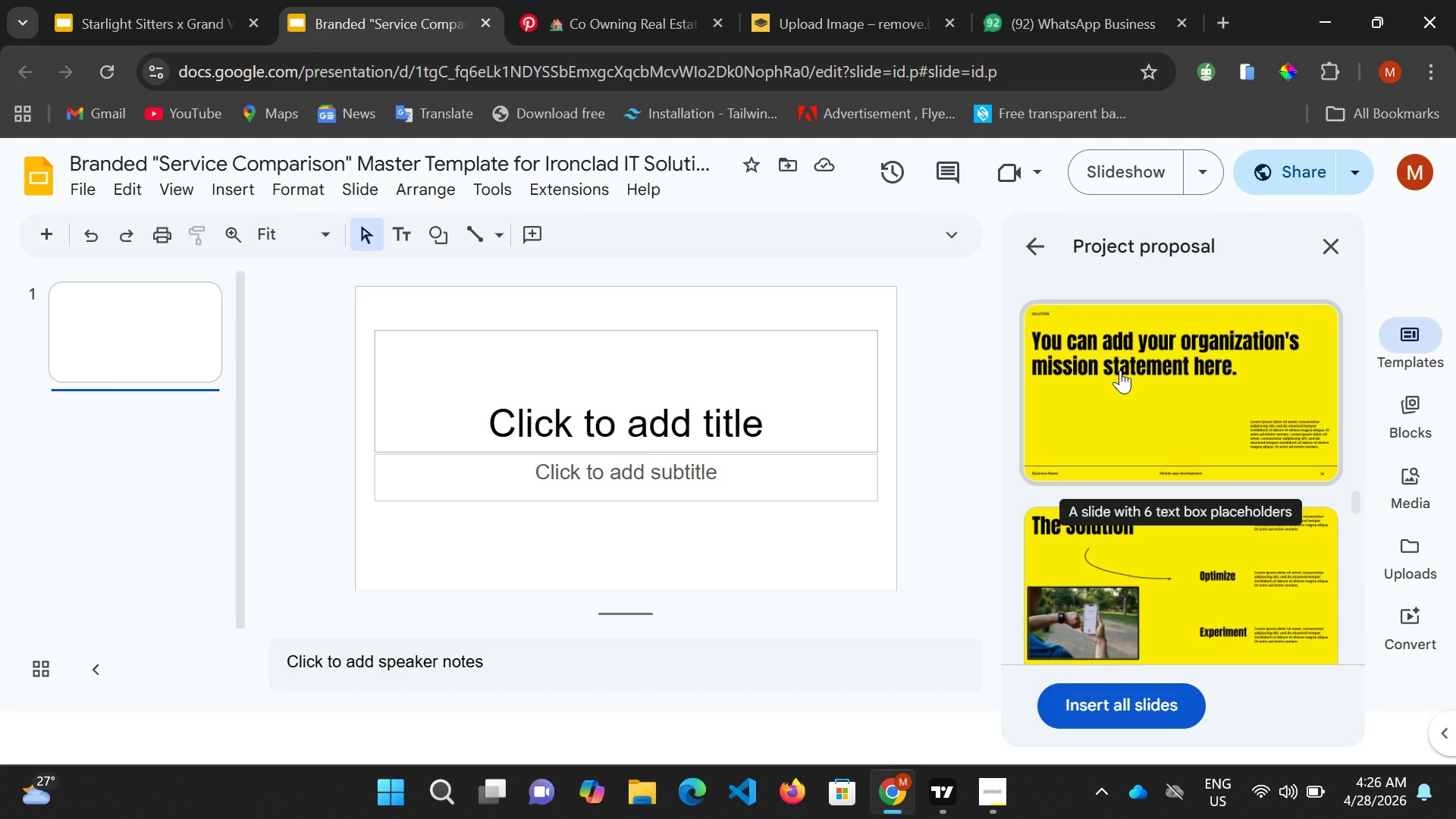 
scroll: coordinate [1148, 412], scroll_direction: up, amount: 27.0
 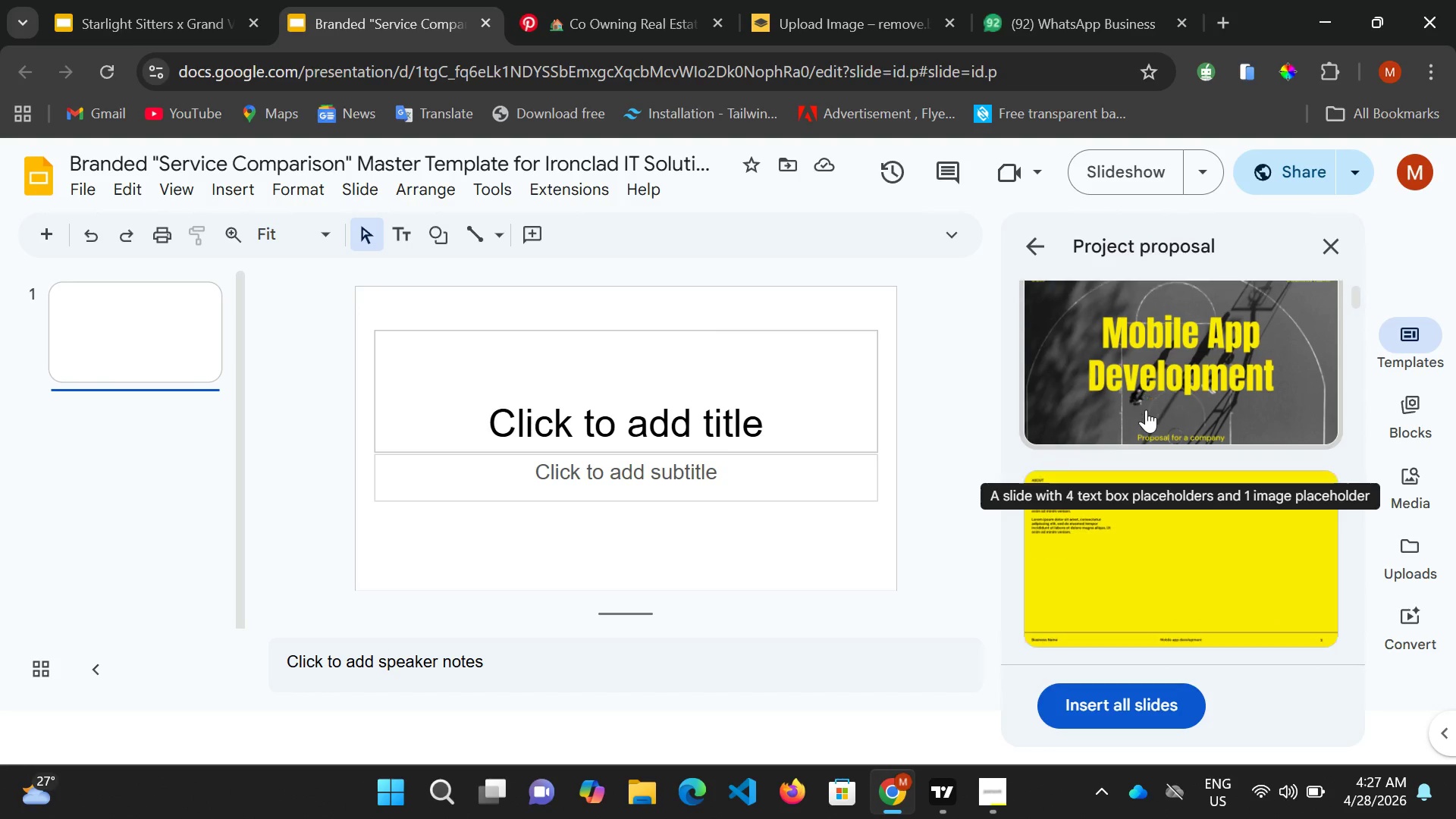 
scroll: coordinate [1146, 410], scroll_direction: down, amount: 3.0
 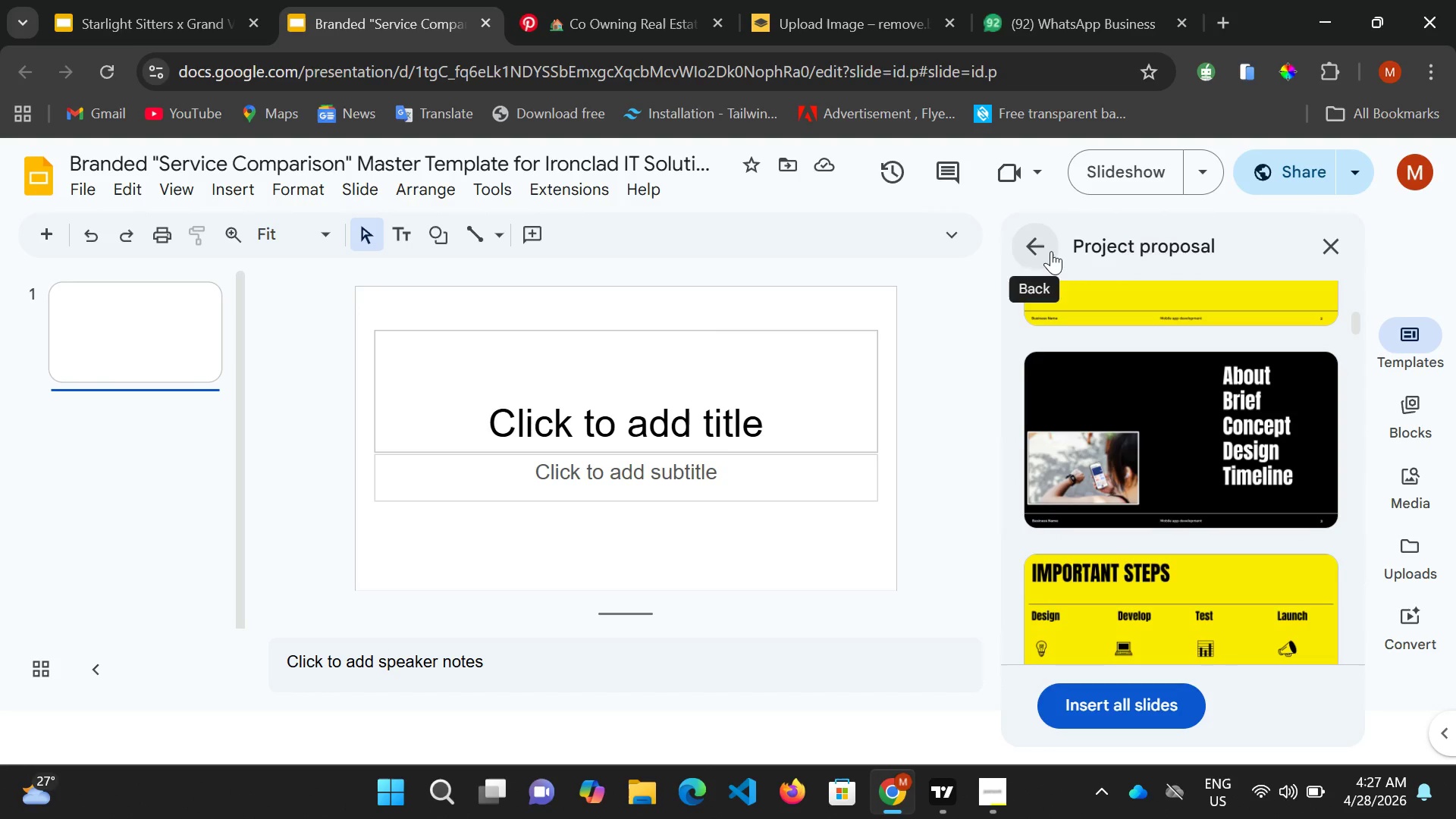 
left_click([1051, 251])
 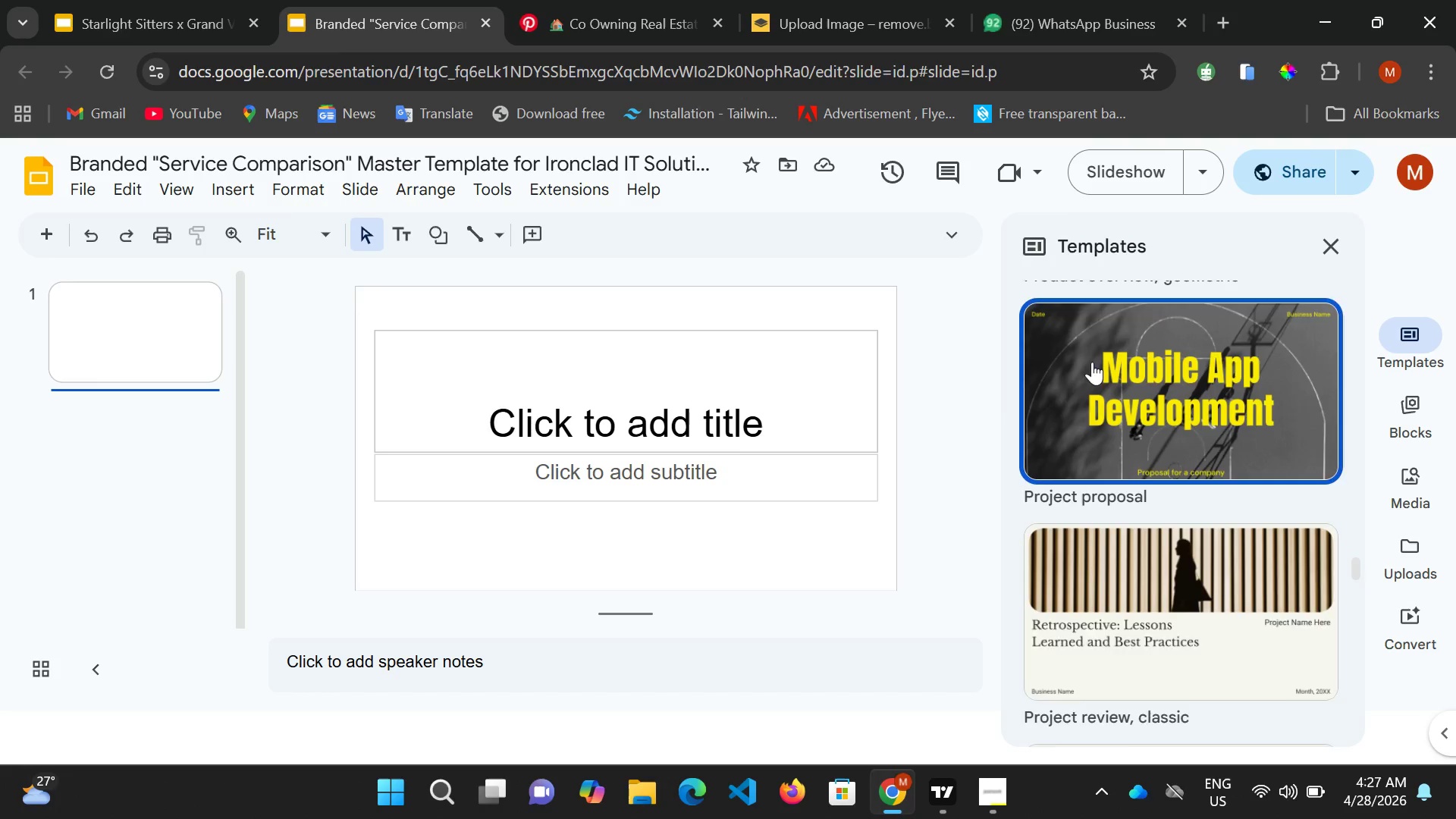 
scroll: coordinate [1118, 546], scroll_direction: down, amount: 10.0
 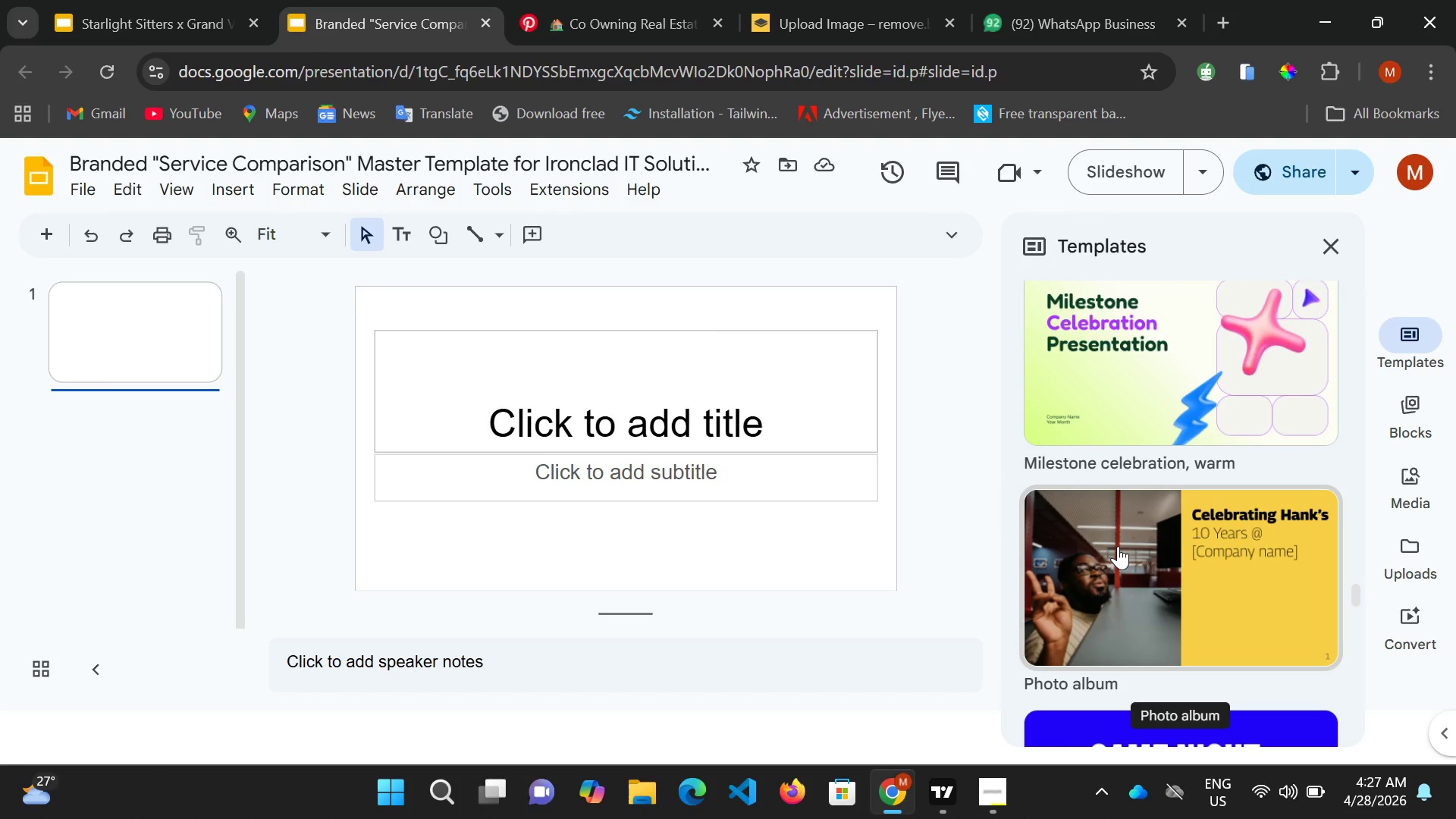 
scroll: coordinate [1141, 594], scroll_direction: down, amount: 5.0
 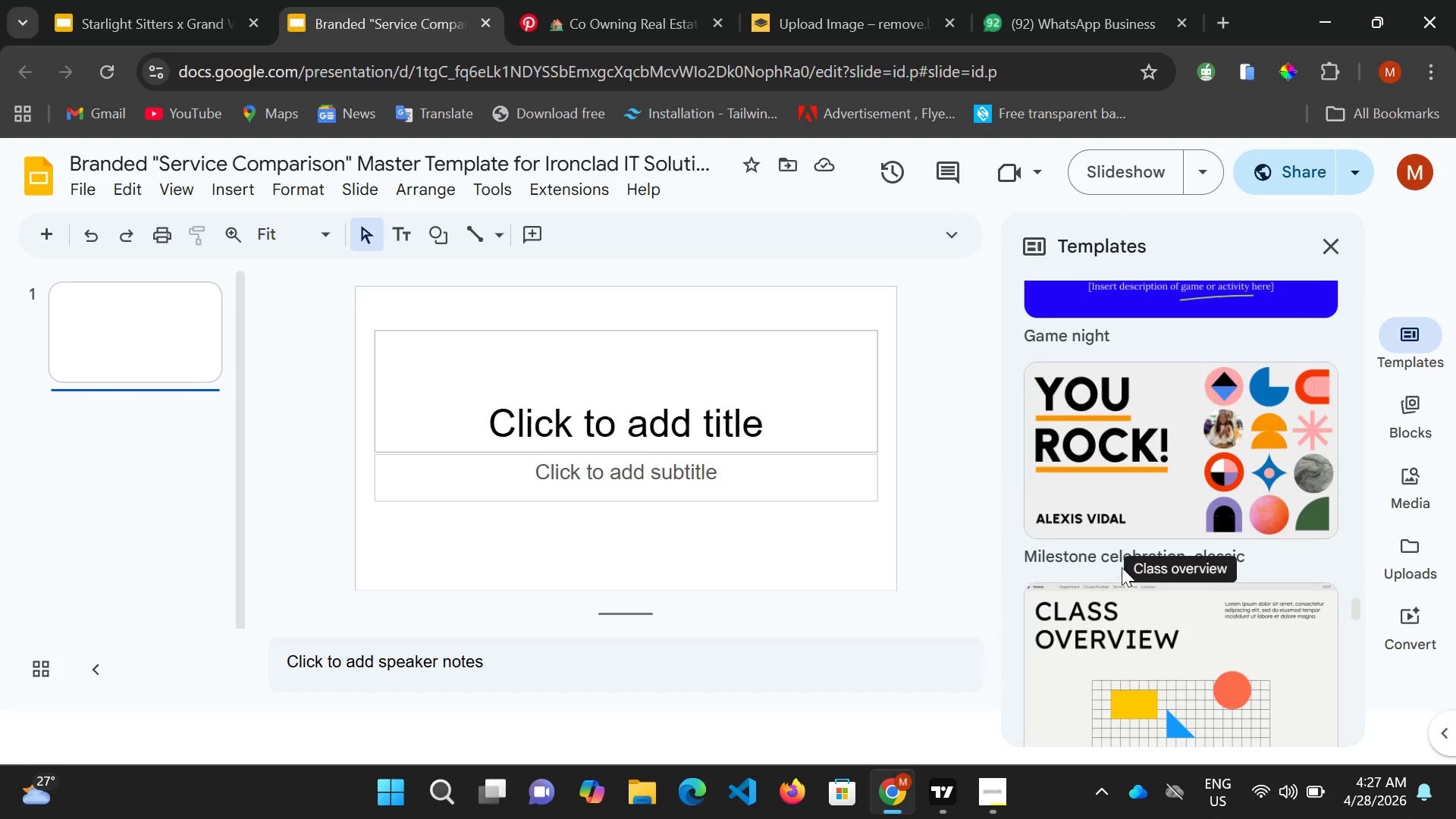 
scroll: coordinate [1122, 566], scroll_direction: up, amount: 1.0
 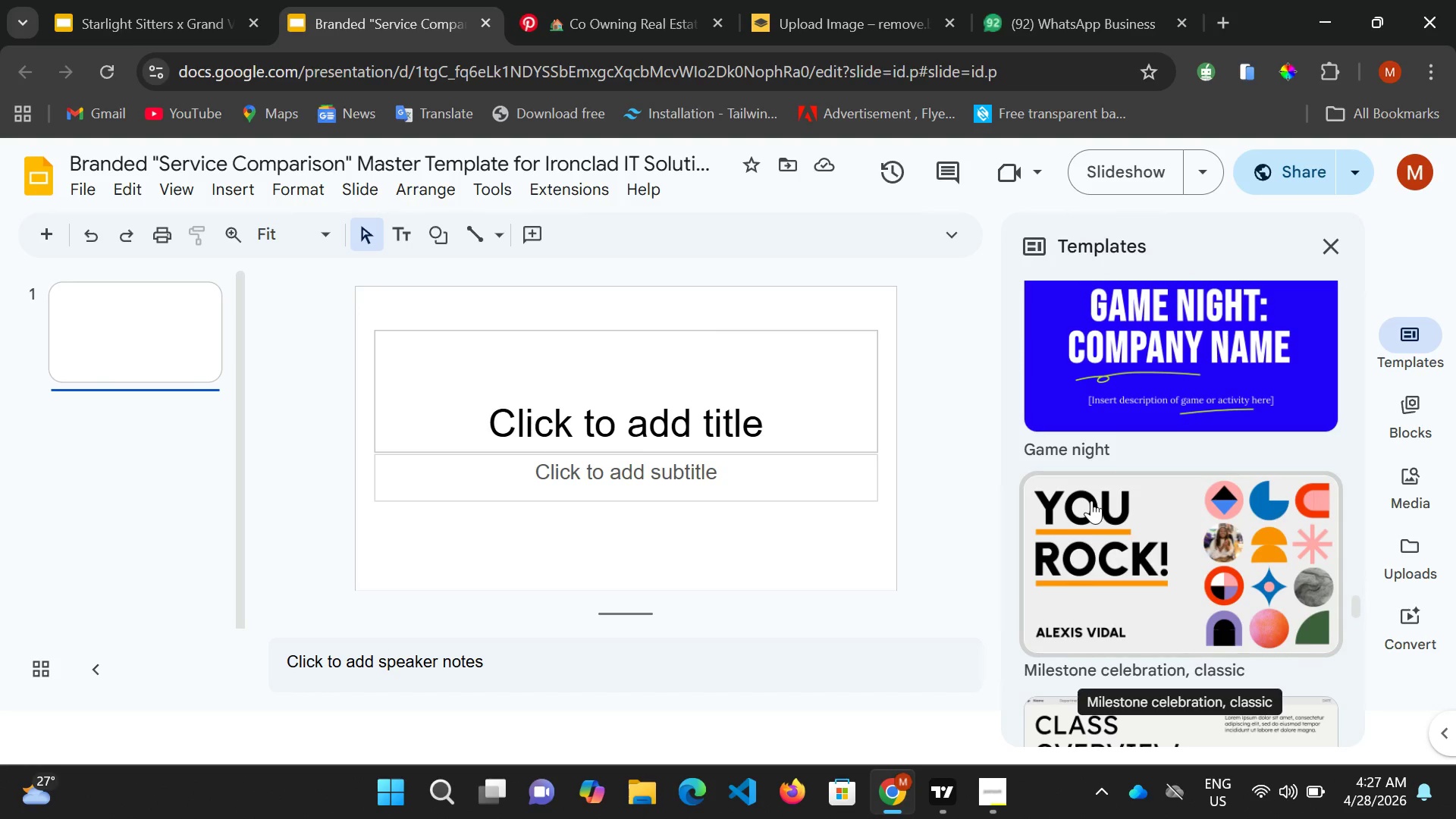 
scroll: coordinate [1116, 585], scroll_direction: down, amount: 9.0
 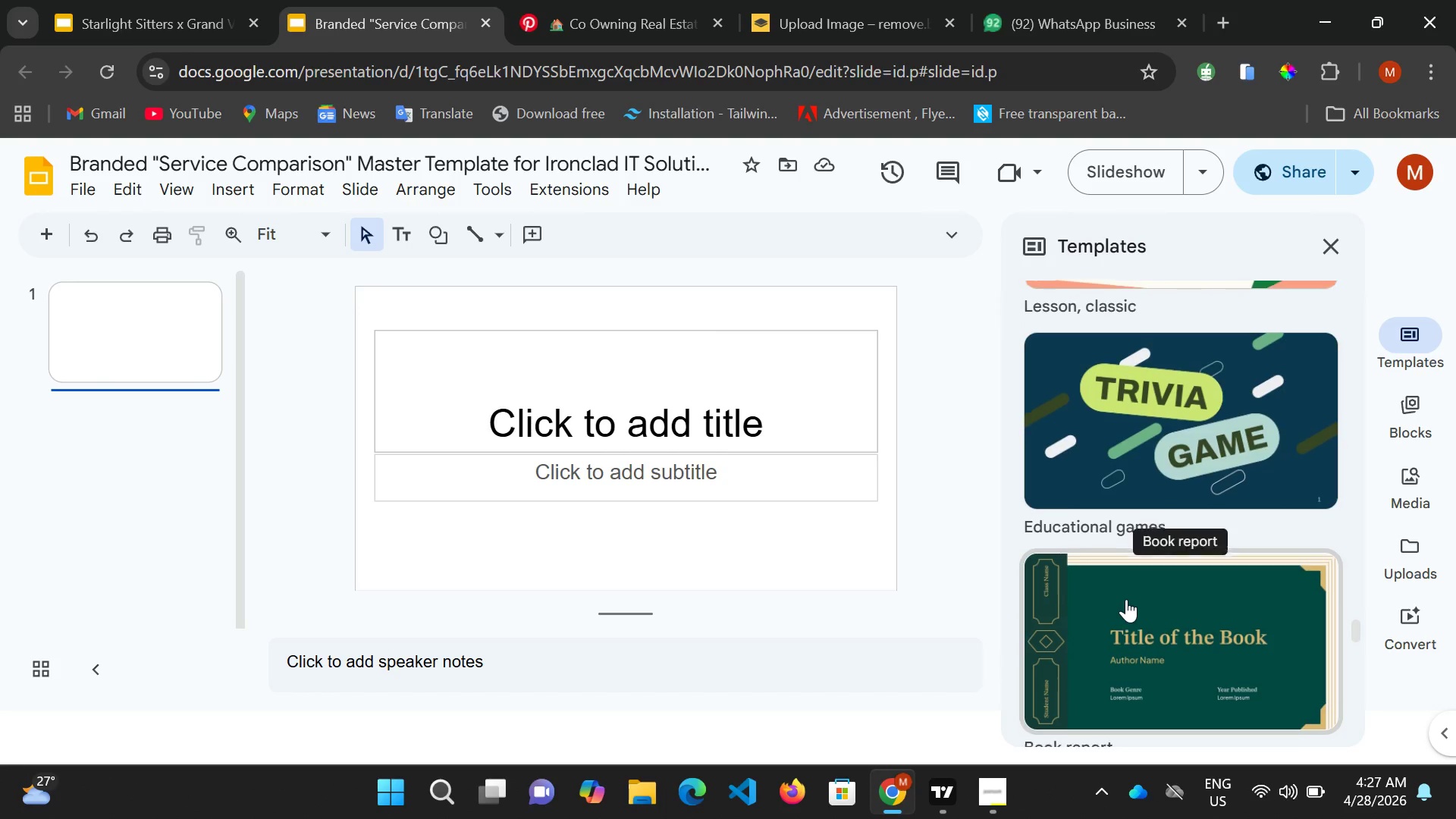 
scroll: coordinate [1162, 670], scroll_direction: down, amount: 9.0
 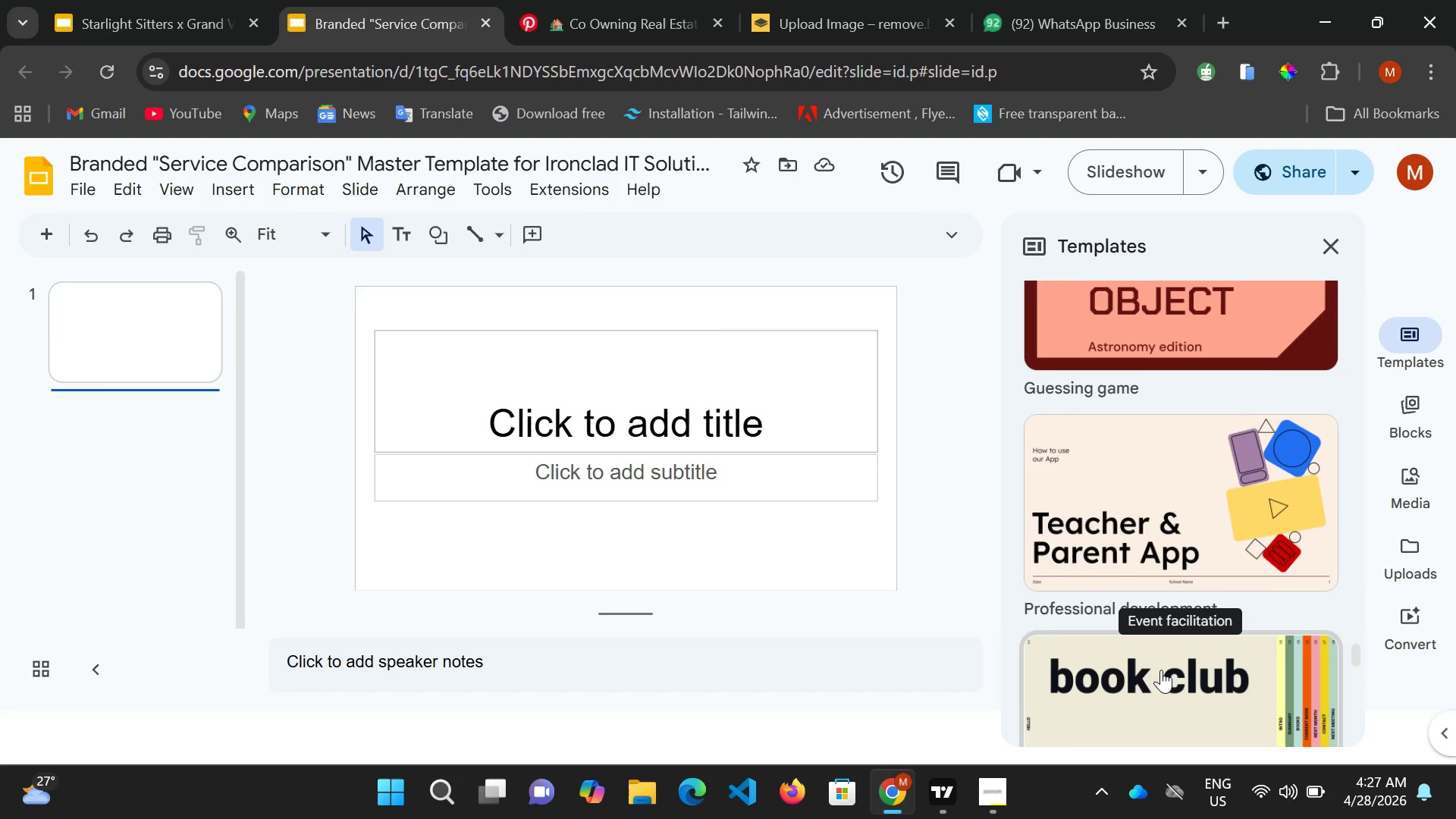 
scroll: coordinate [1153, 605], scroll_direction: down, amount: 5.0
 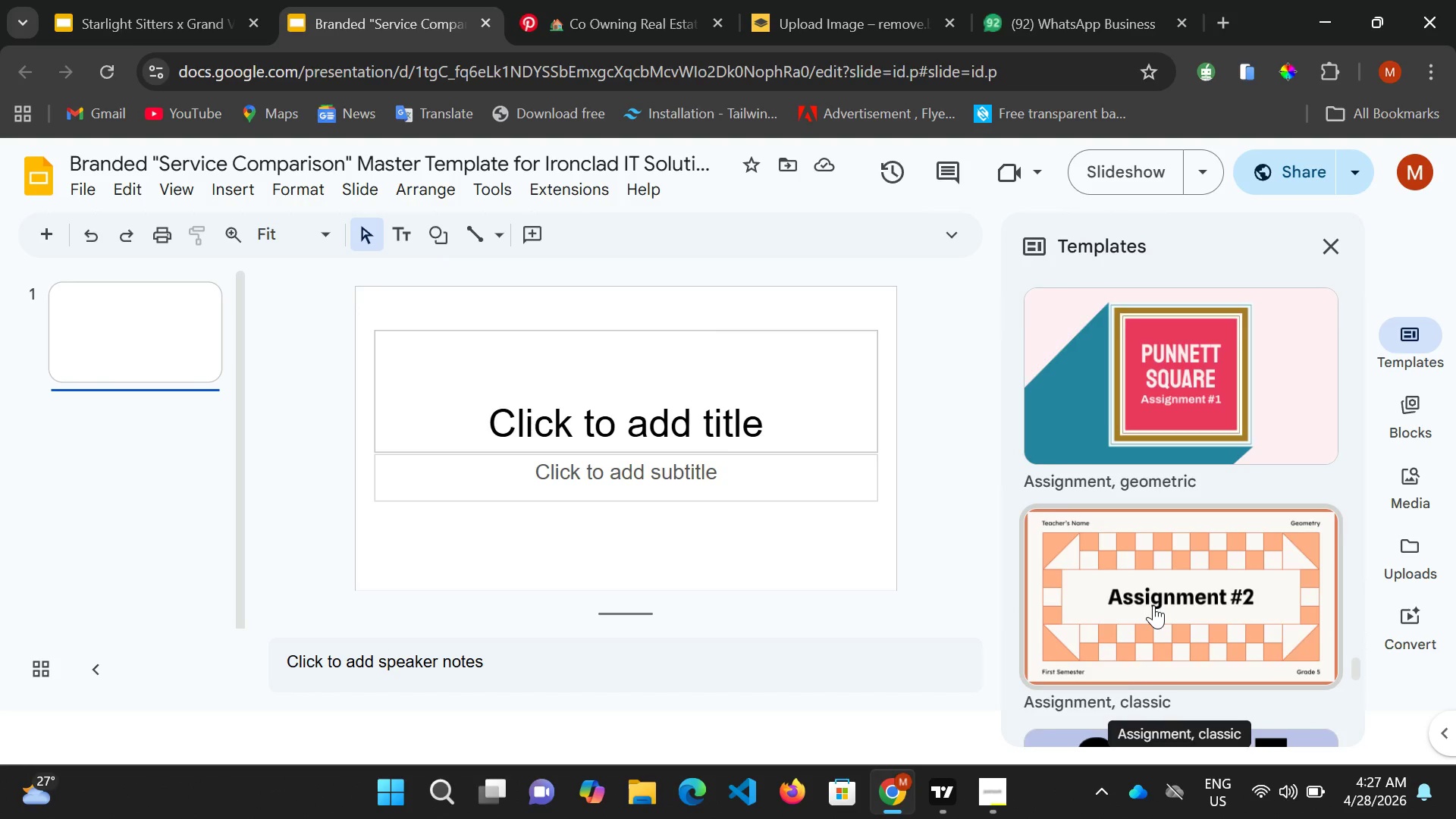 
scroll: coordinate [1153, 605], scroll_direction: up, amount: 2.0
 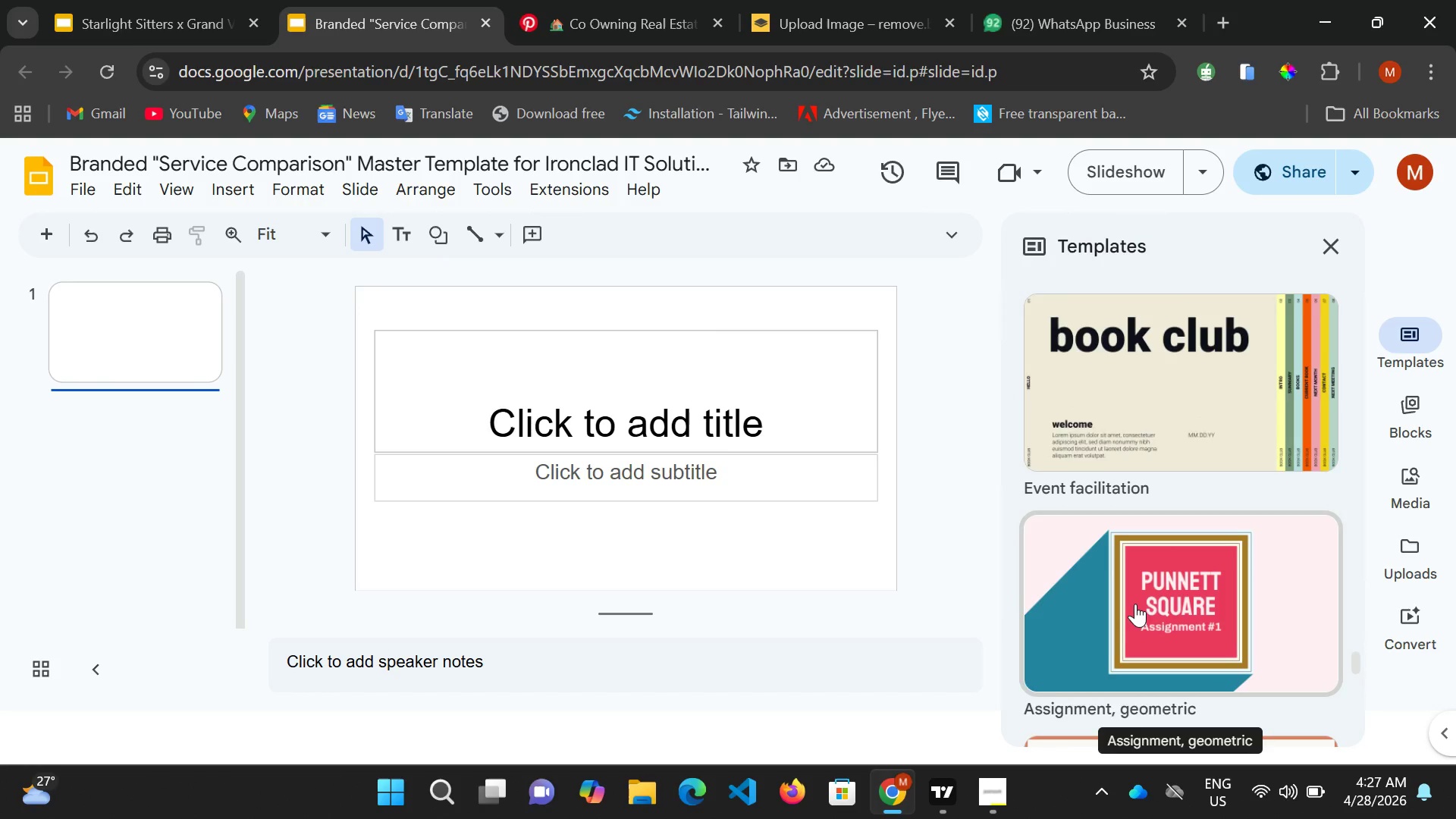 
scroll: coordinate [1139, 616], scroll_direction: down, amount: 12.0
 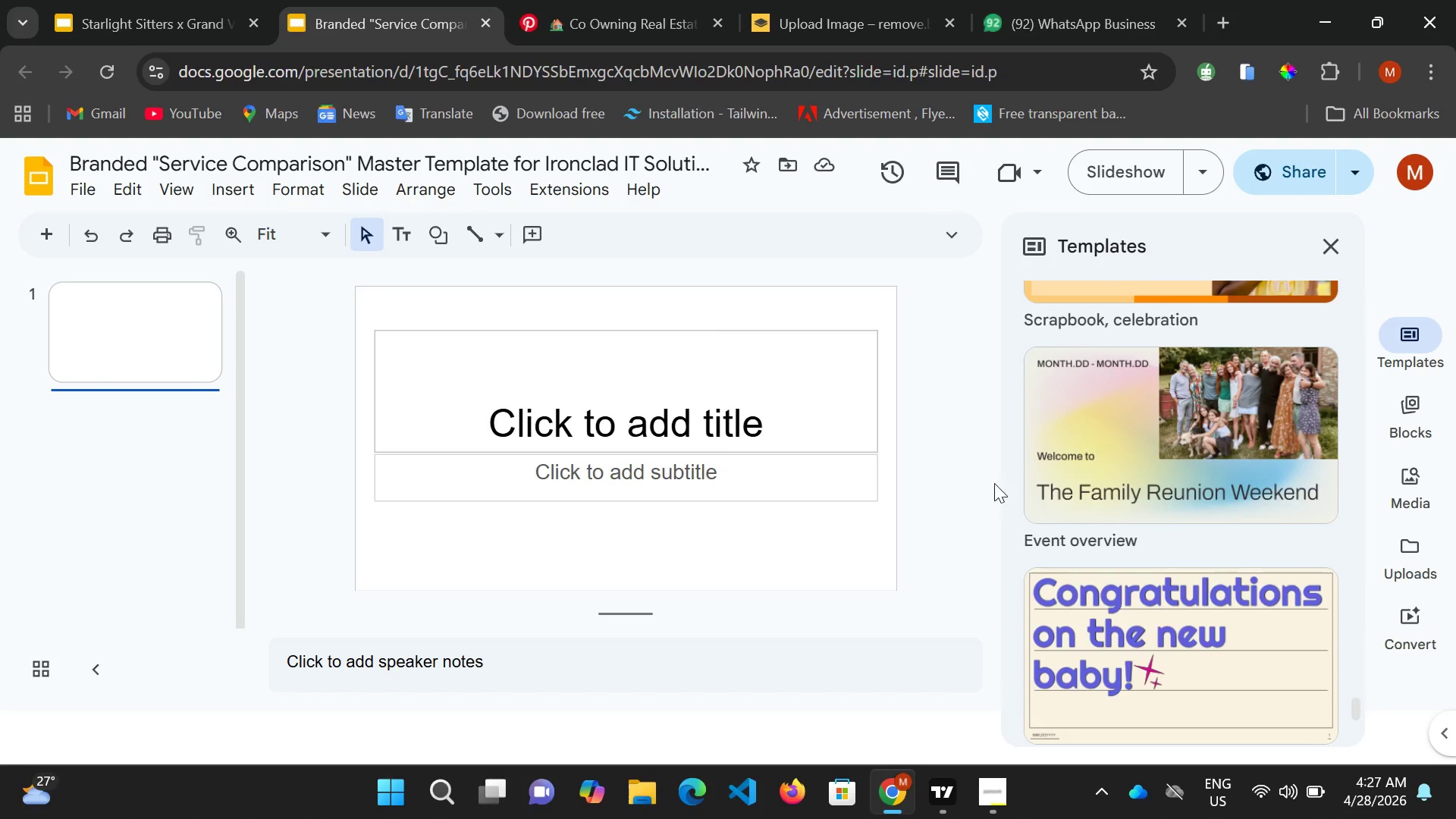 
scroll: coordinate [1104, 635], scroll_direction: down, amount: 7.0
 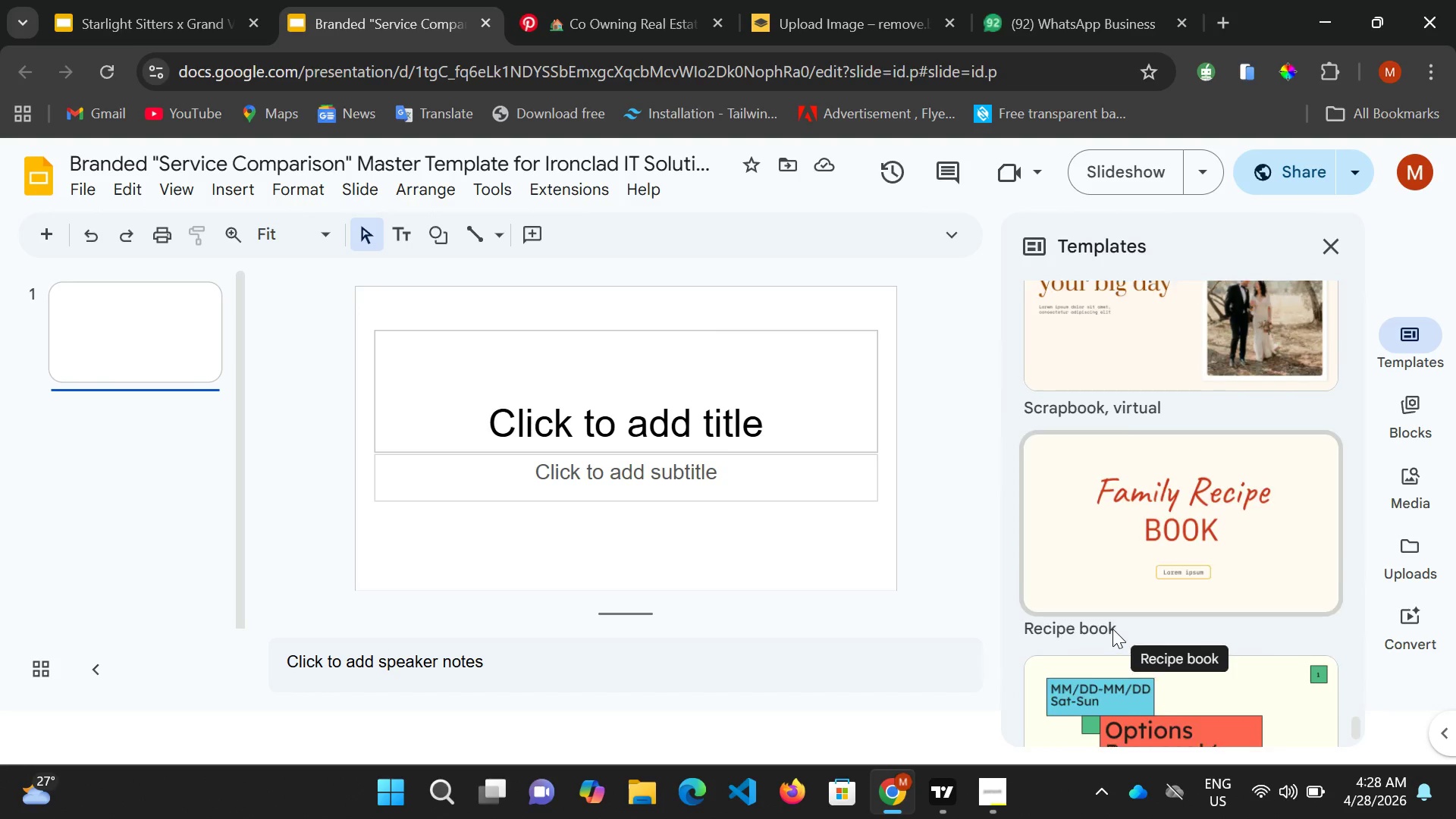 
scroll: coordinate [1112, 629], scroll_direction: up, amount: 2.0
 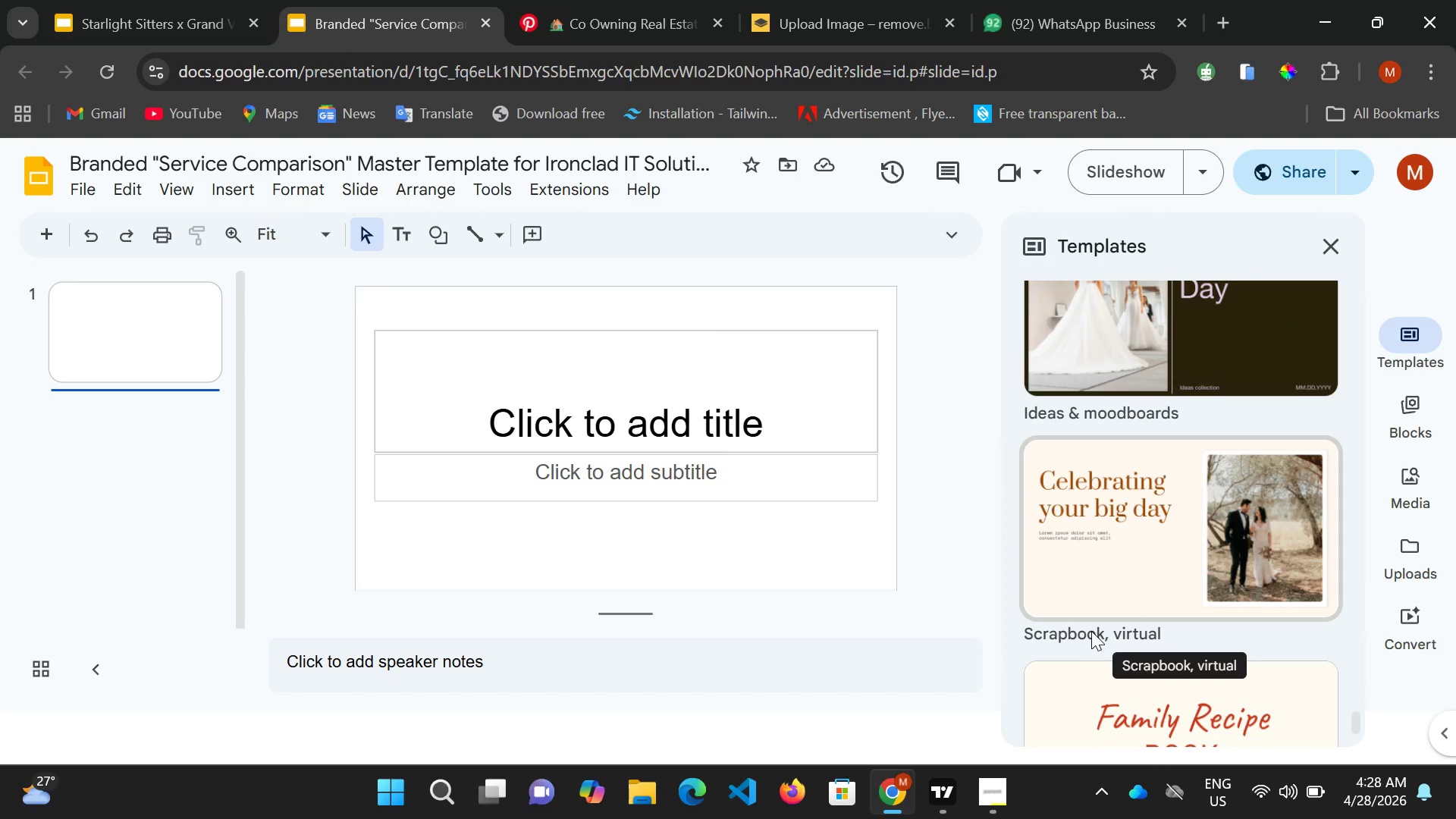 
scroll: coordinate [1109, 674], scroll_direction: down, amount: 7.0
 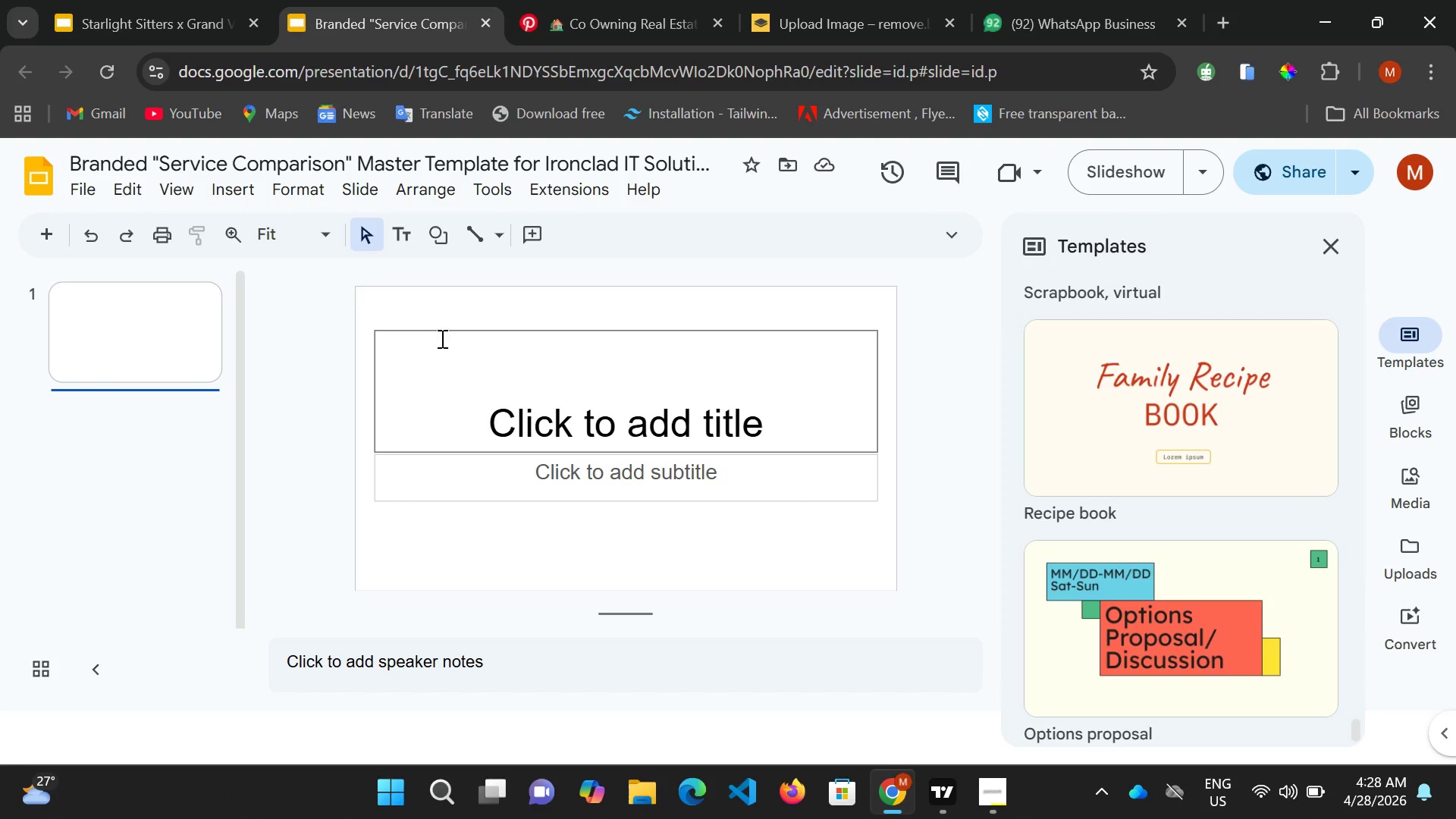 
left_click([426, 311])
 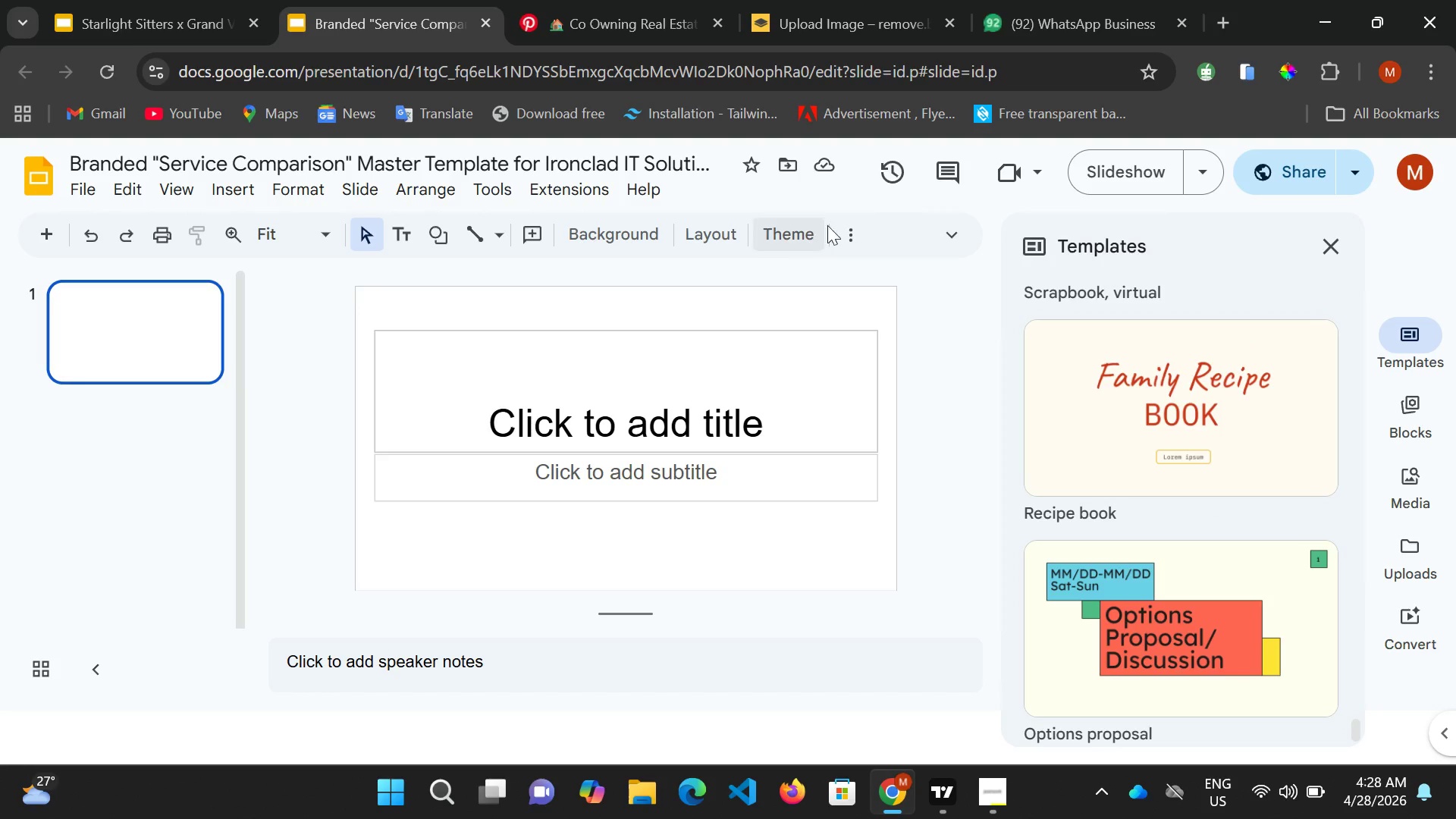 
left_click([647, 231])
 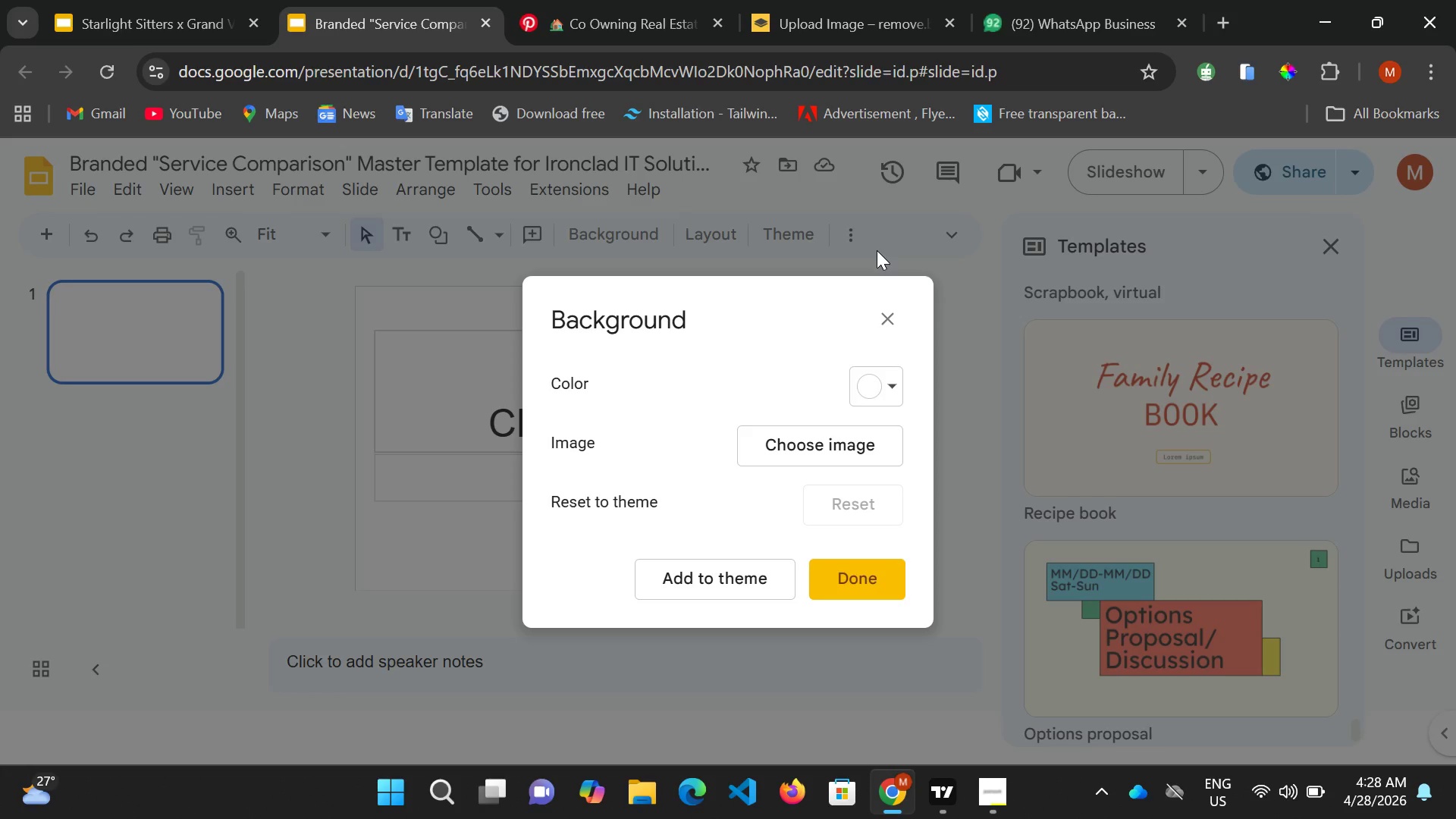 
wait(11.84)
 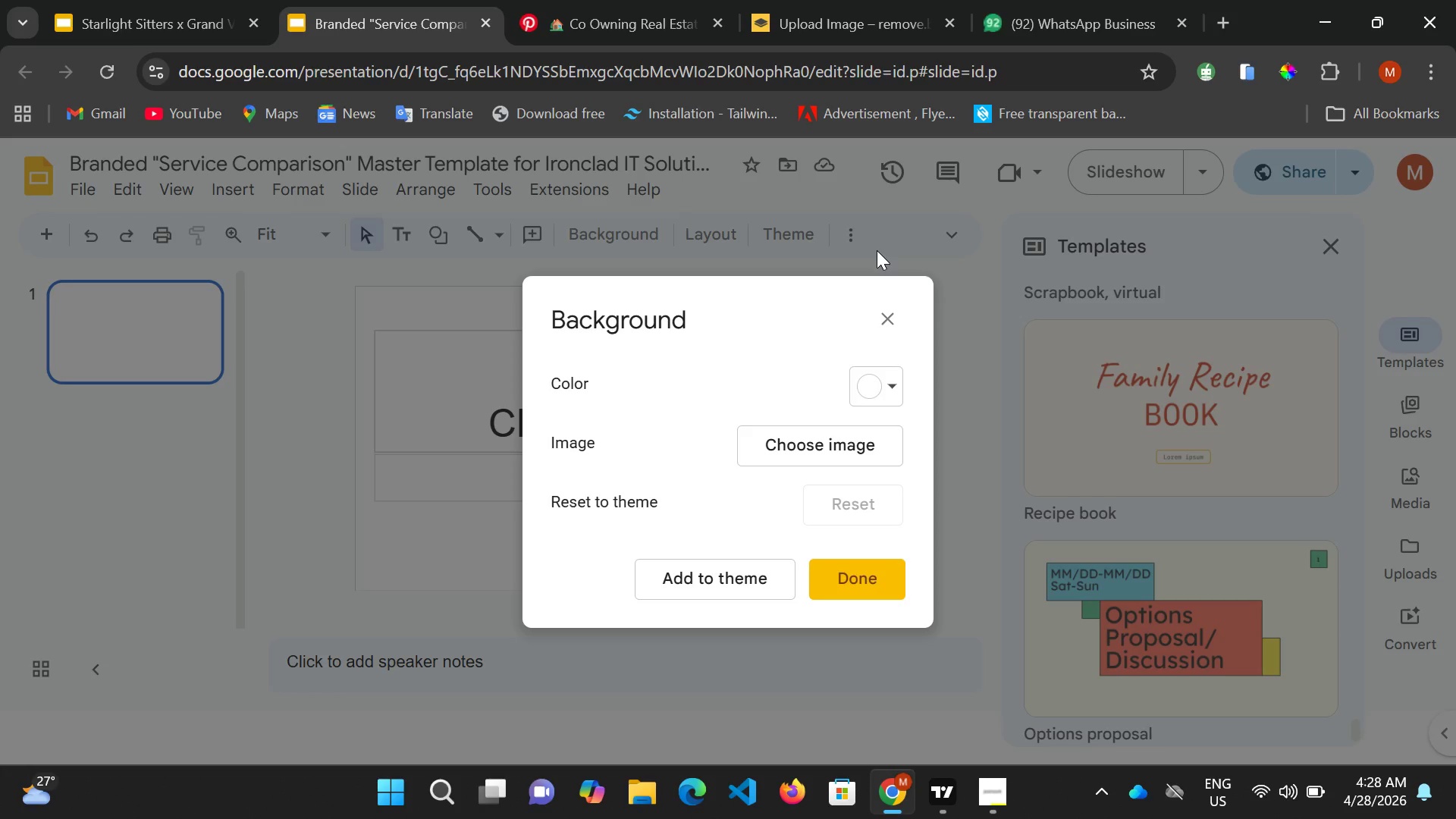 
left_click([899, 376])
 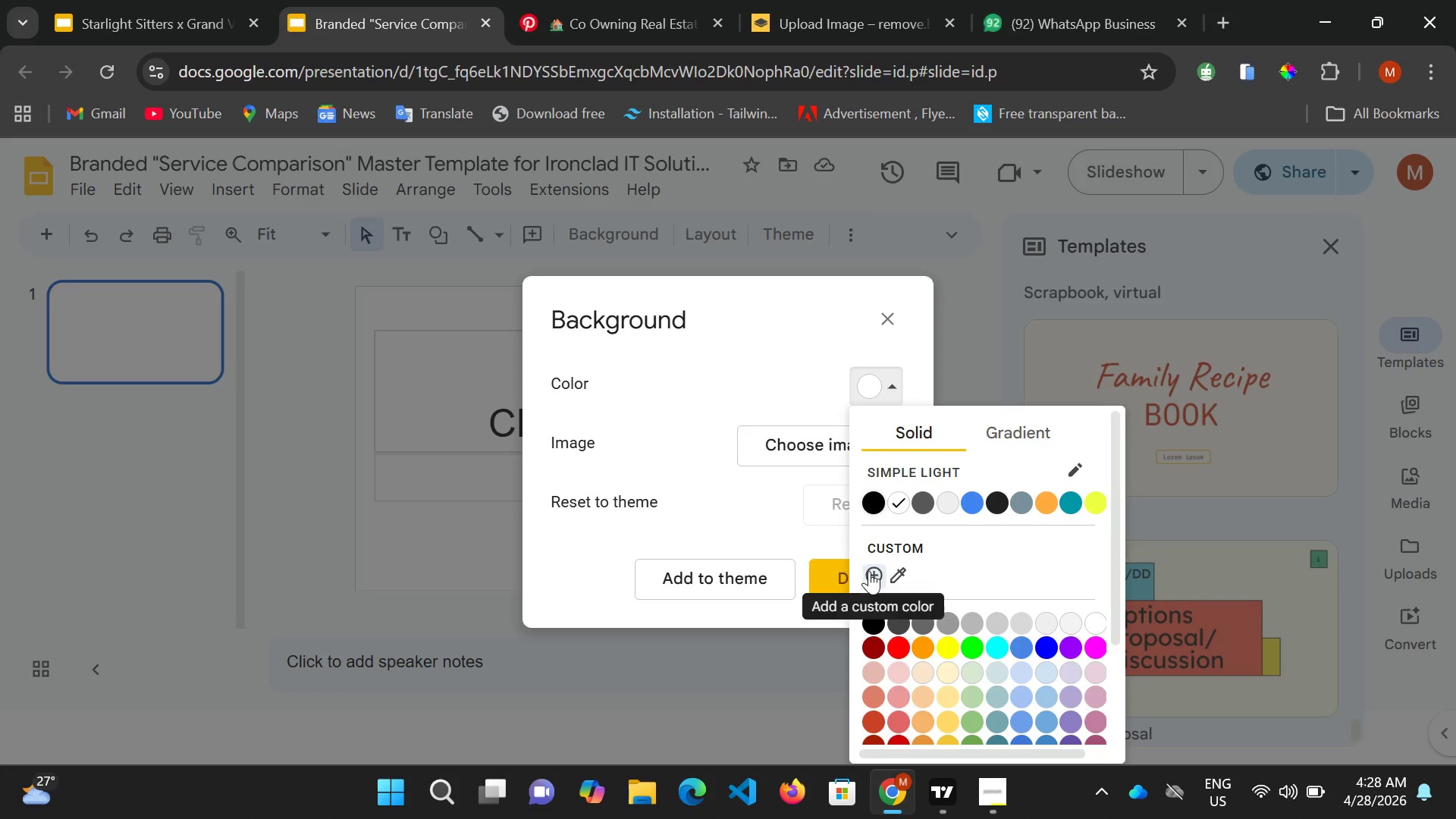 
left_click([871, 573])
 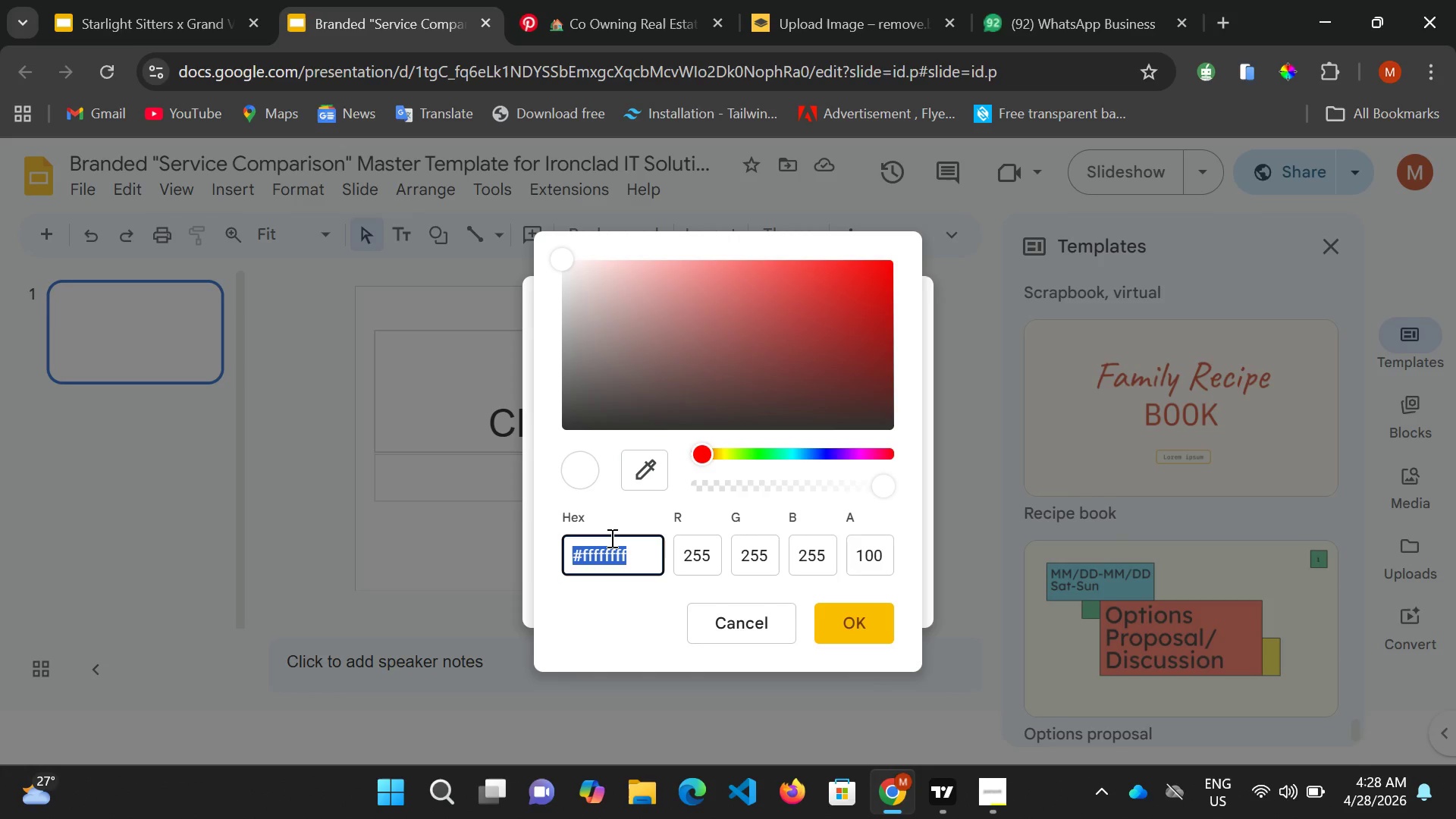 
wait(7.33)
 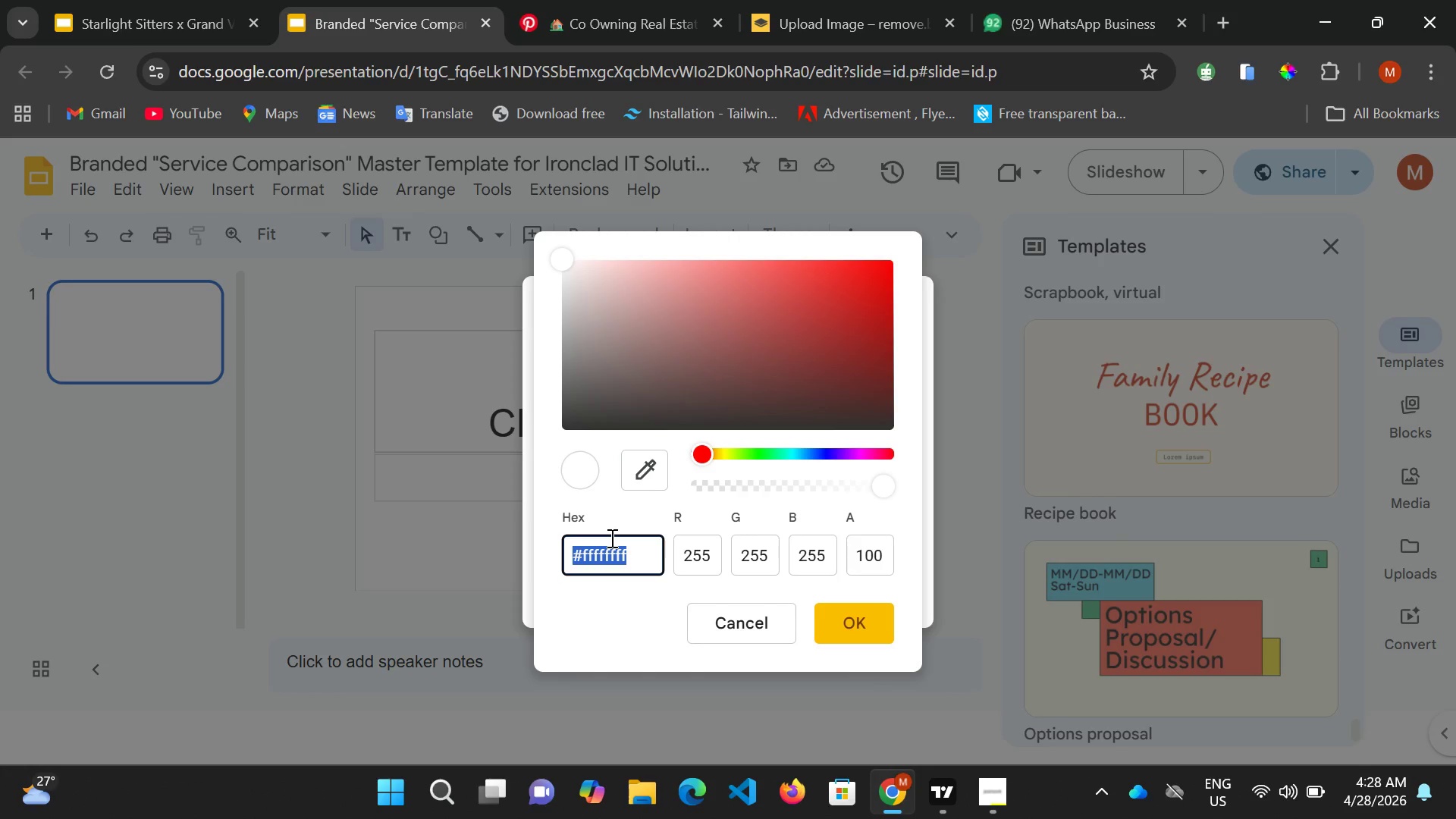 
key(Shift+ShiftRight)
 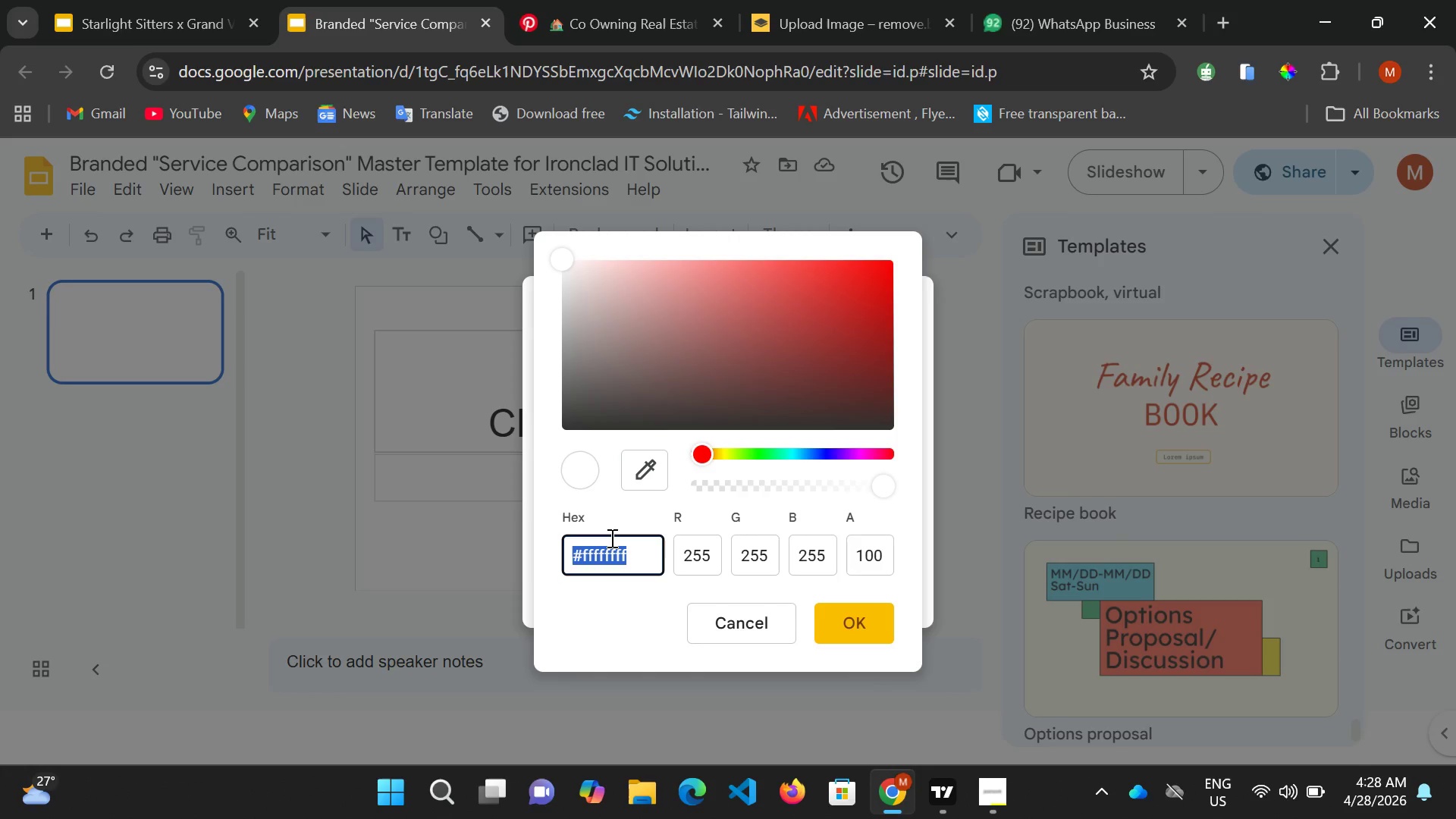 
key(Shift+3)
 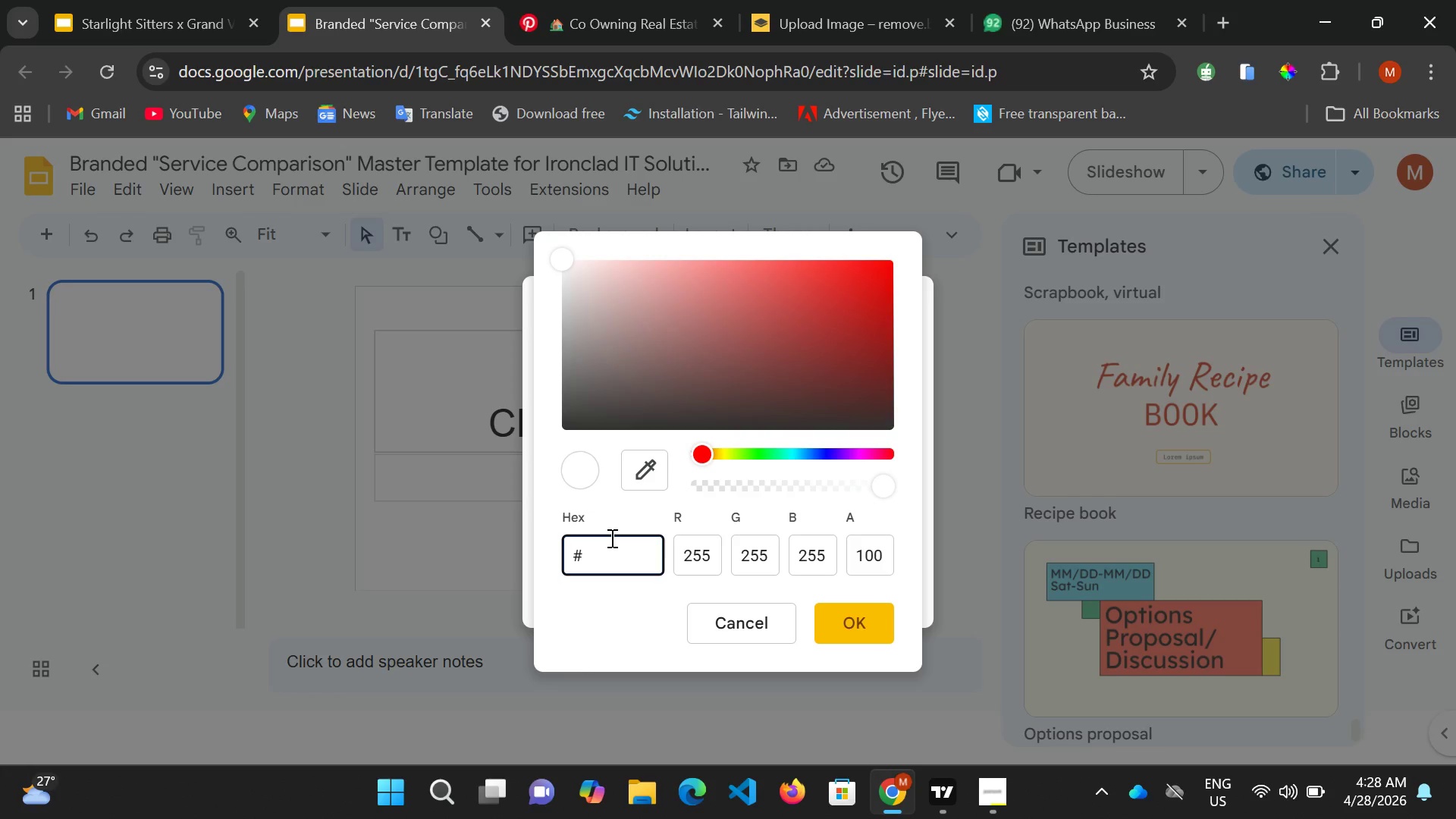 
type(!A2B3C)
 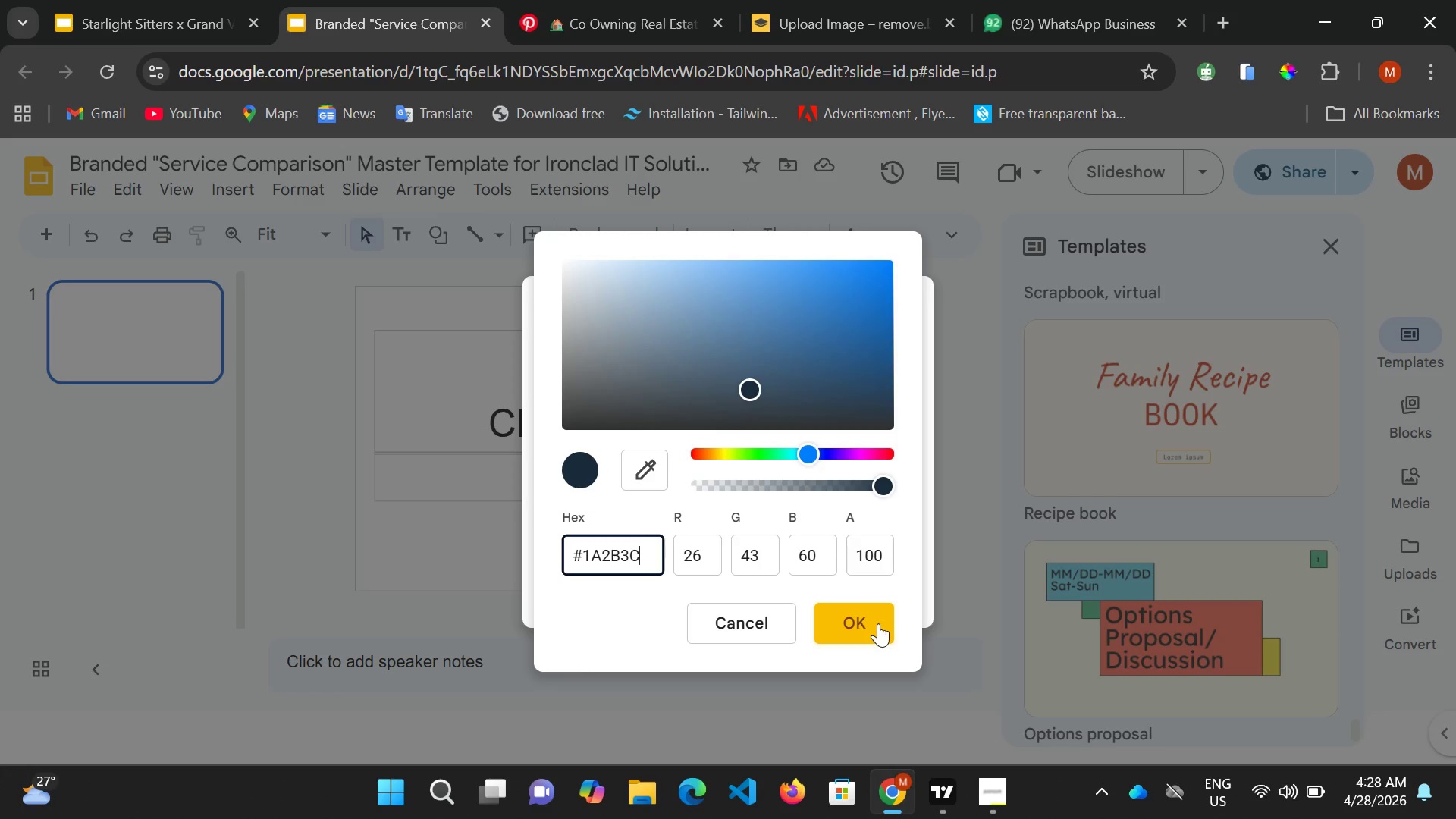 
wait(10.12)
 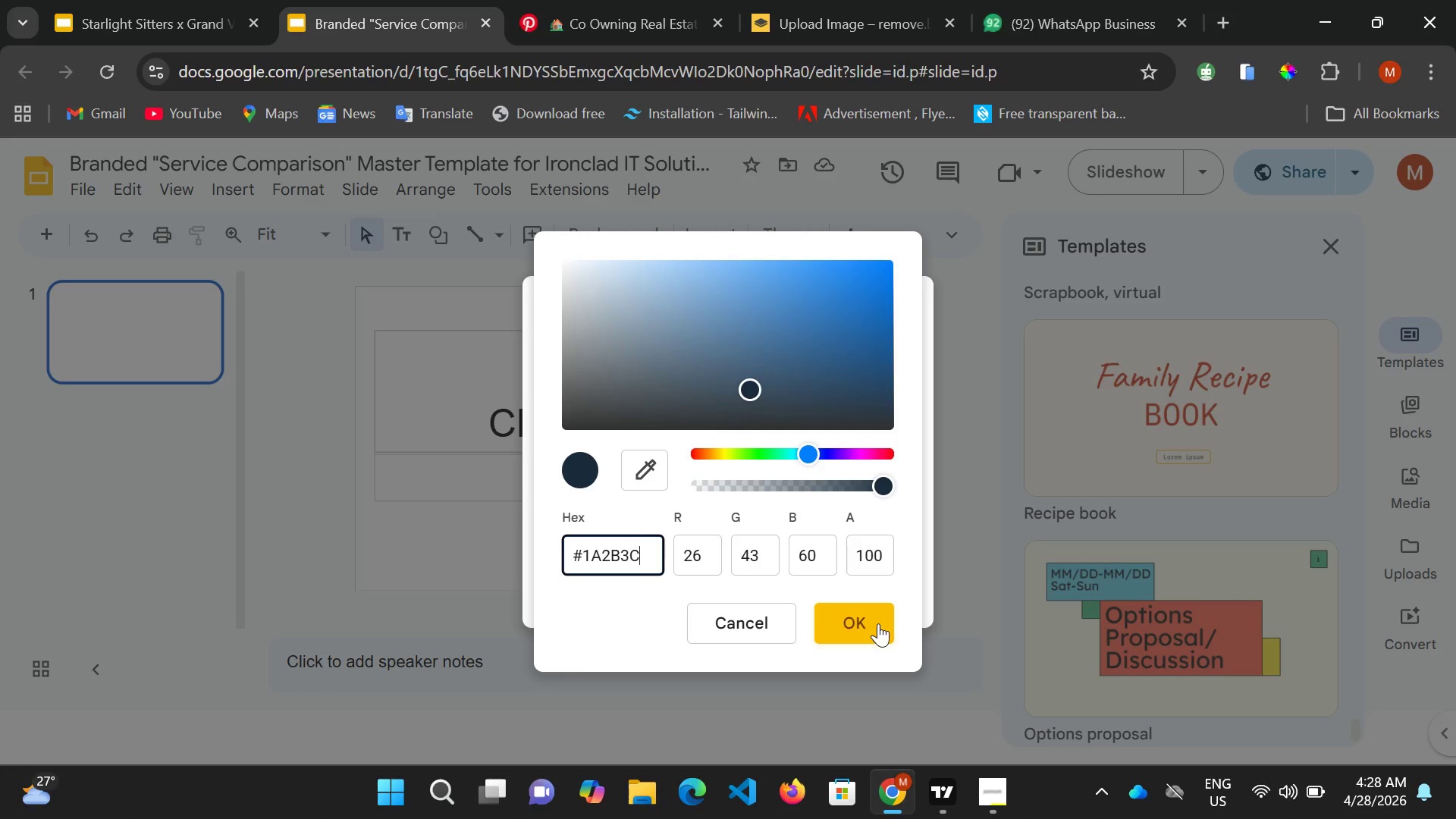 
left_click([878, 623])
 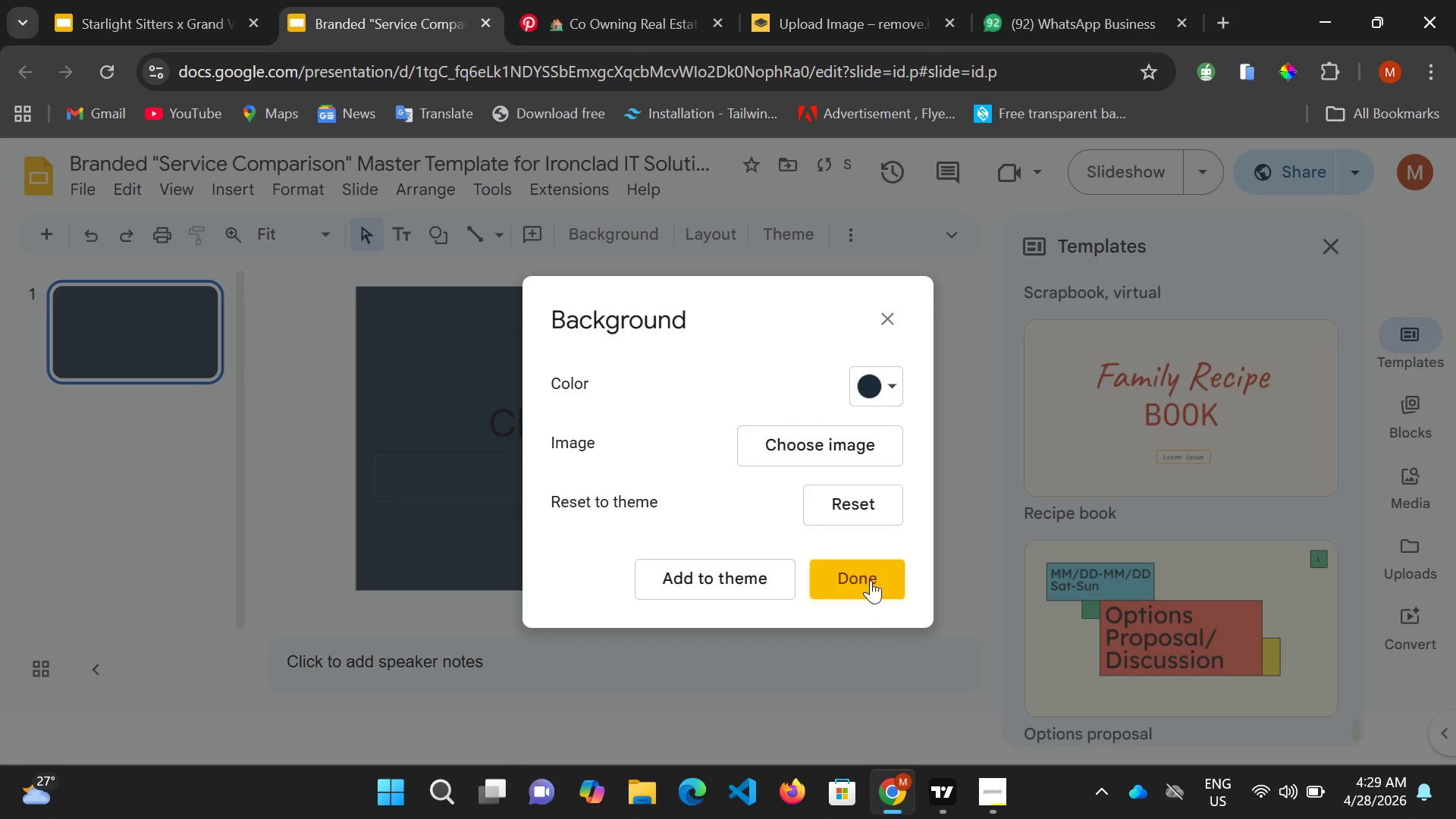 
left_click([871, 570])
 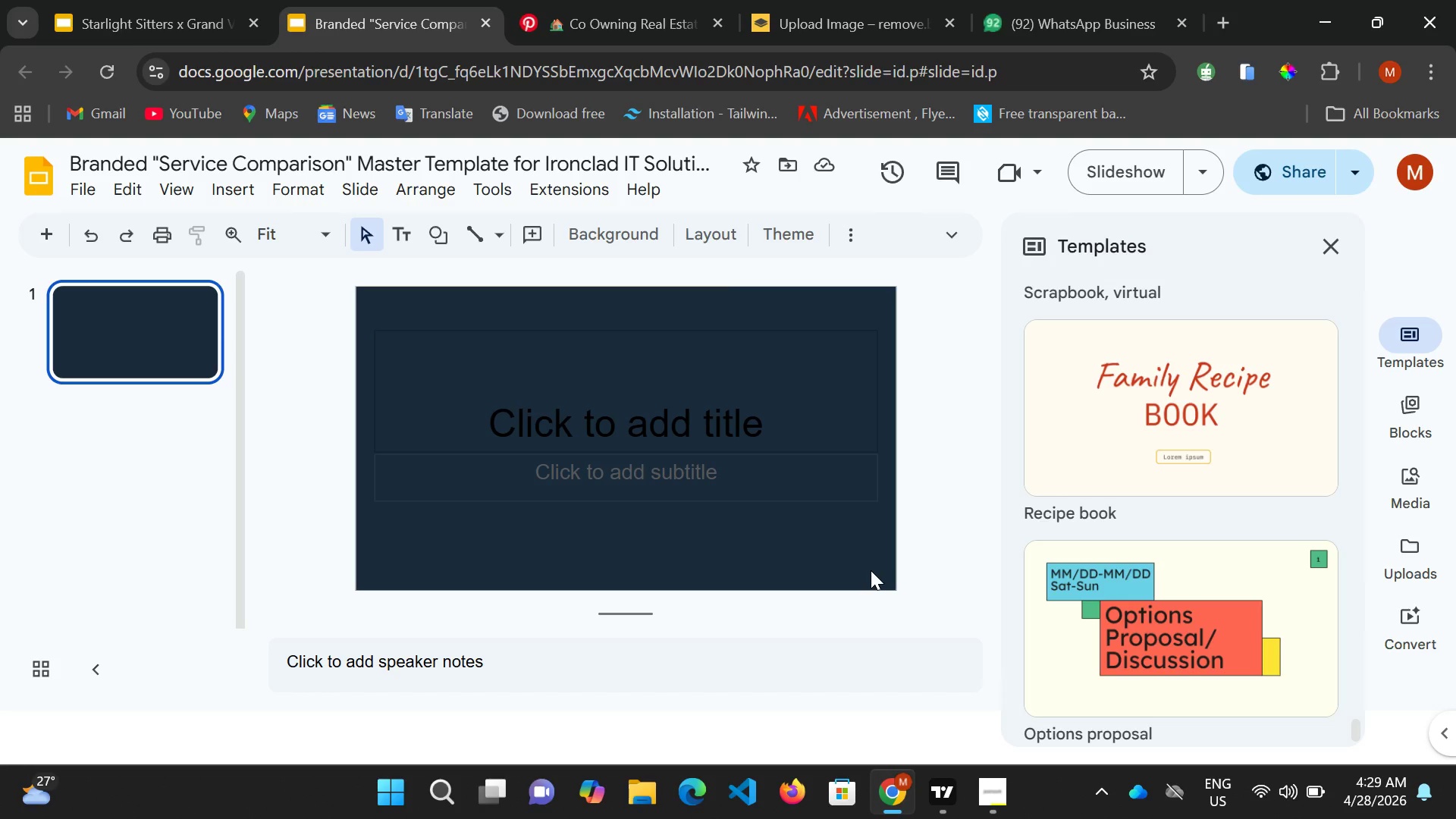 
wait(52.76)
 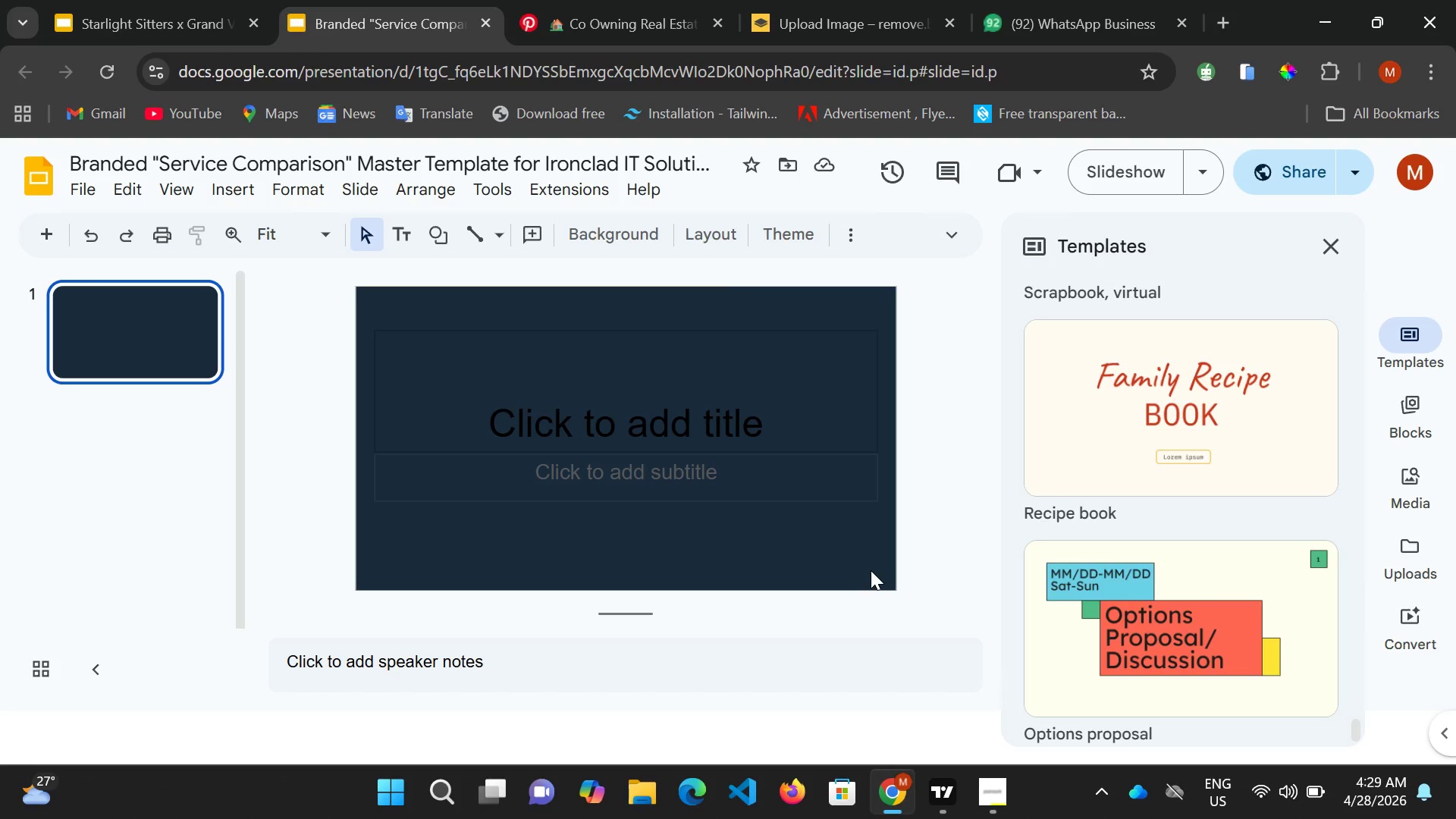 
left_click([994, 799])